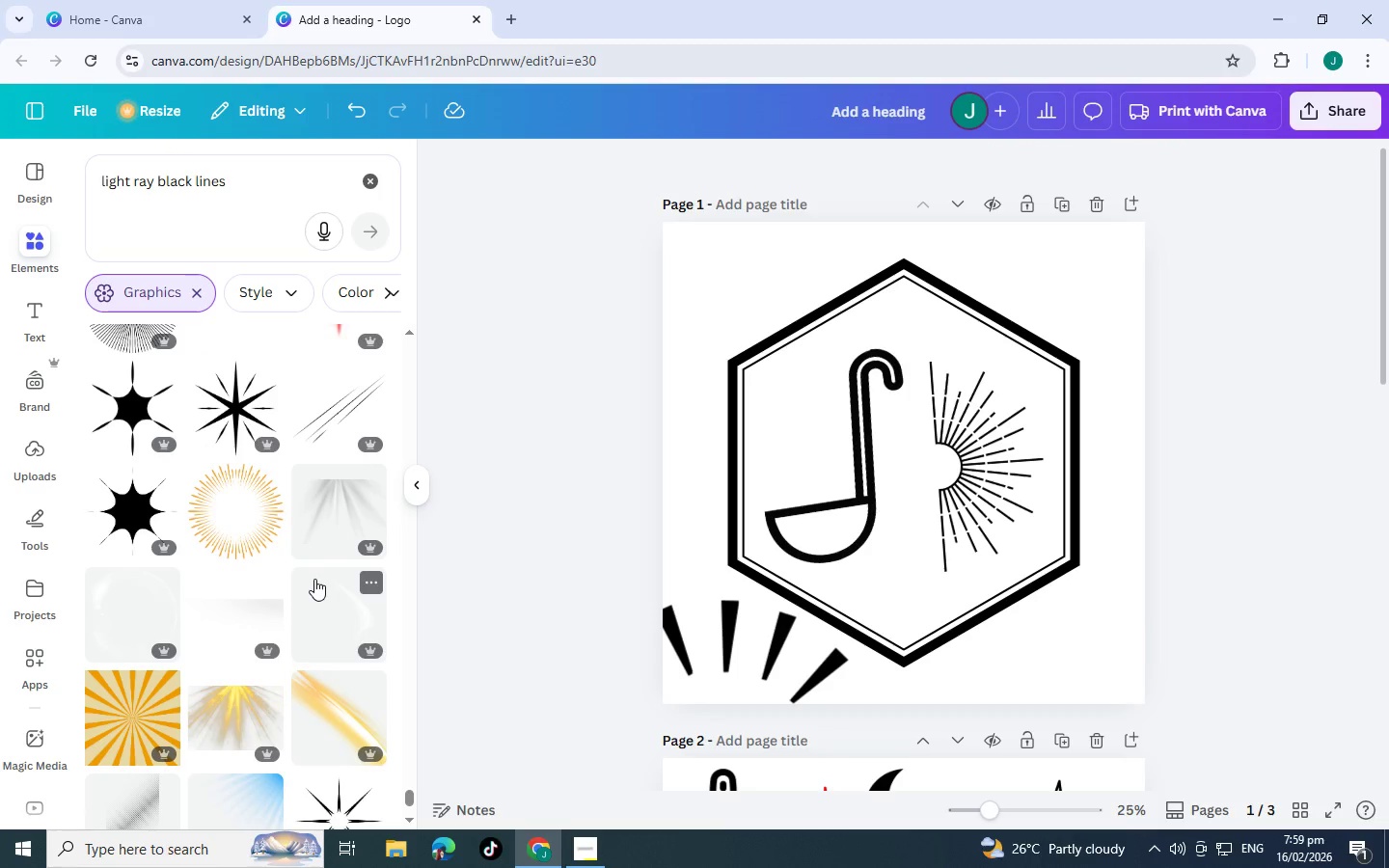 
scroll: coordinate [320, 574], scroll_direction: down, amount: 10.0
 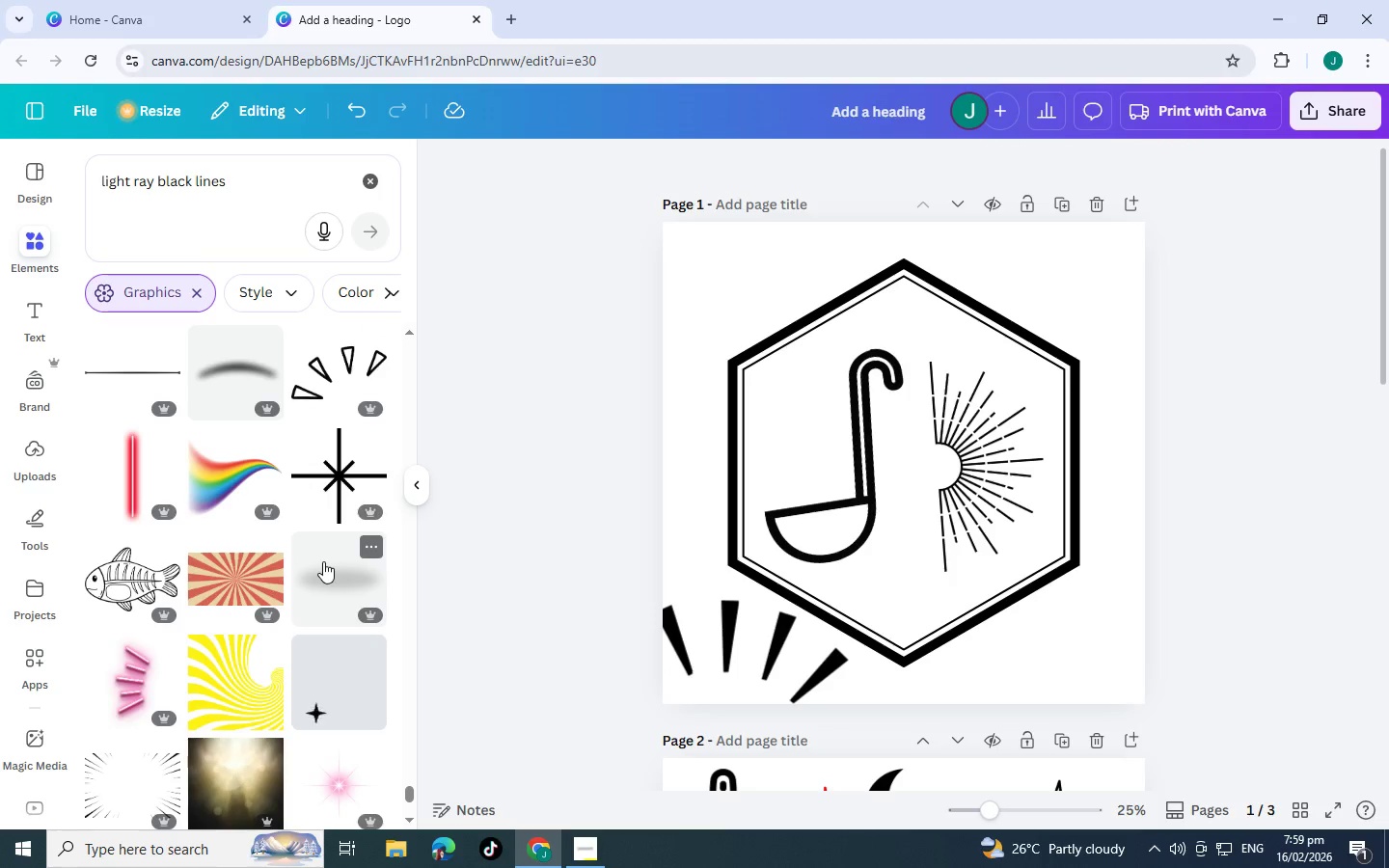 
scroll: coordinate [330, 553], scroll_direction: down, amount: 8.0
 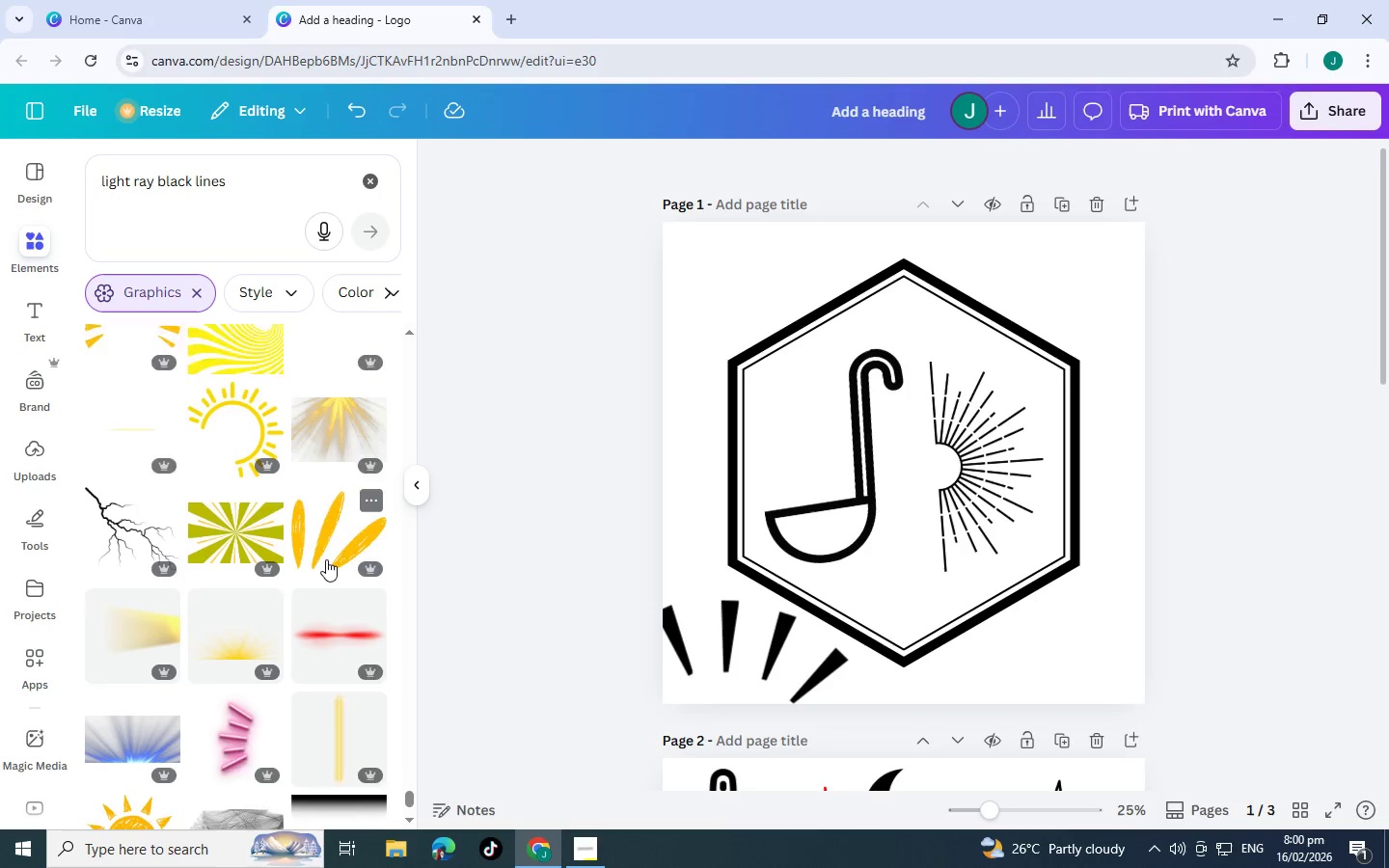 
scroll: coordinate [193, 538], scroll_direction: down, amount: 6.0
 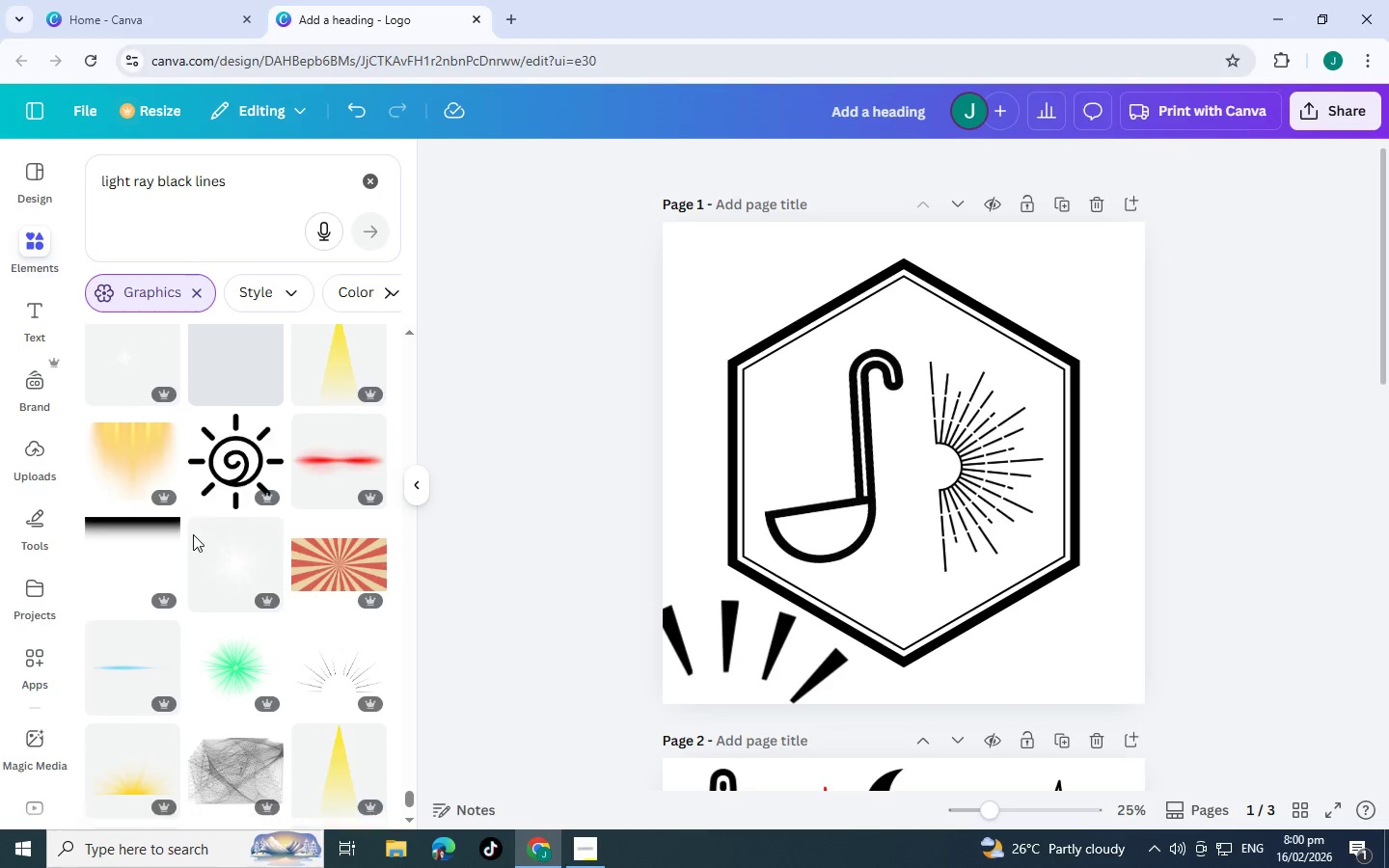 
scroll: coordinate [198, 534], scroll_direction: down, amount: 3.0
 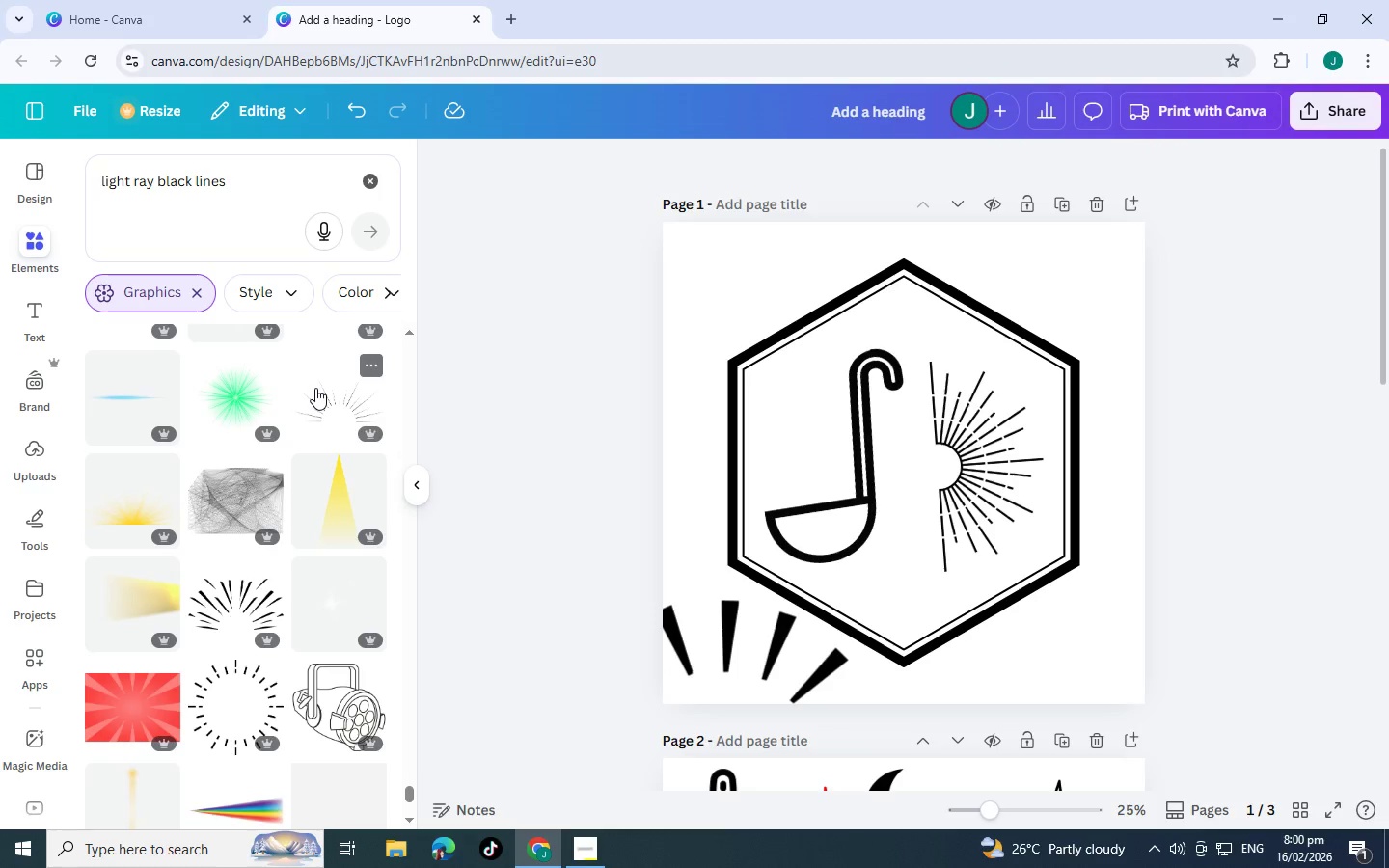 
left_click([315, 388])
 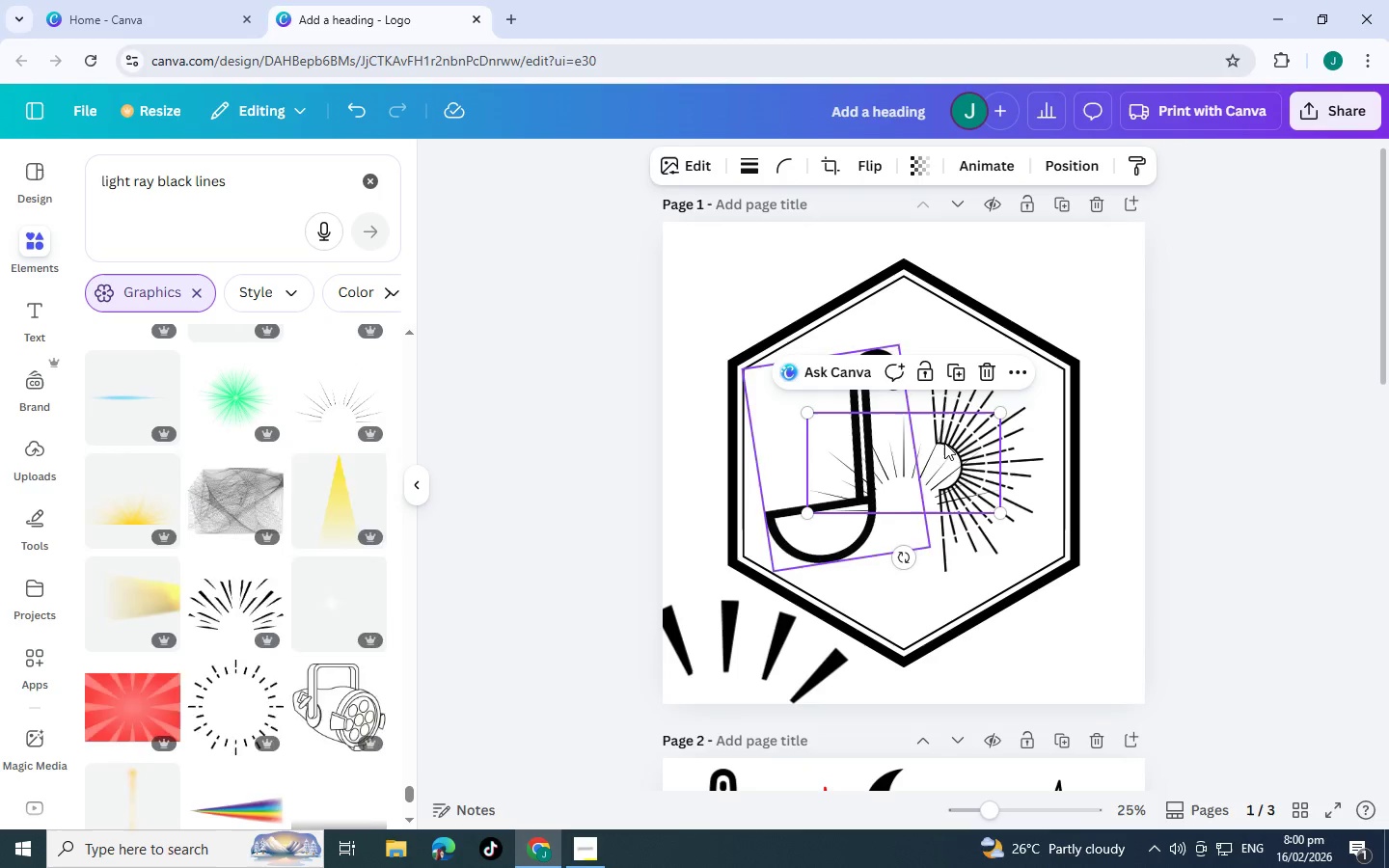 
left_click_drag(start_coordinate=[920, 466], to_coordinate=[891, 330])
 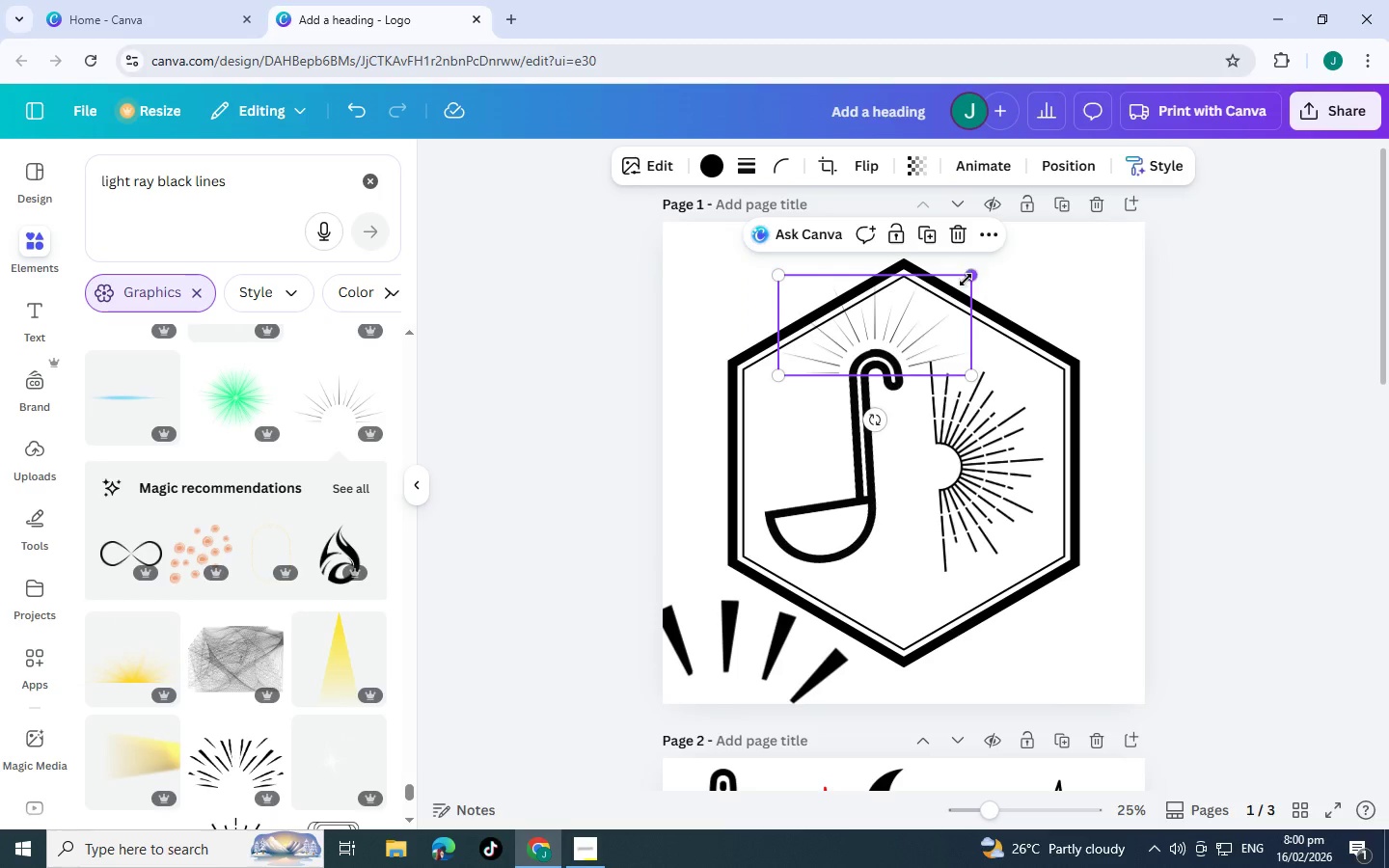 
left_click_drag(start_coordinate=[974, 274], to_coordinate=[912, 310])
 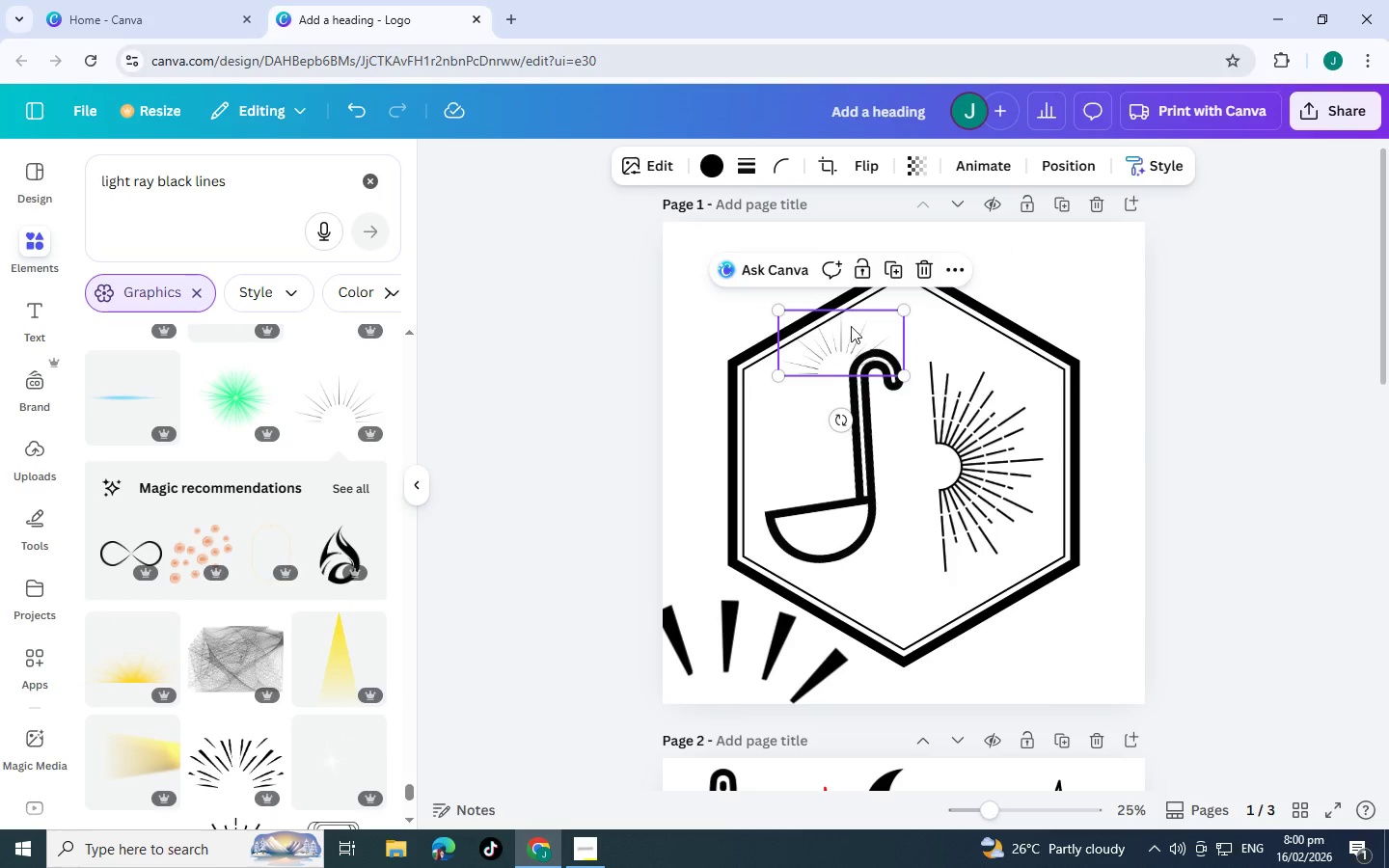 
left_click_drag(start_coordinate=[857, 343], to_coordinate=[802, 252])
 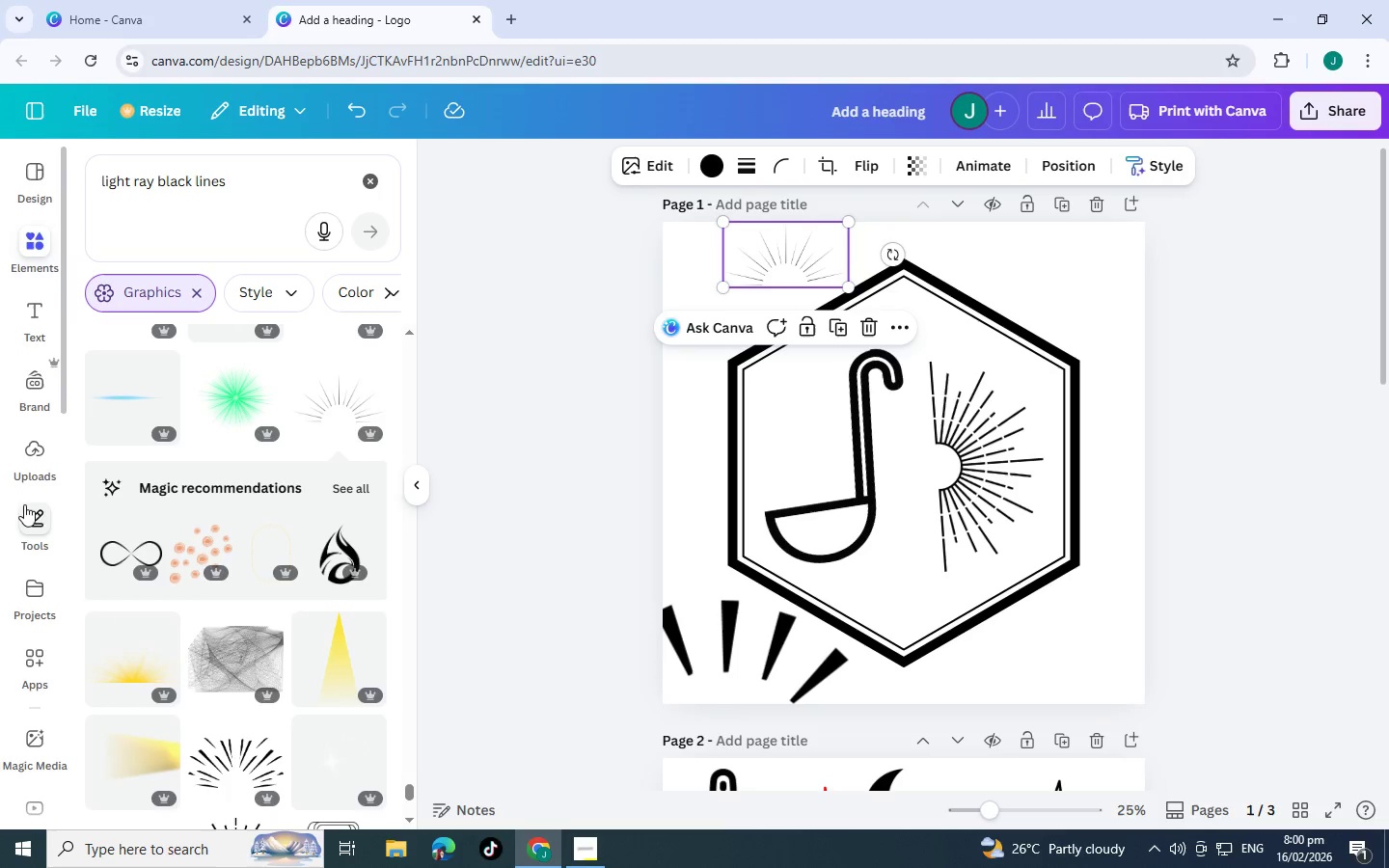 
scroll: coordinate [258, 605], scroll_direction: down, amount: 8.0
 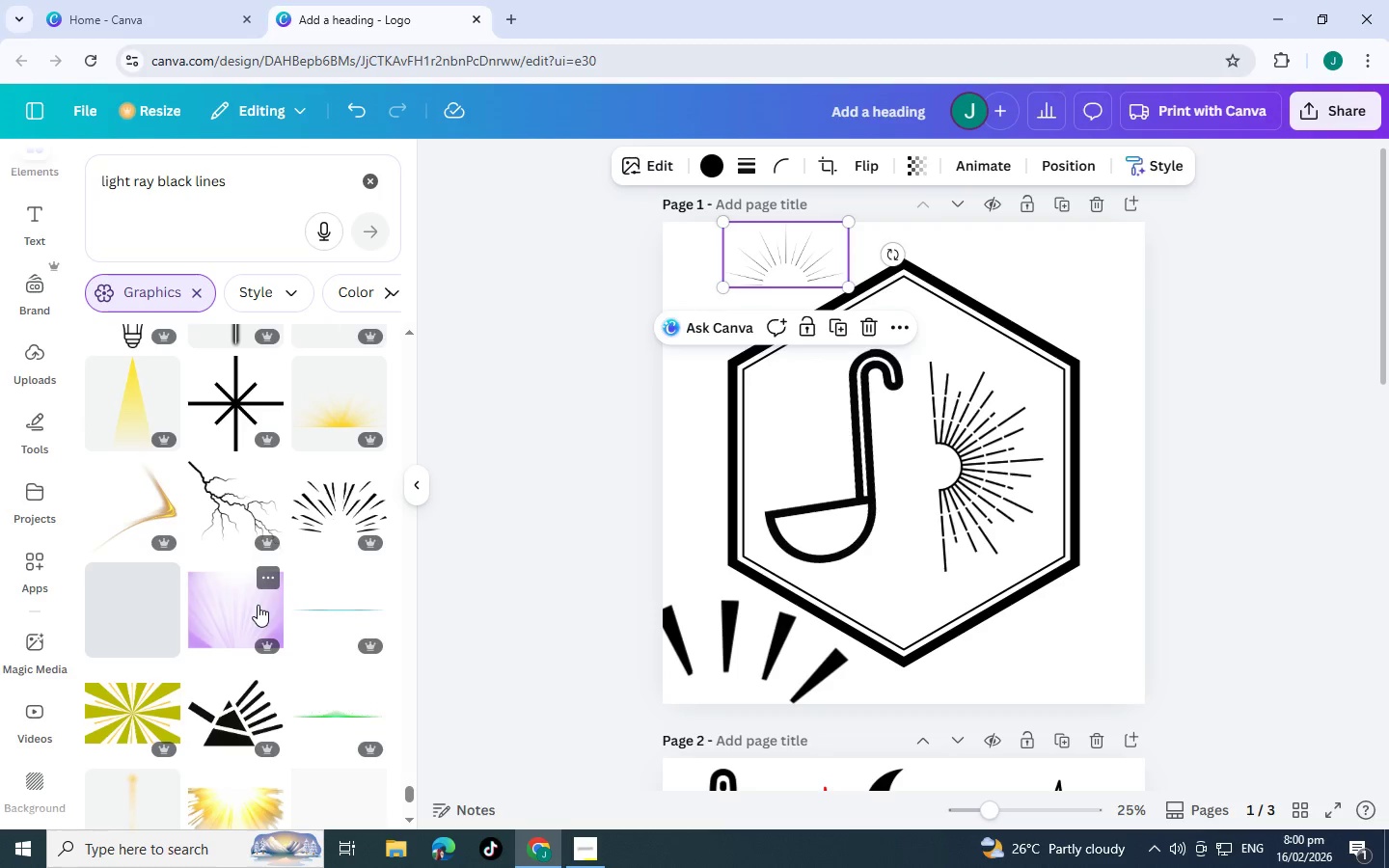 
scroll: coordinate [267, 593], scroll_direction: down, amount: 6.0
 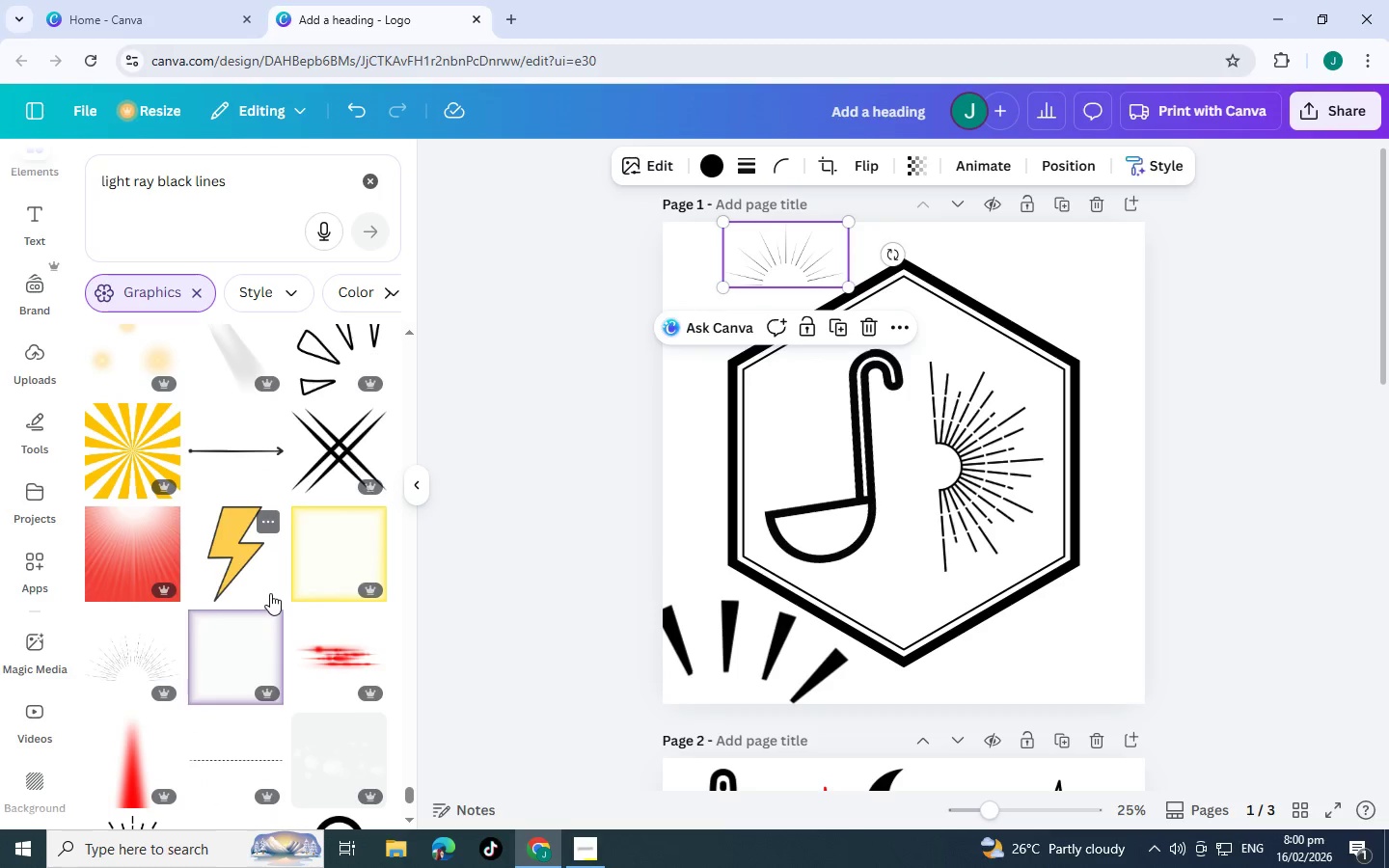 
scroll: coordinate [271, 593], scroll_direction: down, amount: 5.0
 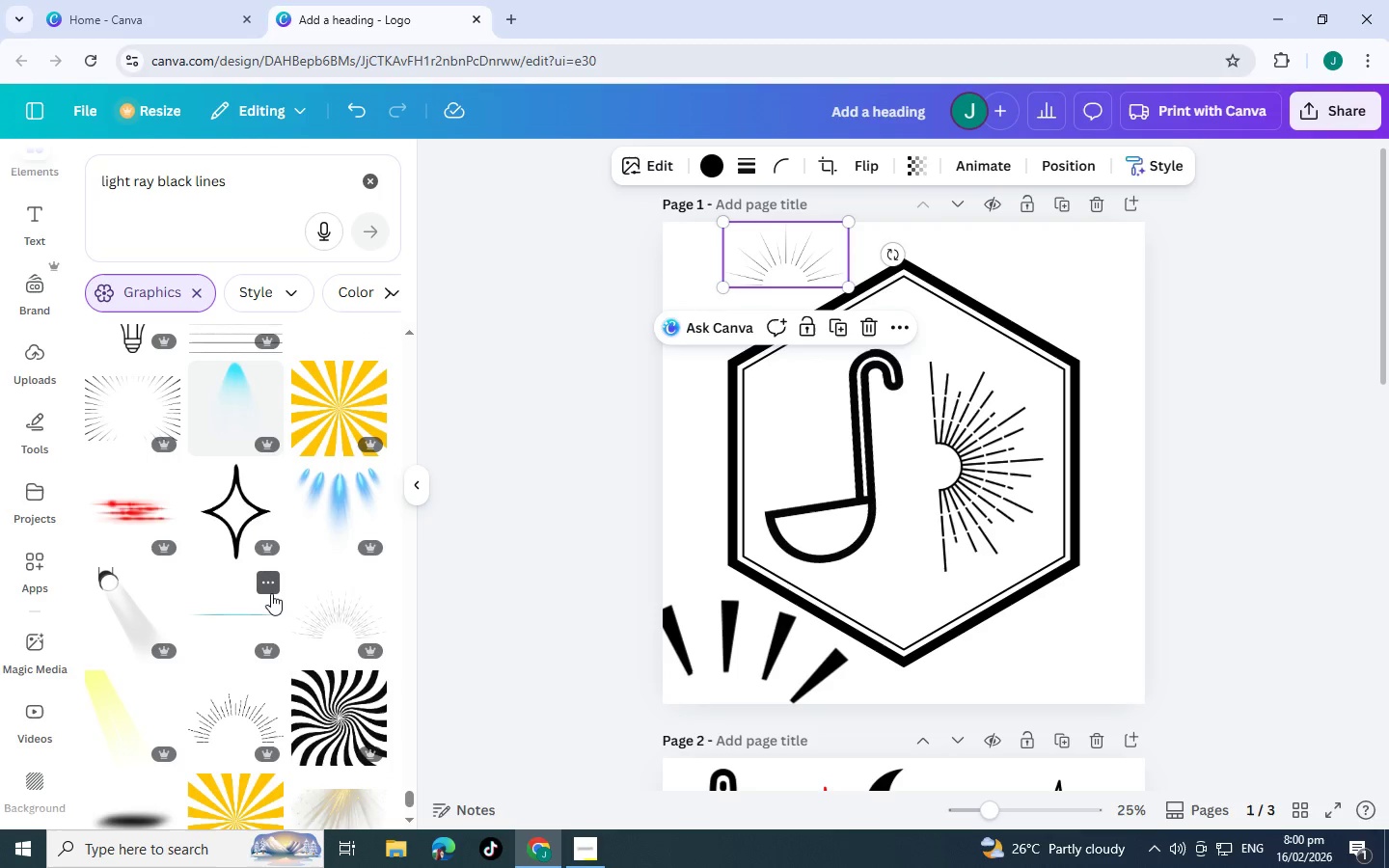 
scroll: coordinate [248, 448], scroll_direction: down, amount: 7.0
 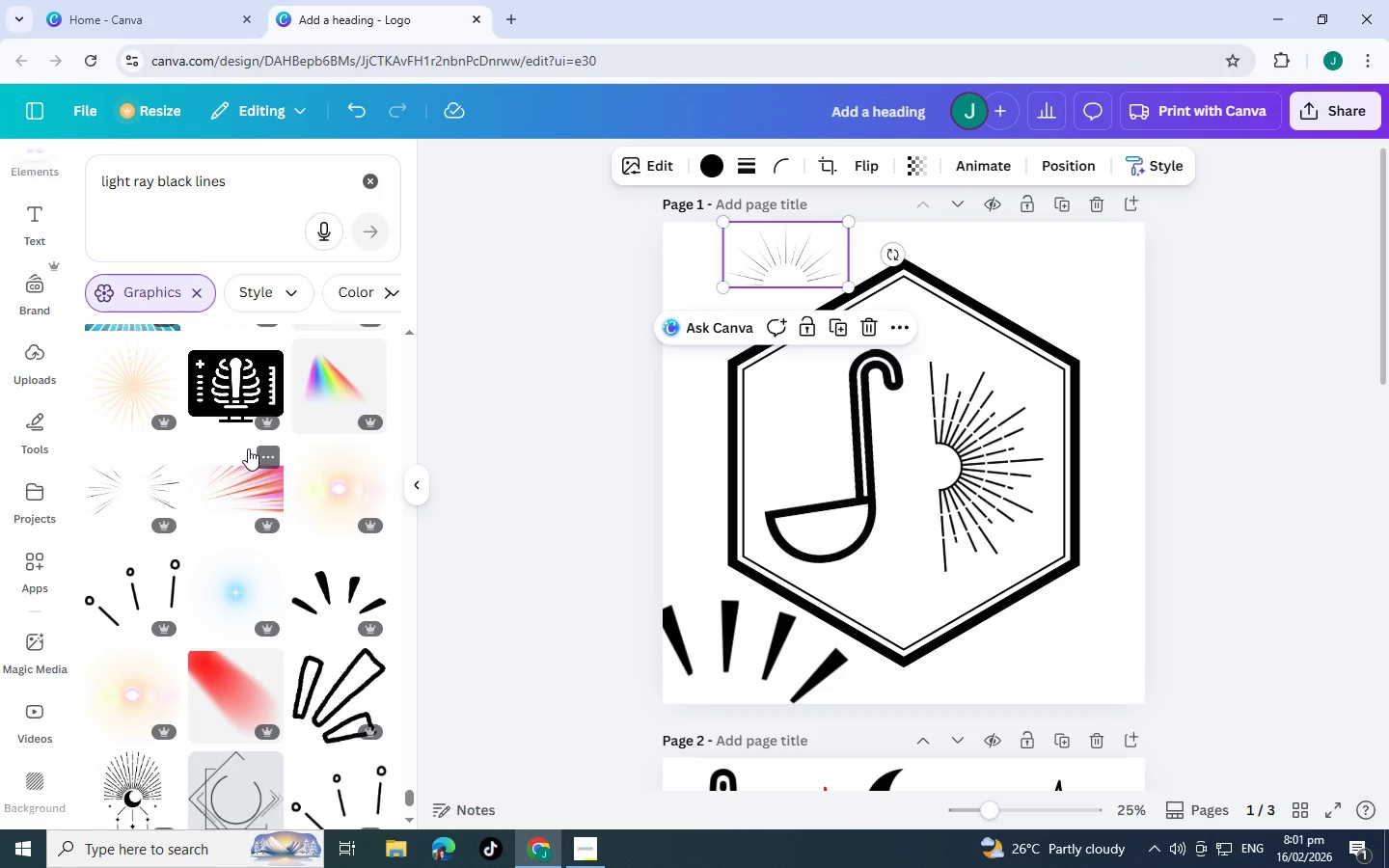 
scroll: coordinate [246, 451], scroll_direction: down, amount: 5.0
 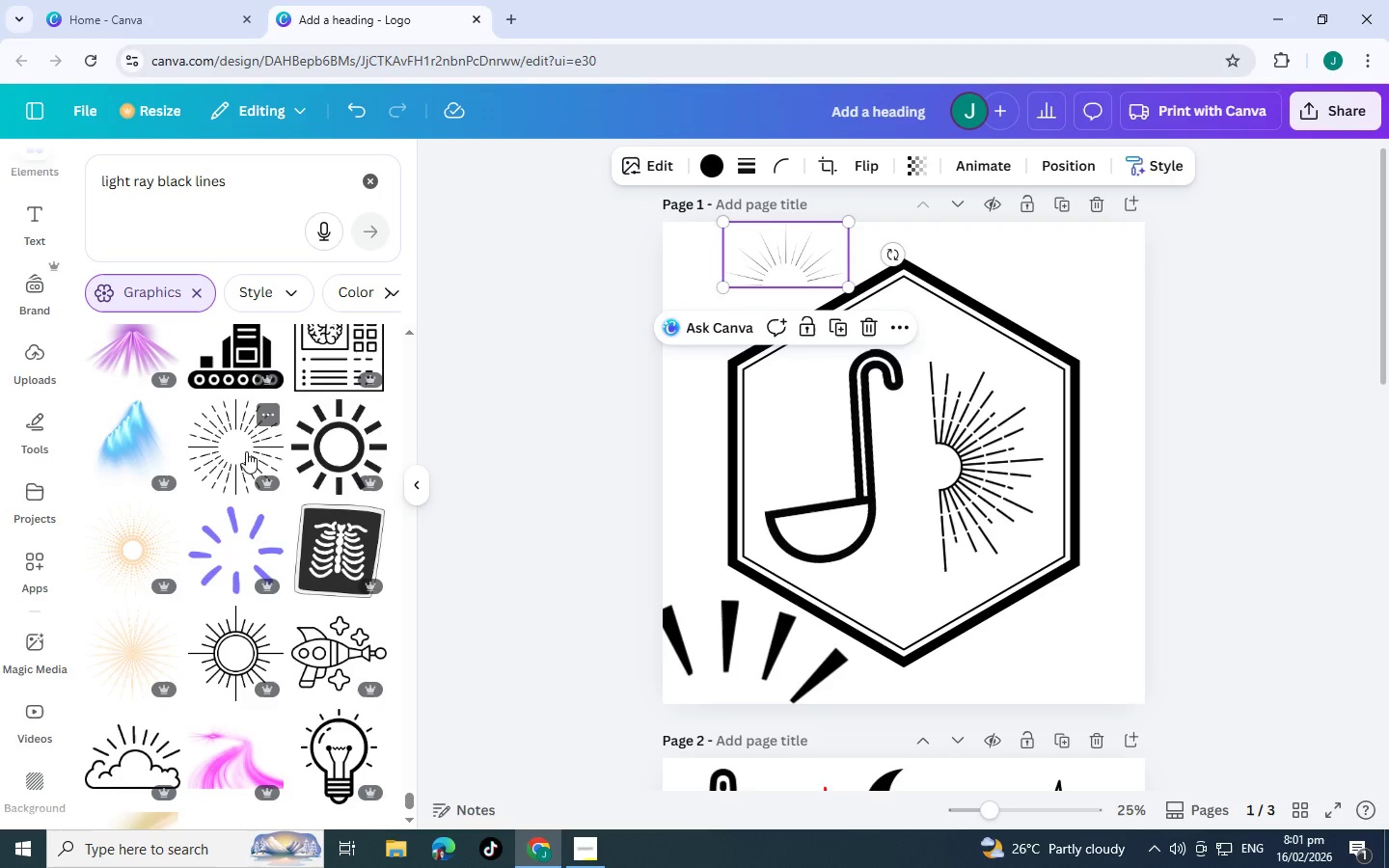 
scroll: coordinate [157, 495], scroll_direction: down, amount: 5.0
 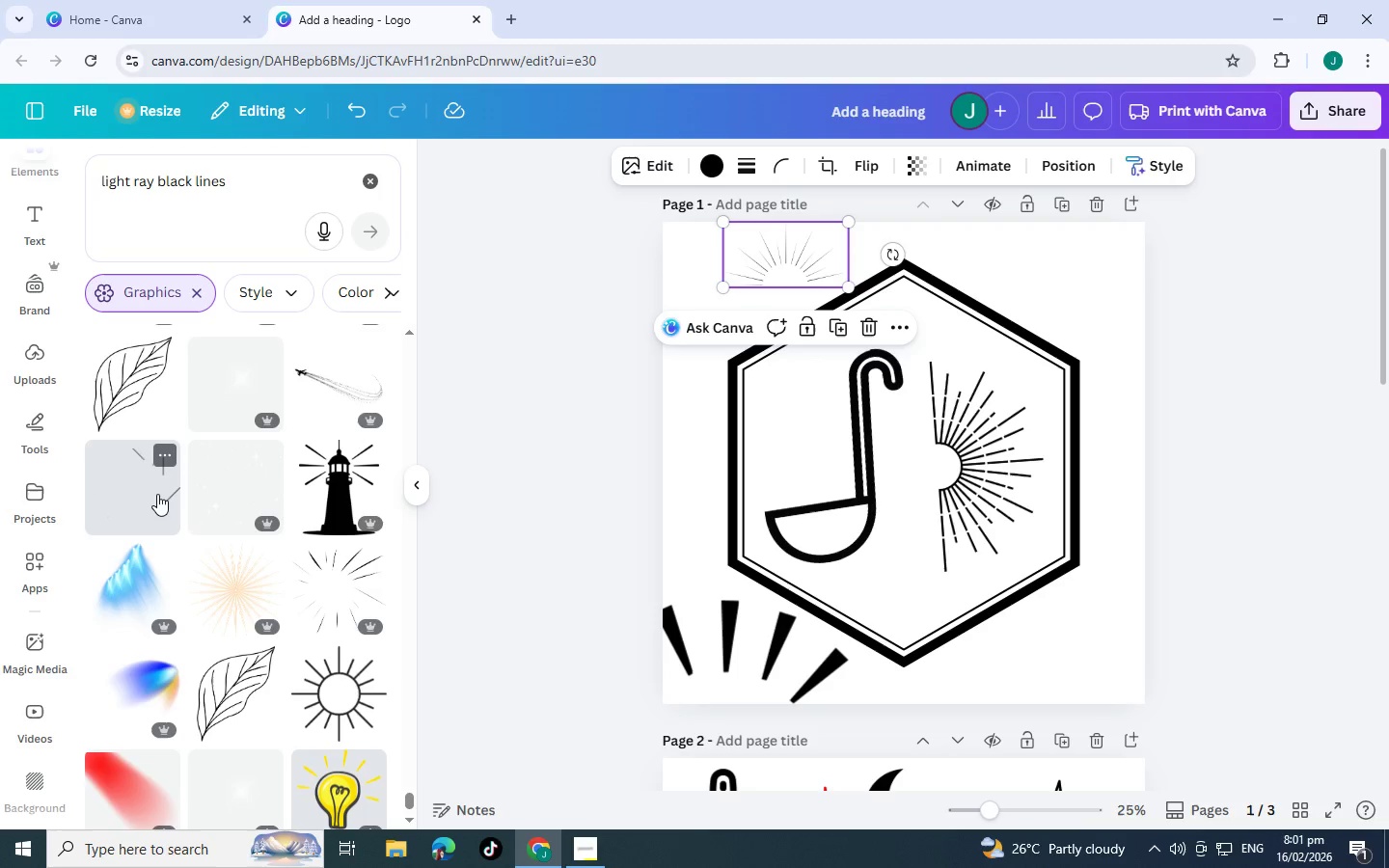 
wait(7.1)
 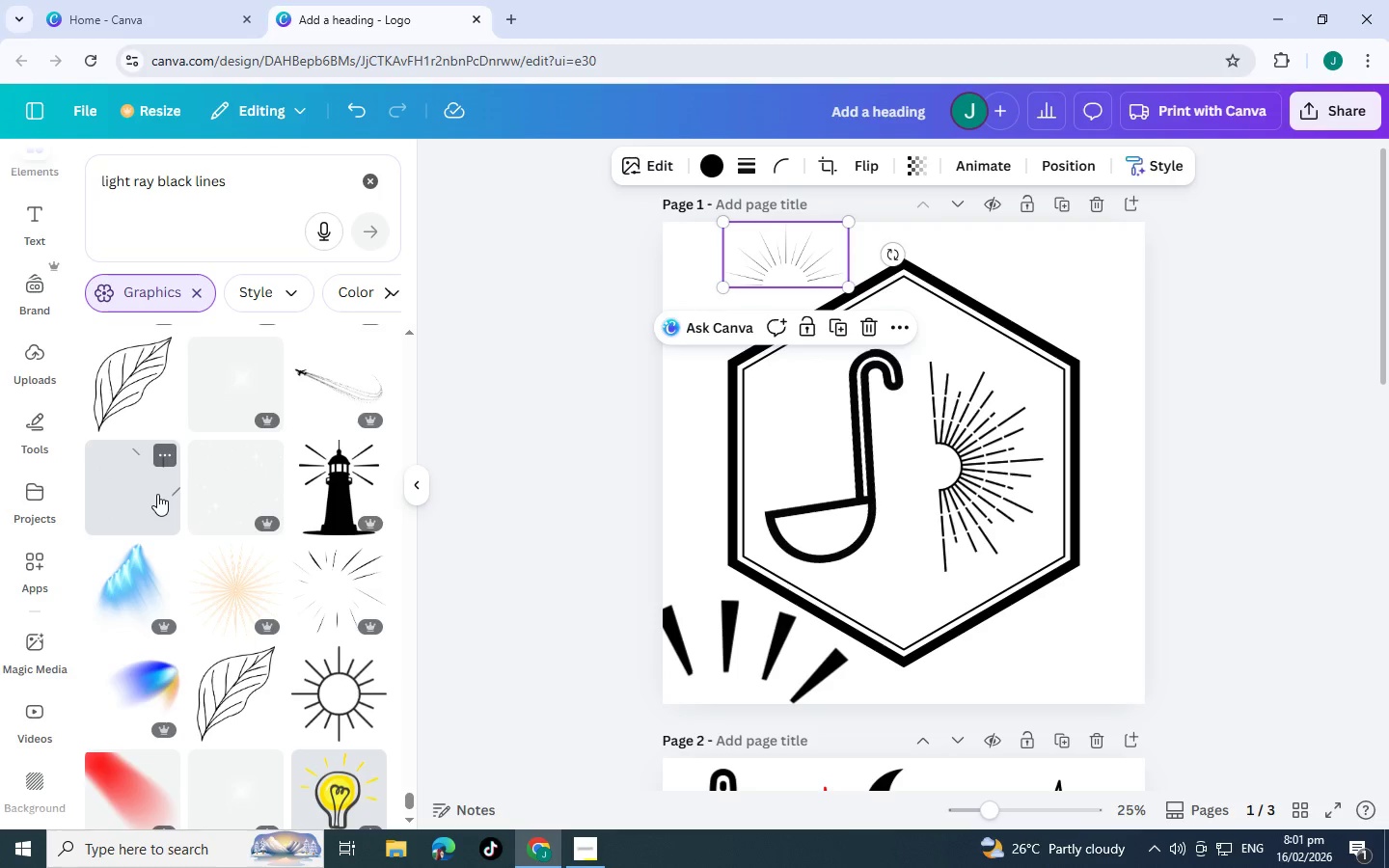 
scroll: coordinate [161, 491], scroll_direction: down, amount: 5.0
 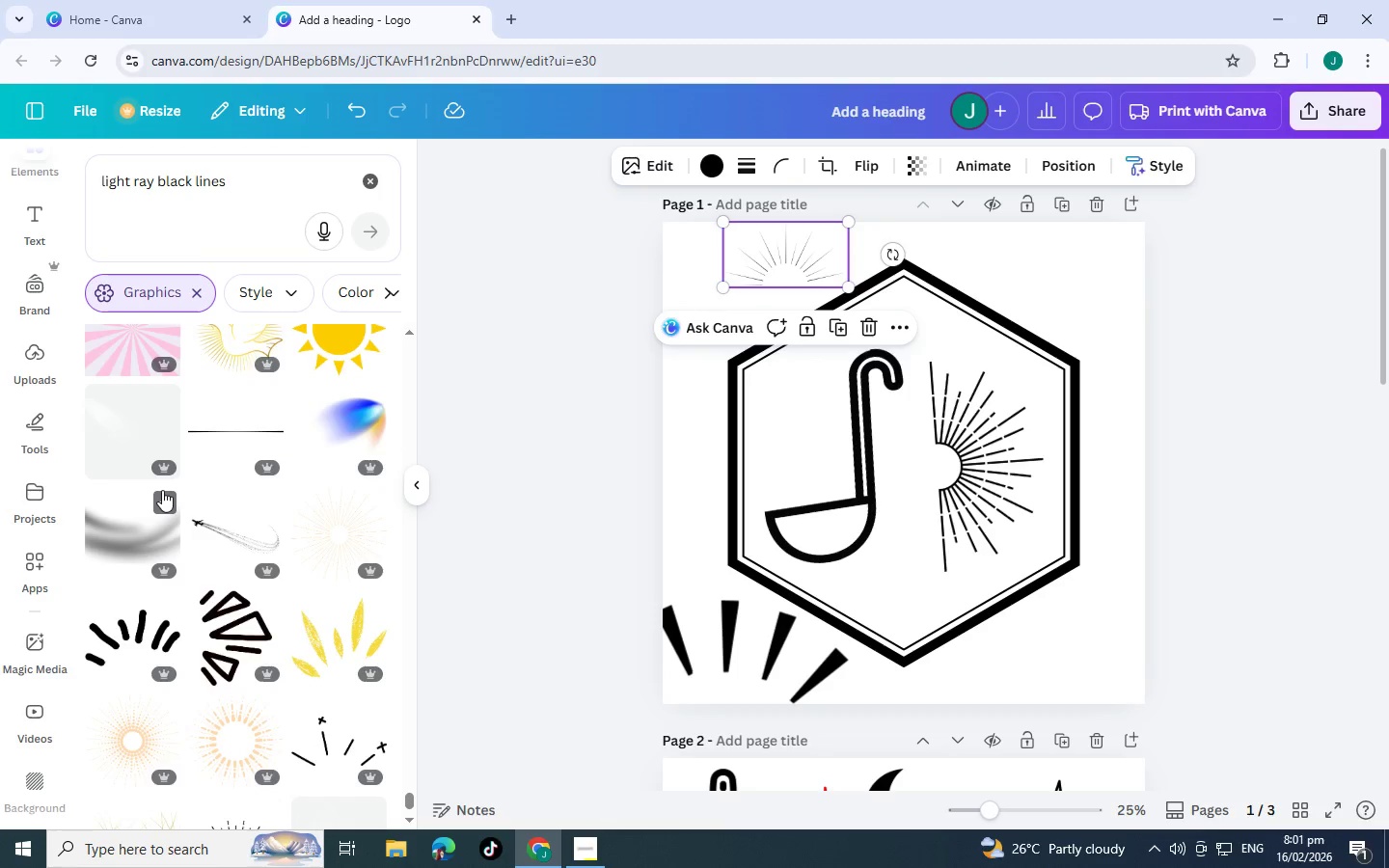 
scroll: coordinate [162, 490], scroll_direction: down, amount: 1.0
 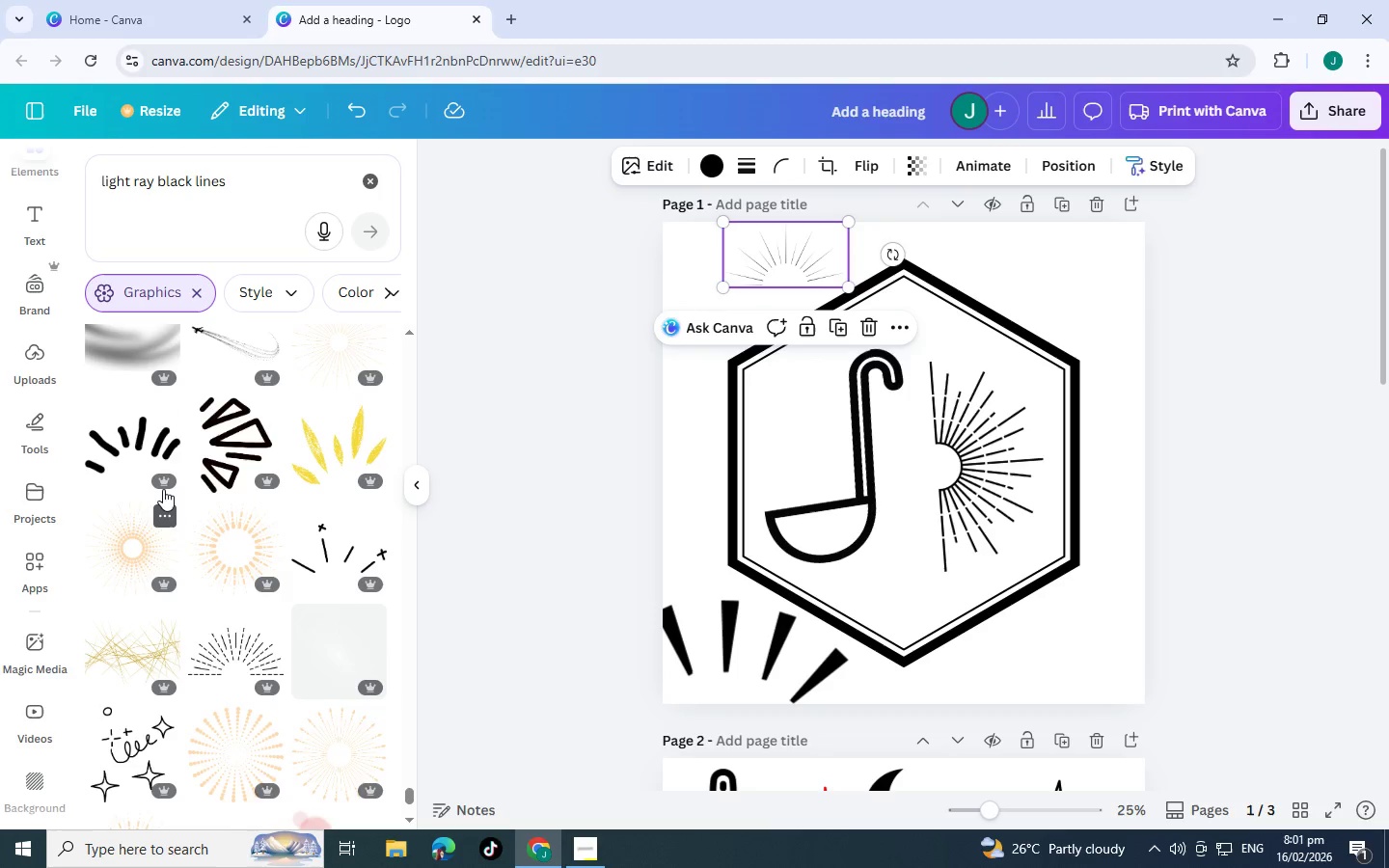 
wait(5.41)
 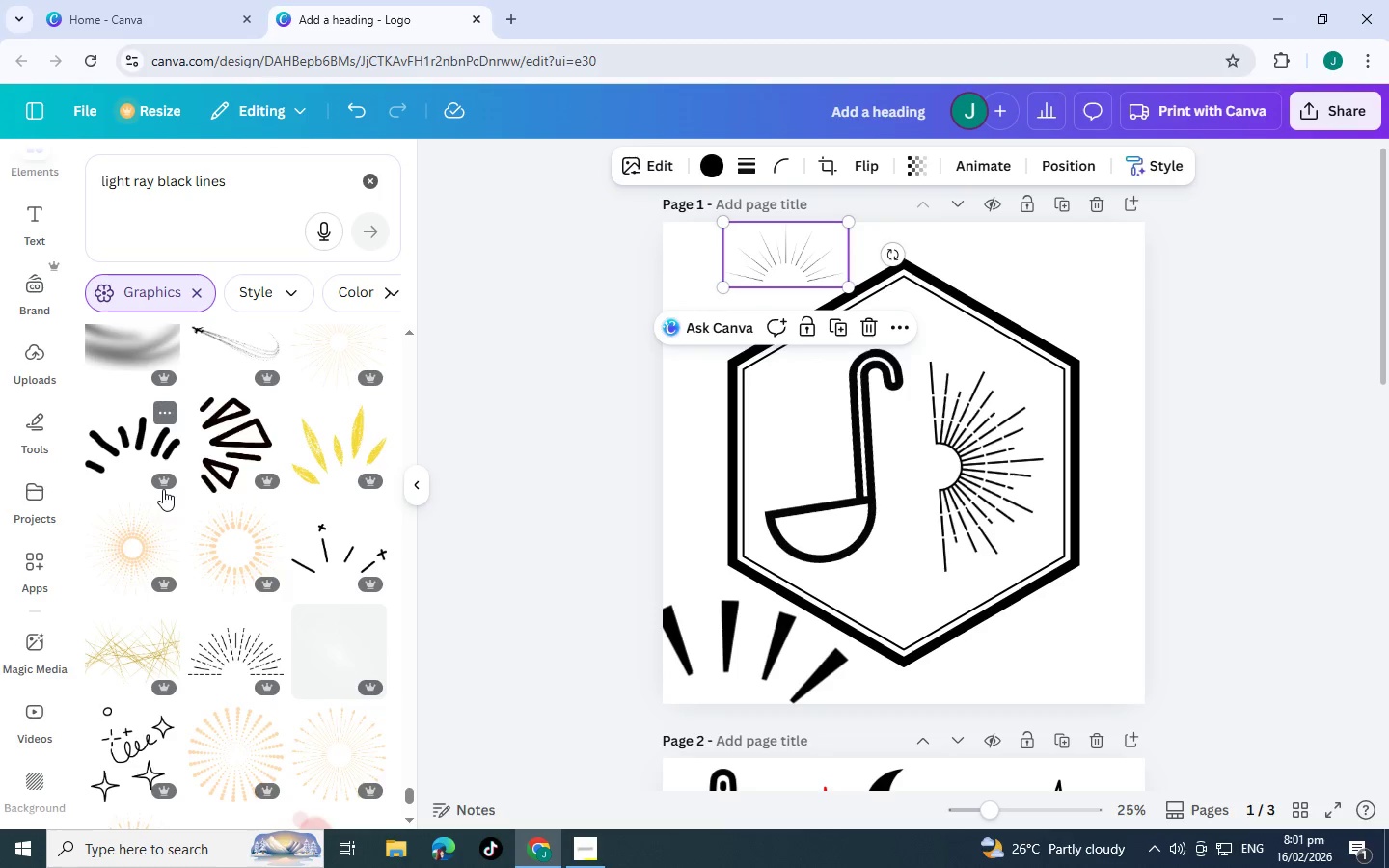 
scroll: coordinate [167, 485], scroll_direction: down, amount: 5.0
 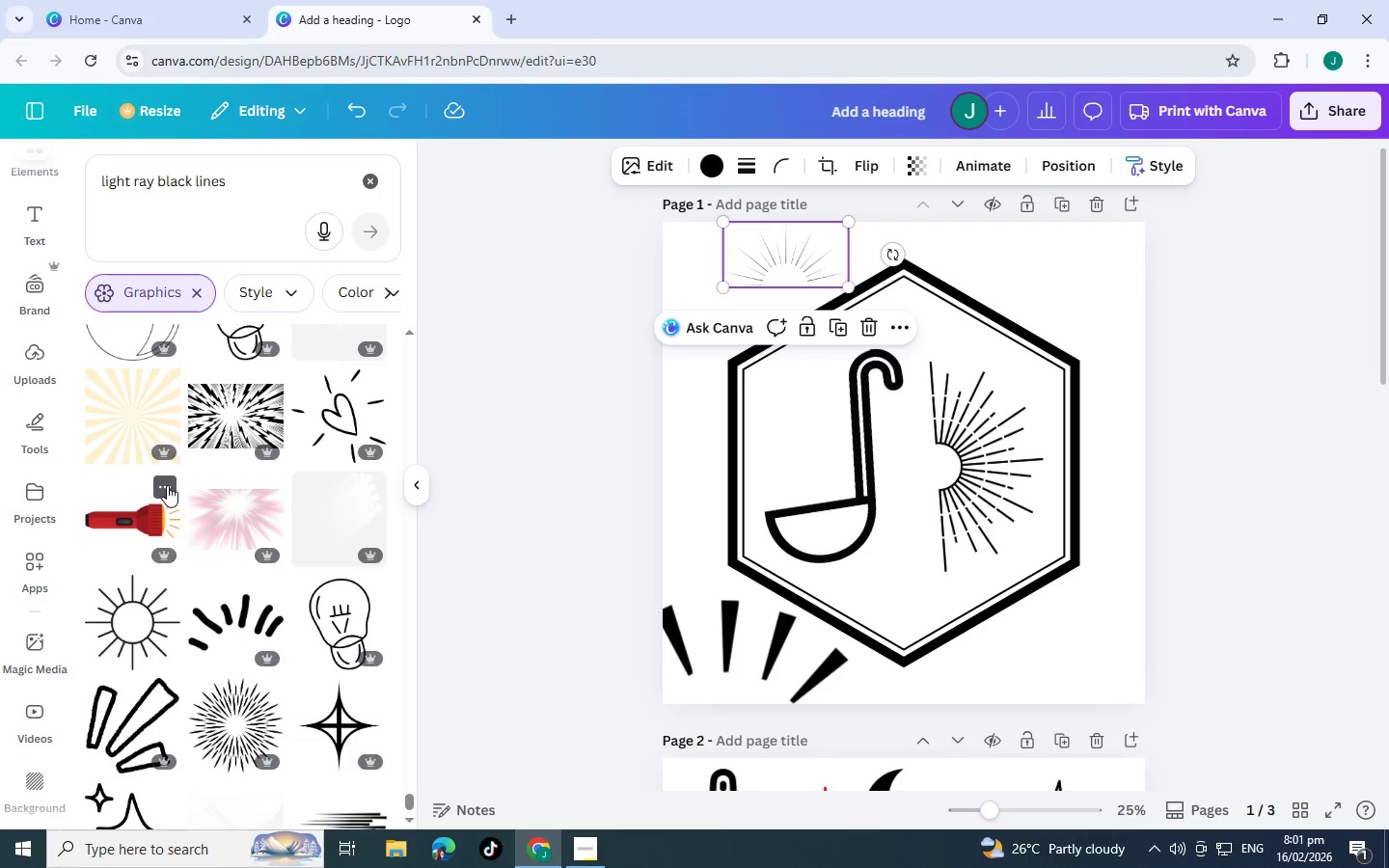 
scroll: coordinate [238, 538], scroll_direction: down, amount: 5.0
 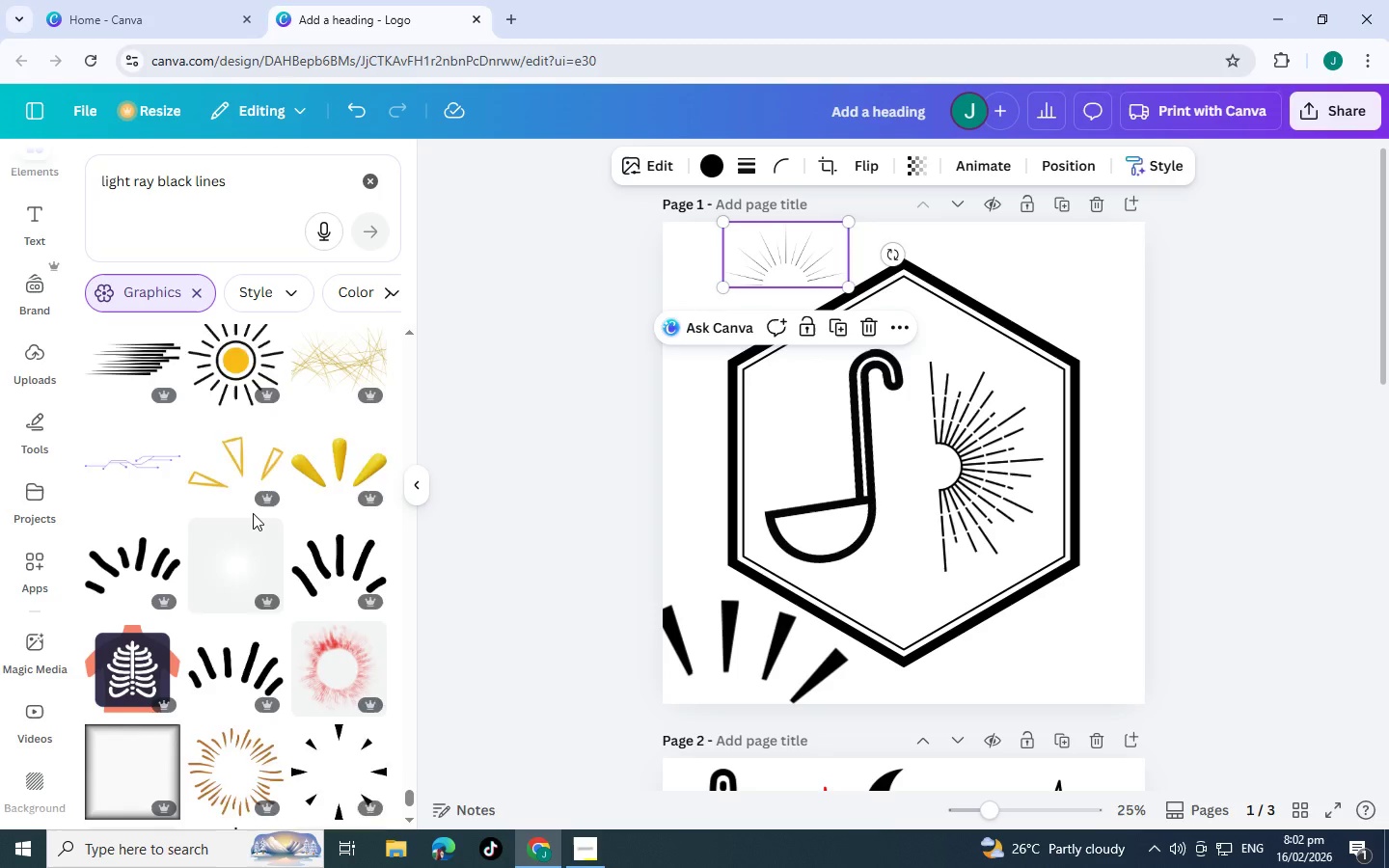 
scroll: coordinate [253, 513], scroll_direction: down, amount: 5.0
 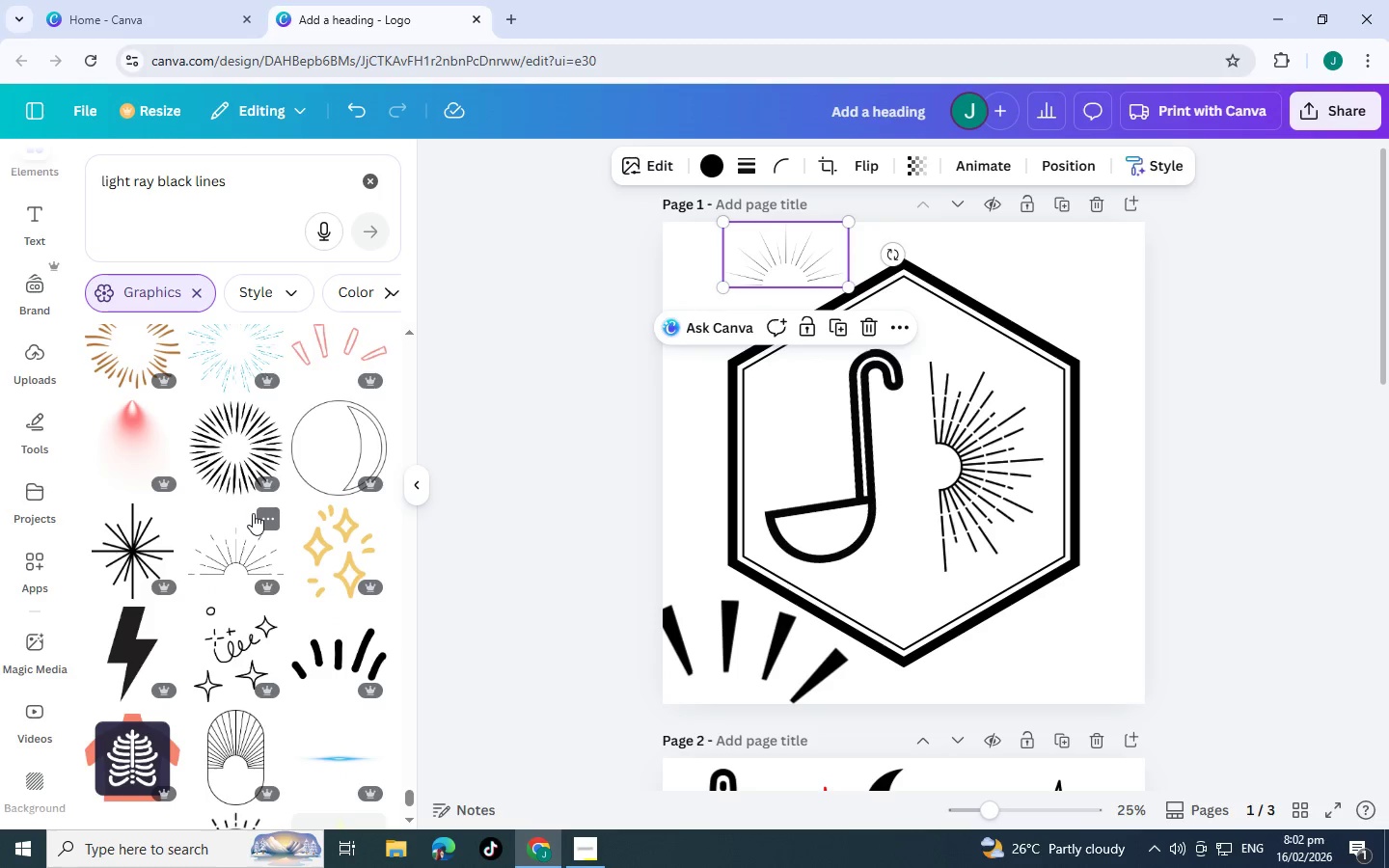 
scroll: coordinate [253, 513], scroll_direction: down, amount: 2.0
 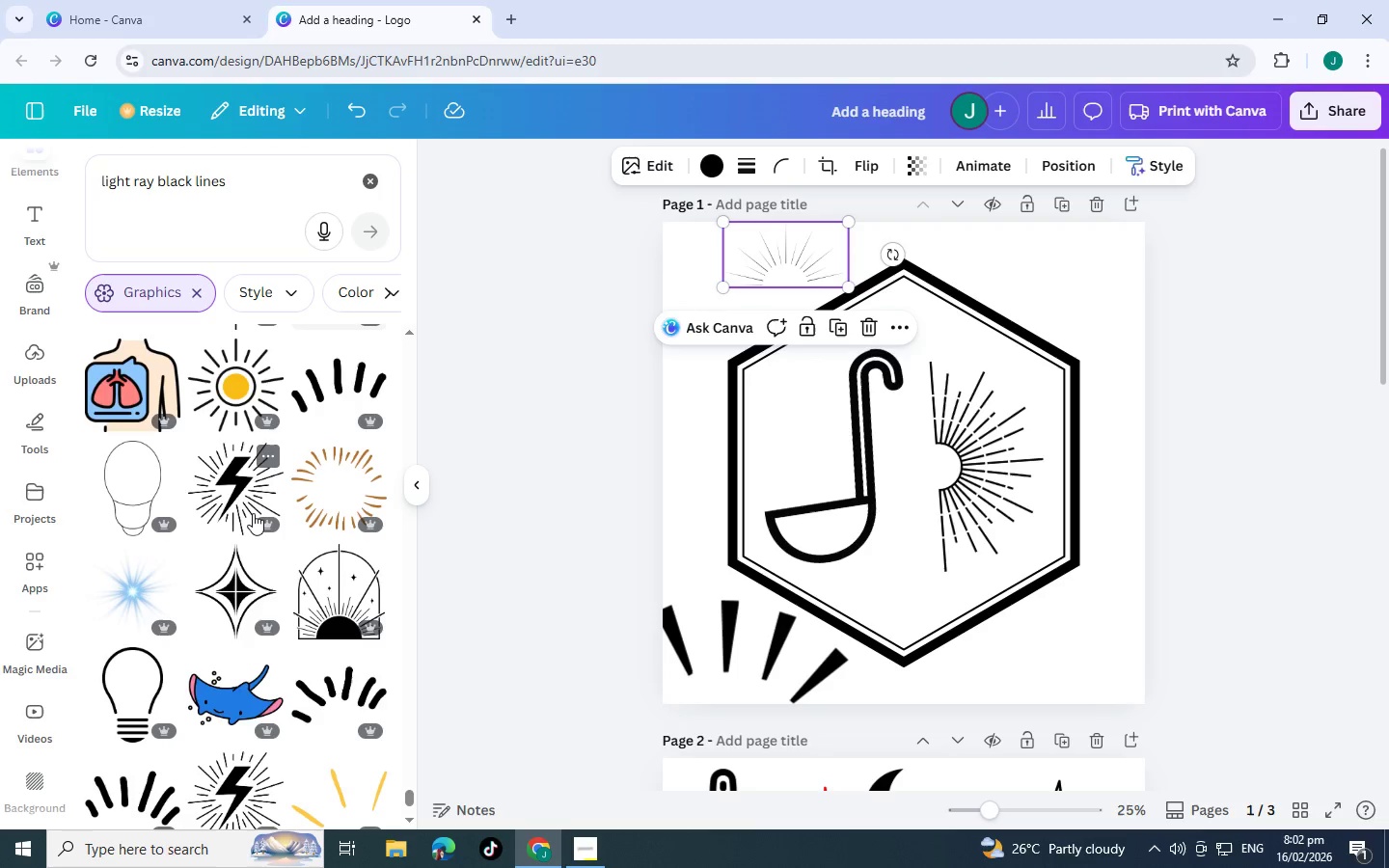 
wait(7.53)
 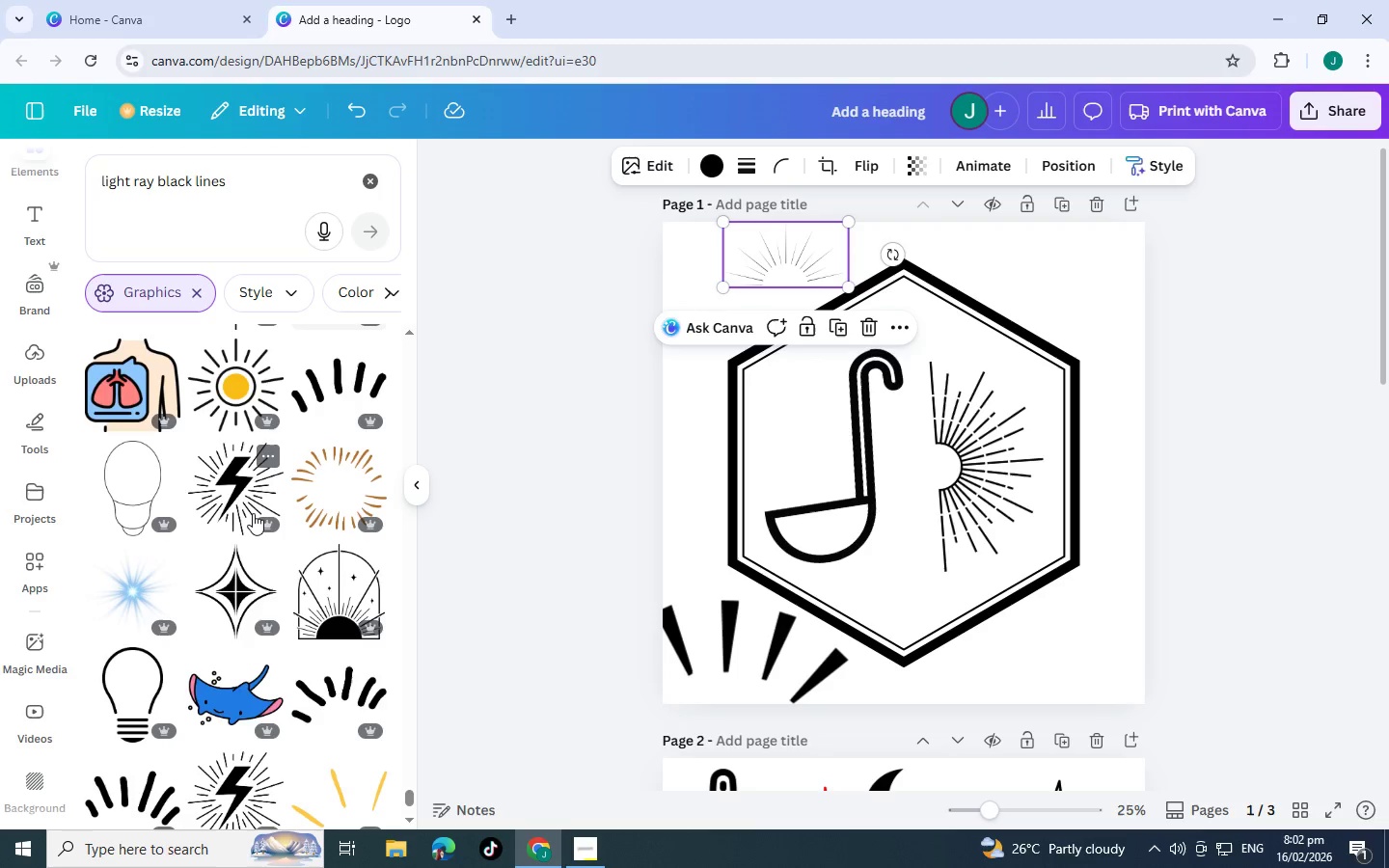 
scroll: coordinate [253, 510], scroll_direction: down, amount: 5.0
 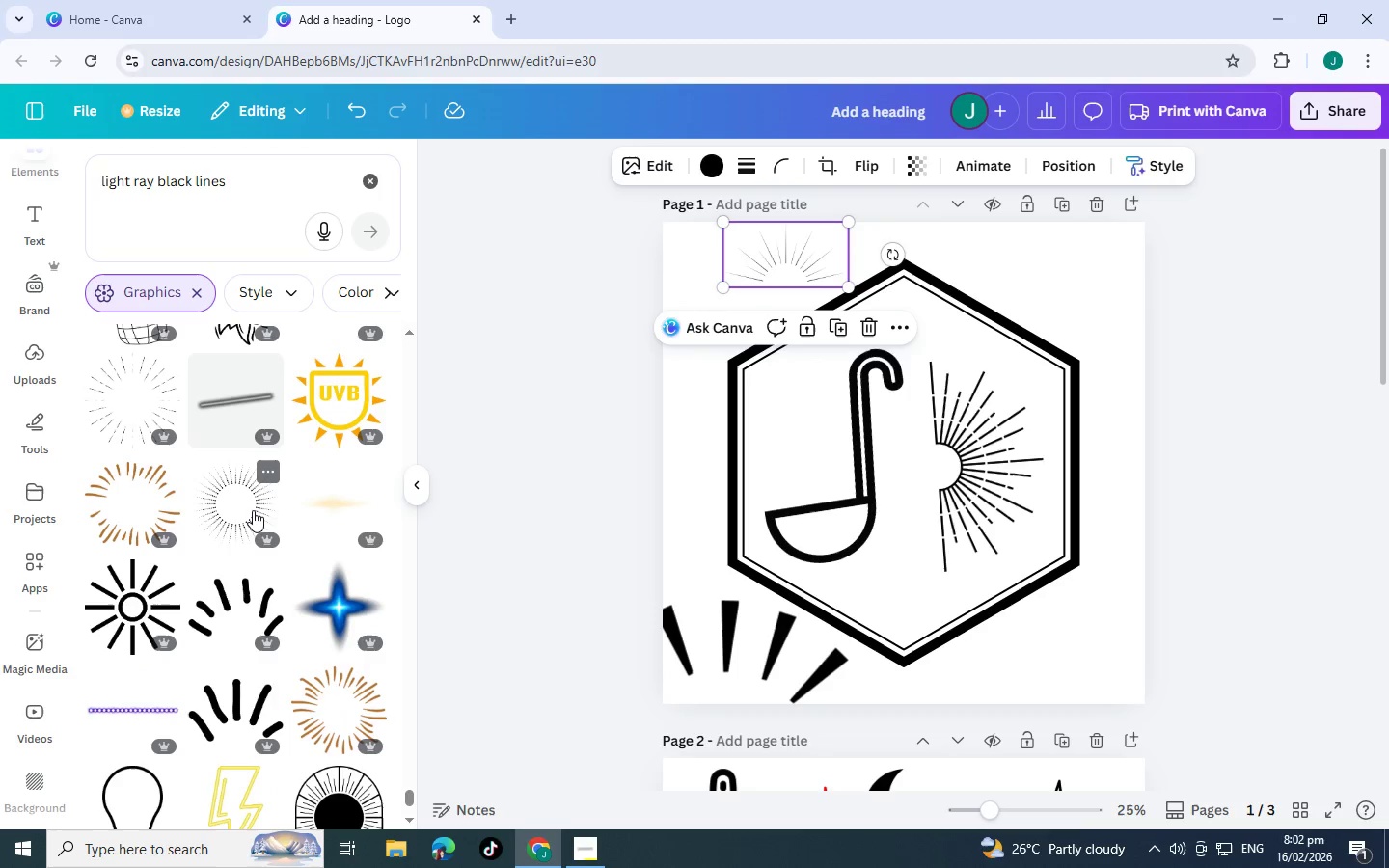 
wait(6.66)
 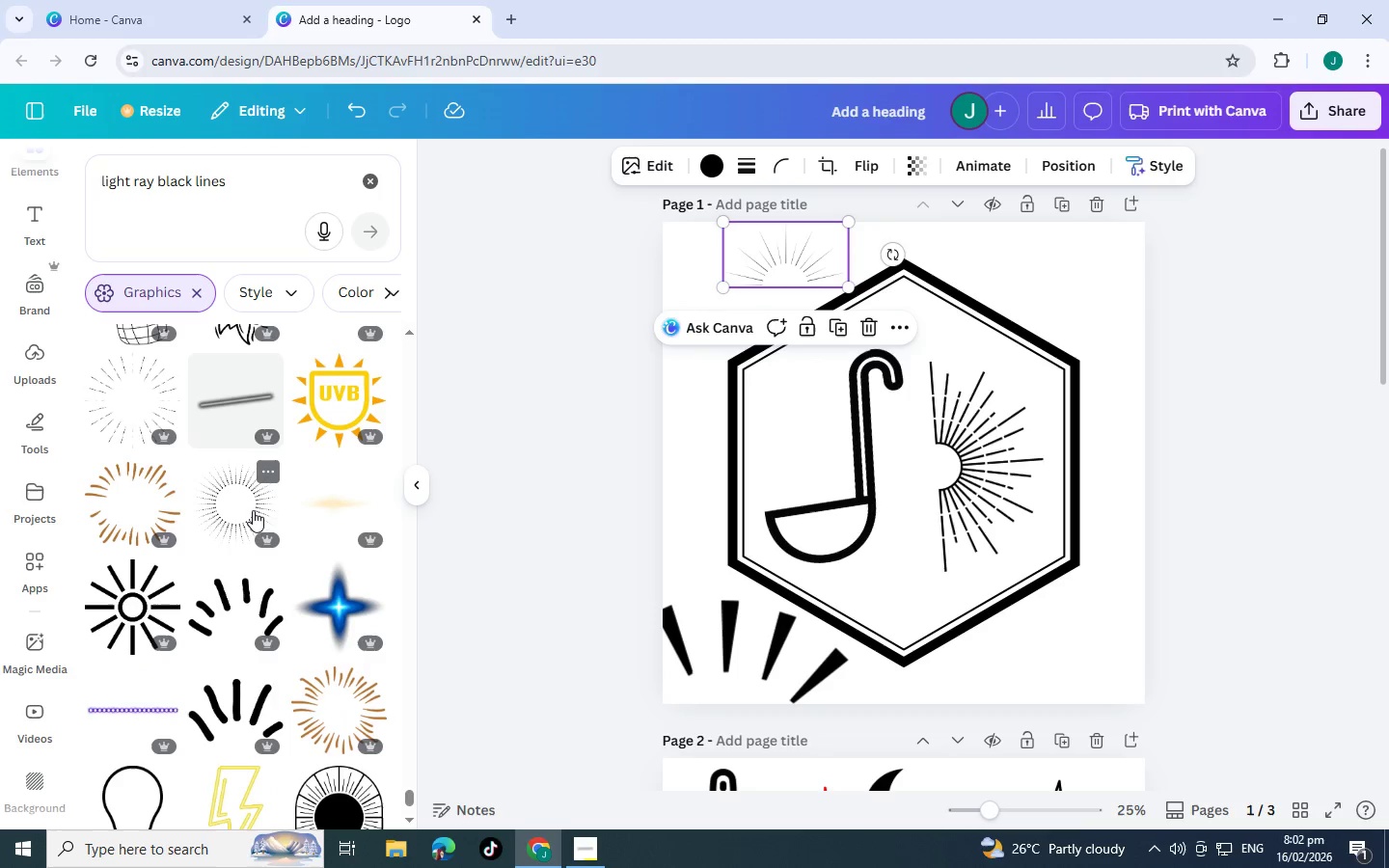 
scroll: coordinate [232, 508], scroll_direction: down, amount: 7.0
 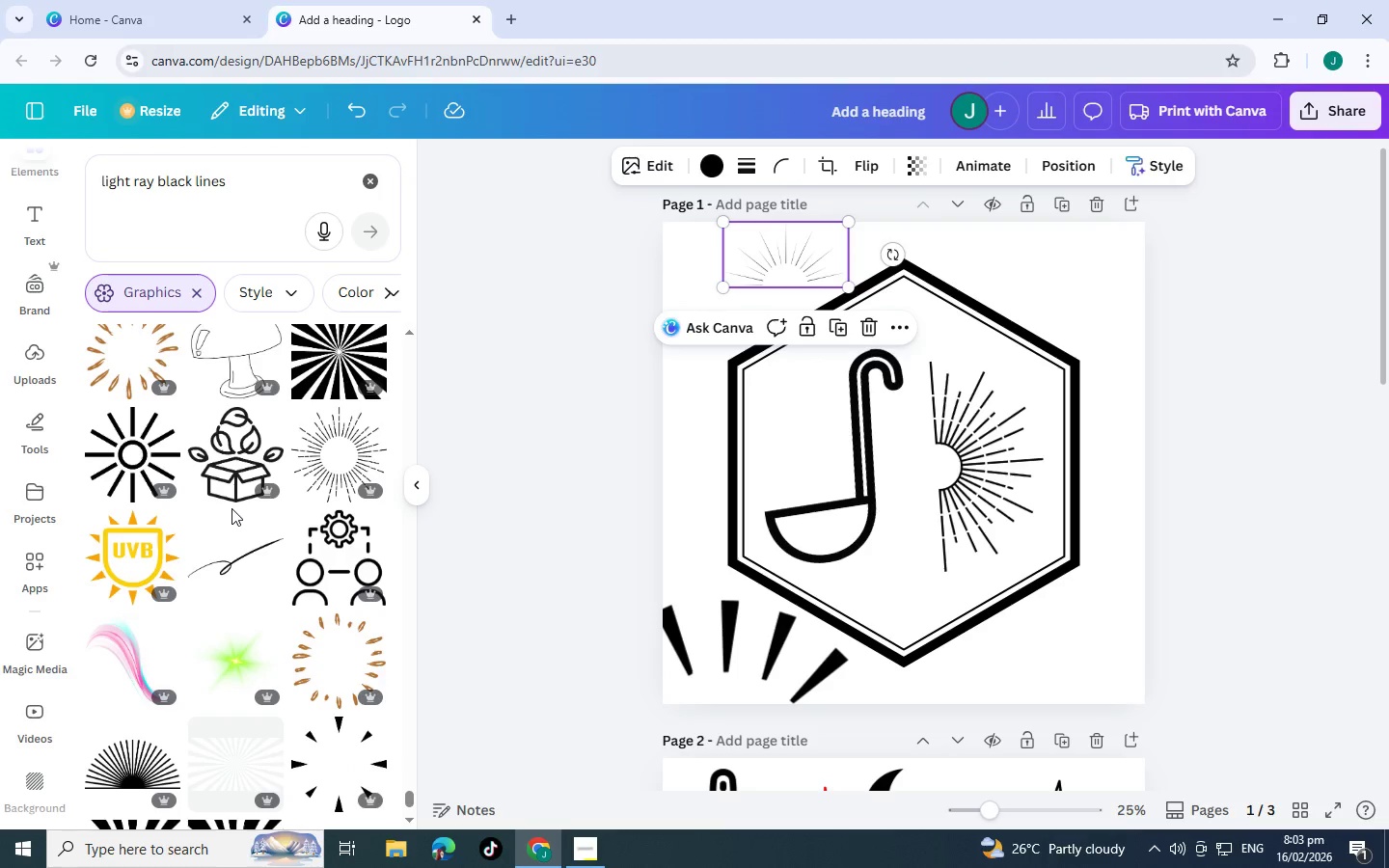 
scroll: coordinate [232, 508], scroll_direction: down, amount: 1.0
 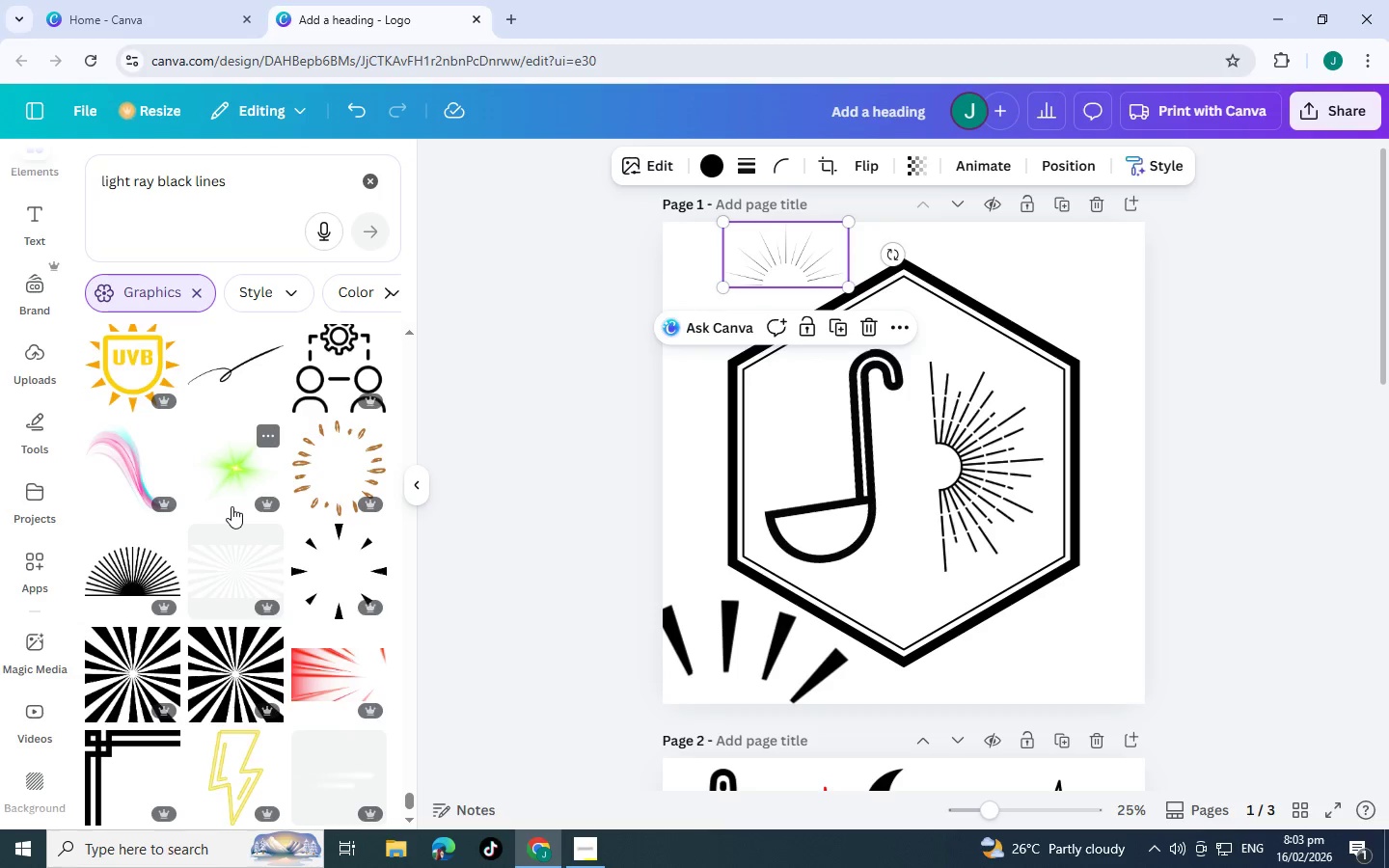 
wait(5.62)
 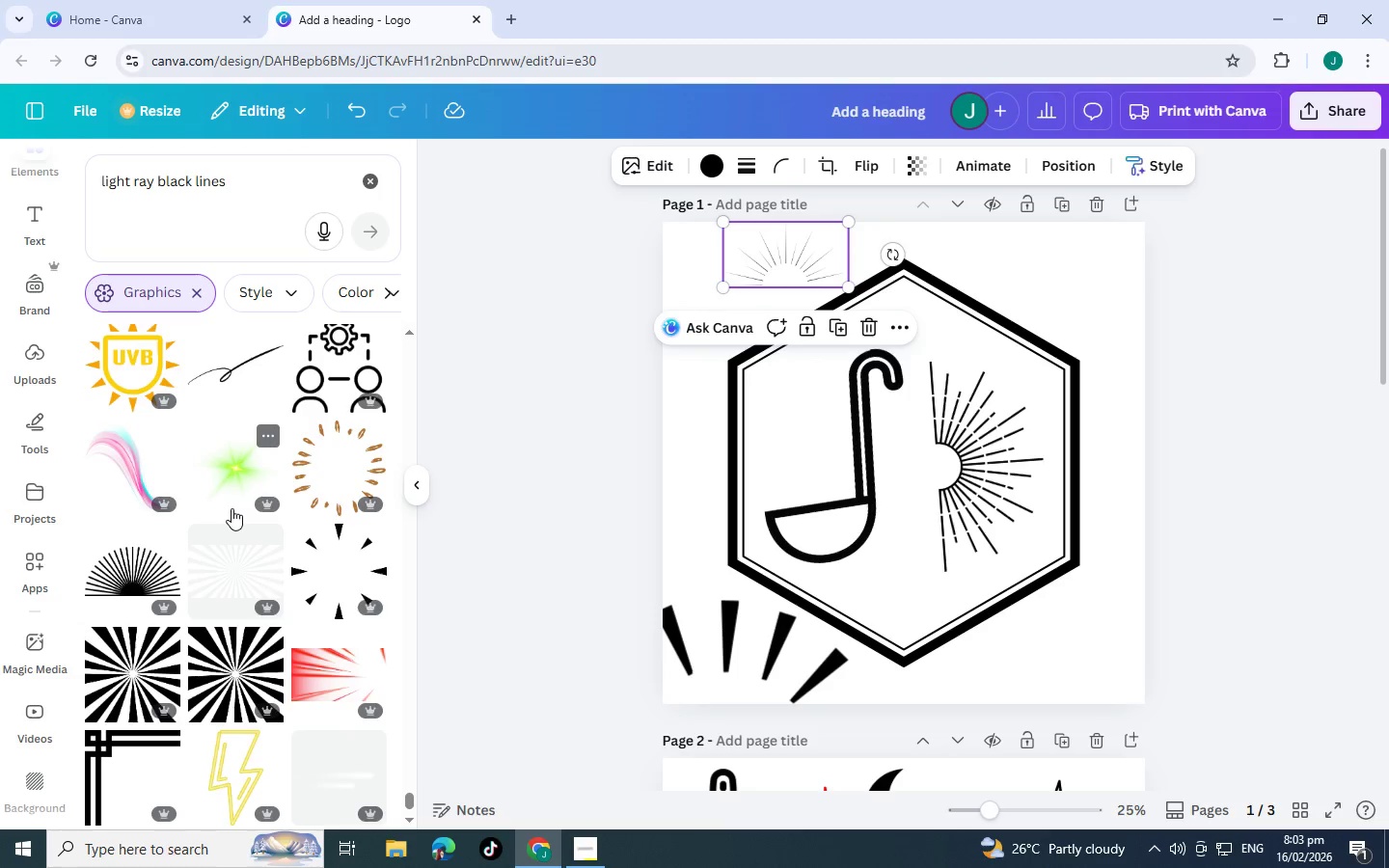 
scroll: coordinate [232, 497], scroll_direction: down, amount: 5.0
 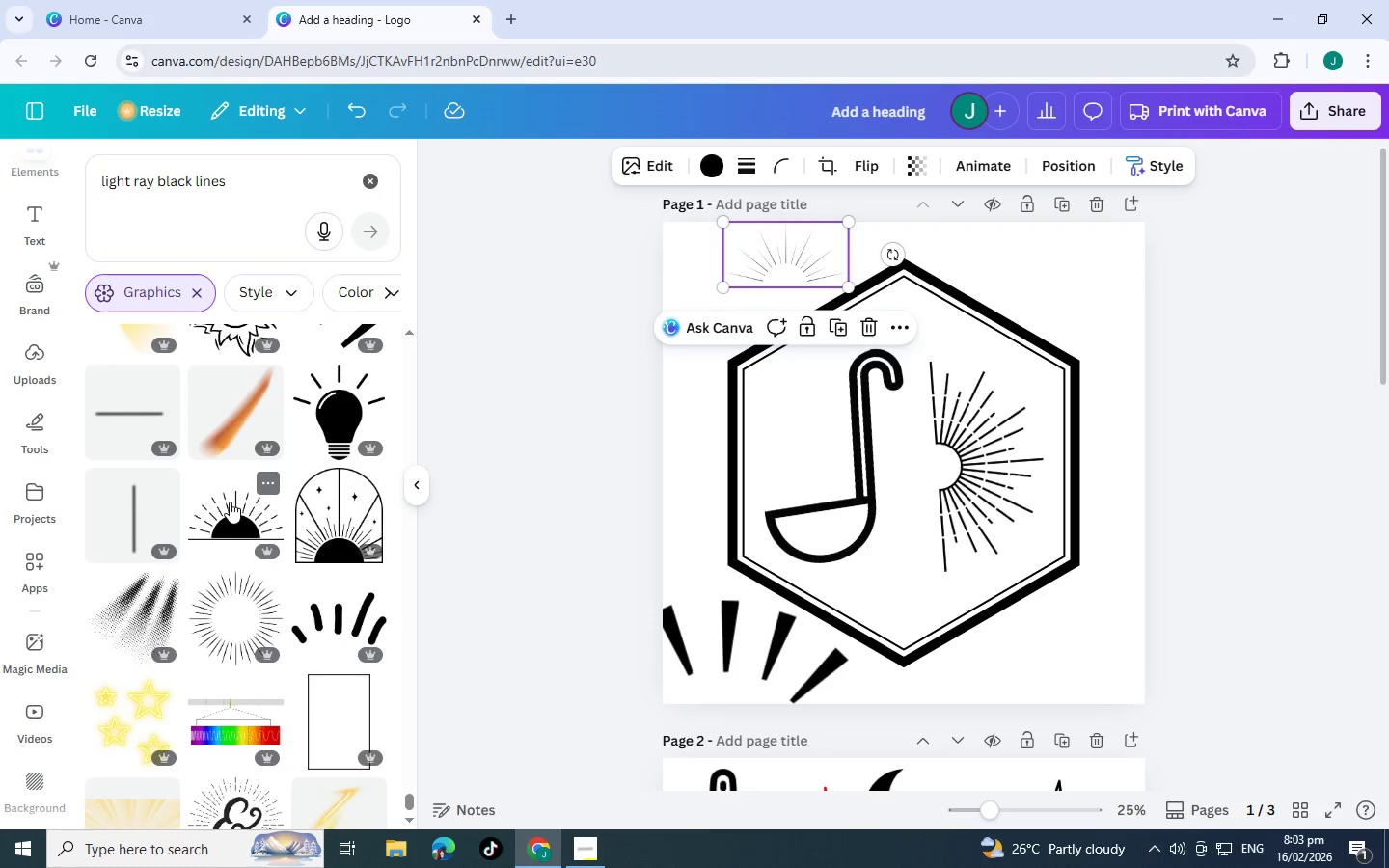 
scroll: coordinate [235, 488], scroll_direction: down, amount: 5.0
 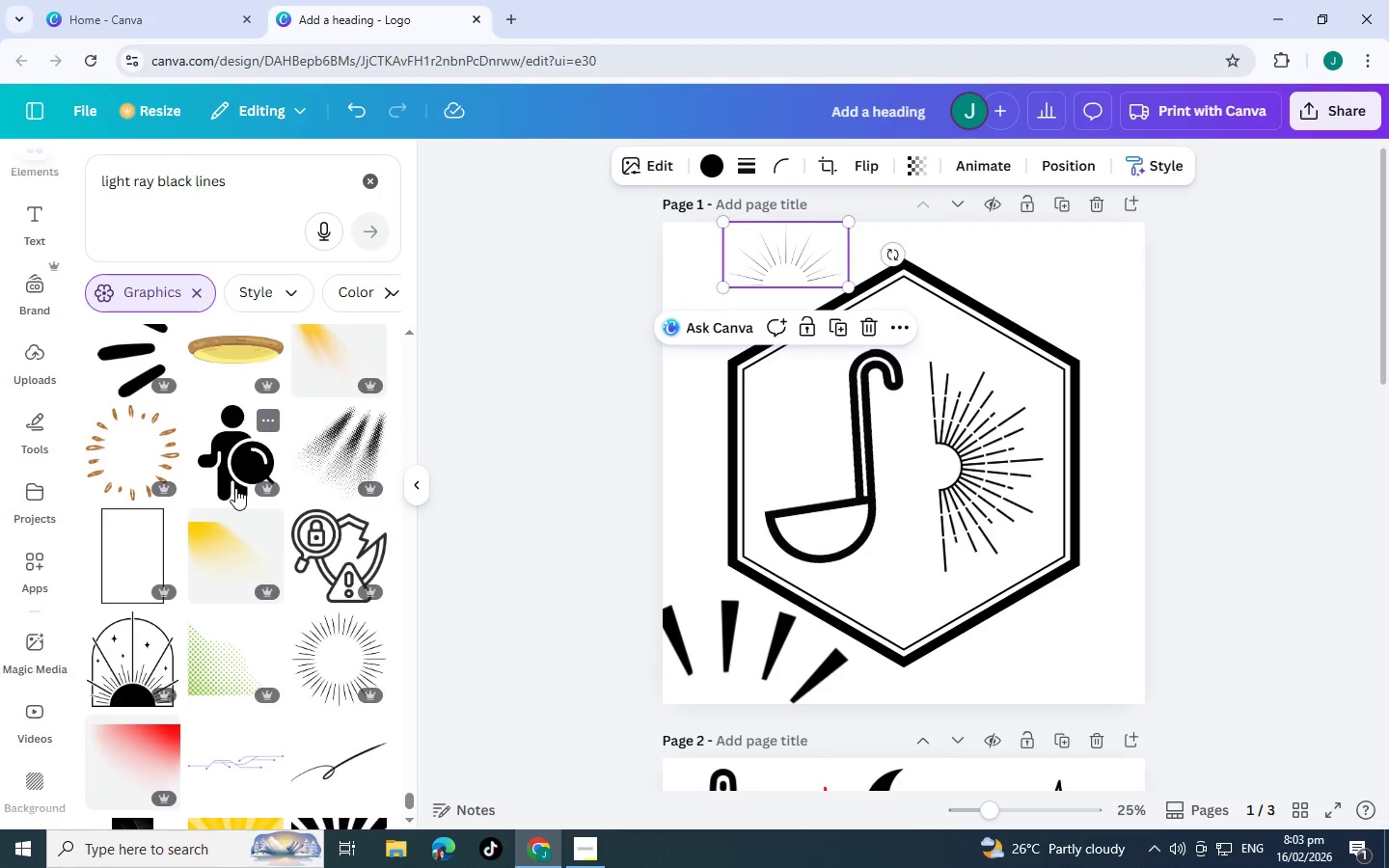 
scroll: coordinate [232, 476], scroll_direction: down, amount: 8.0
 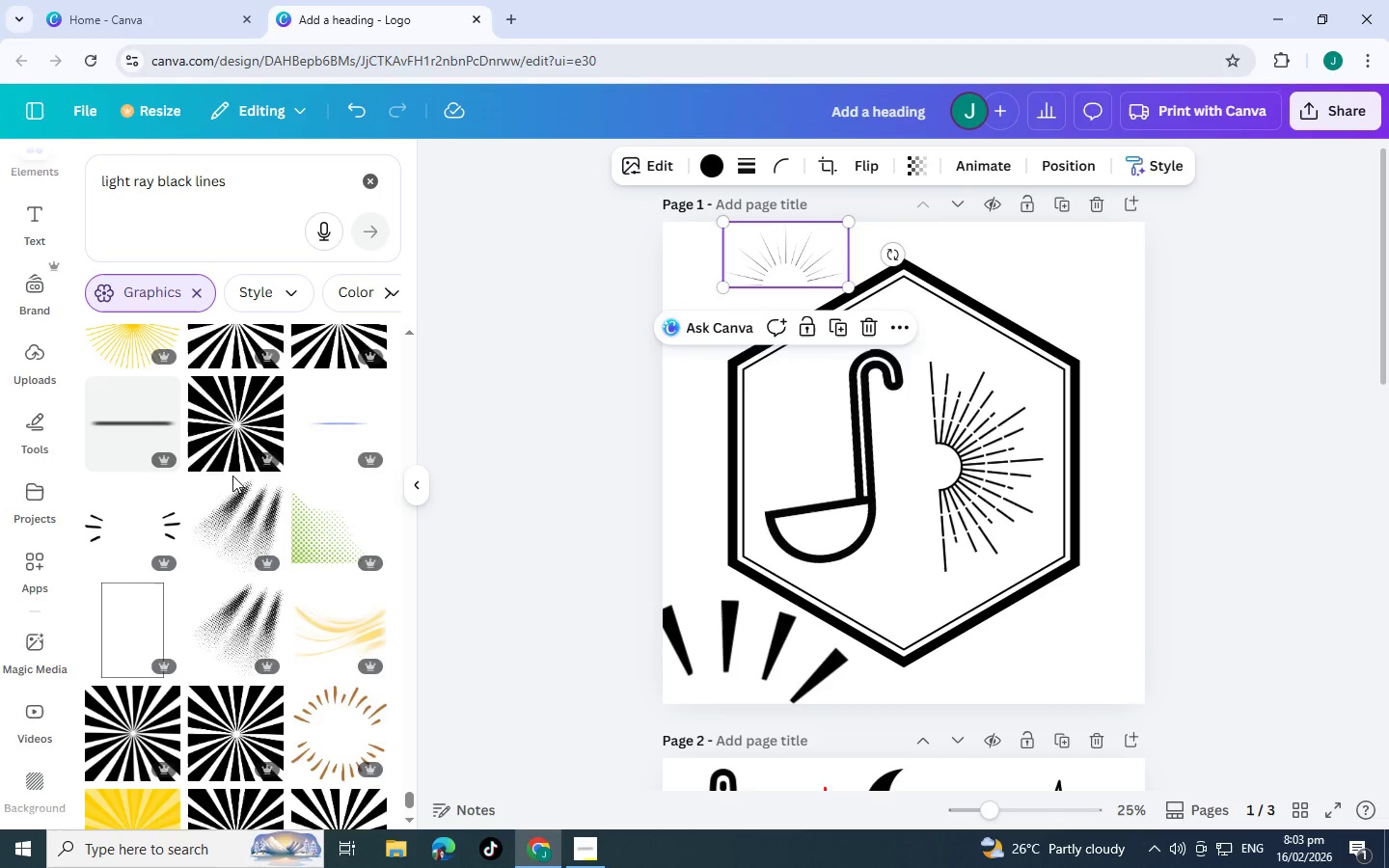 
scroll: coordinate [233, 472], scroll_direction: down, amount: 5.0
 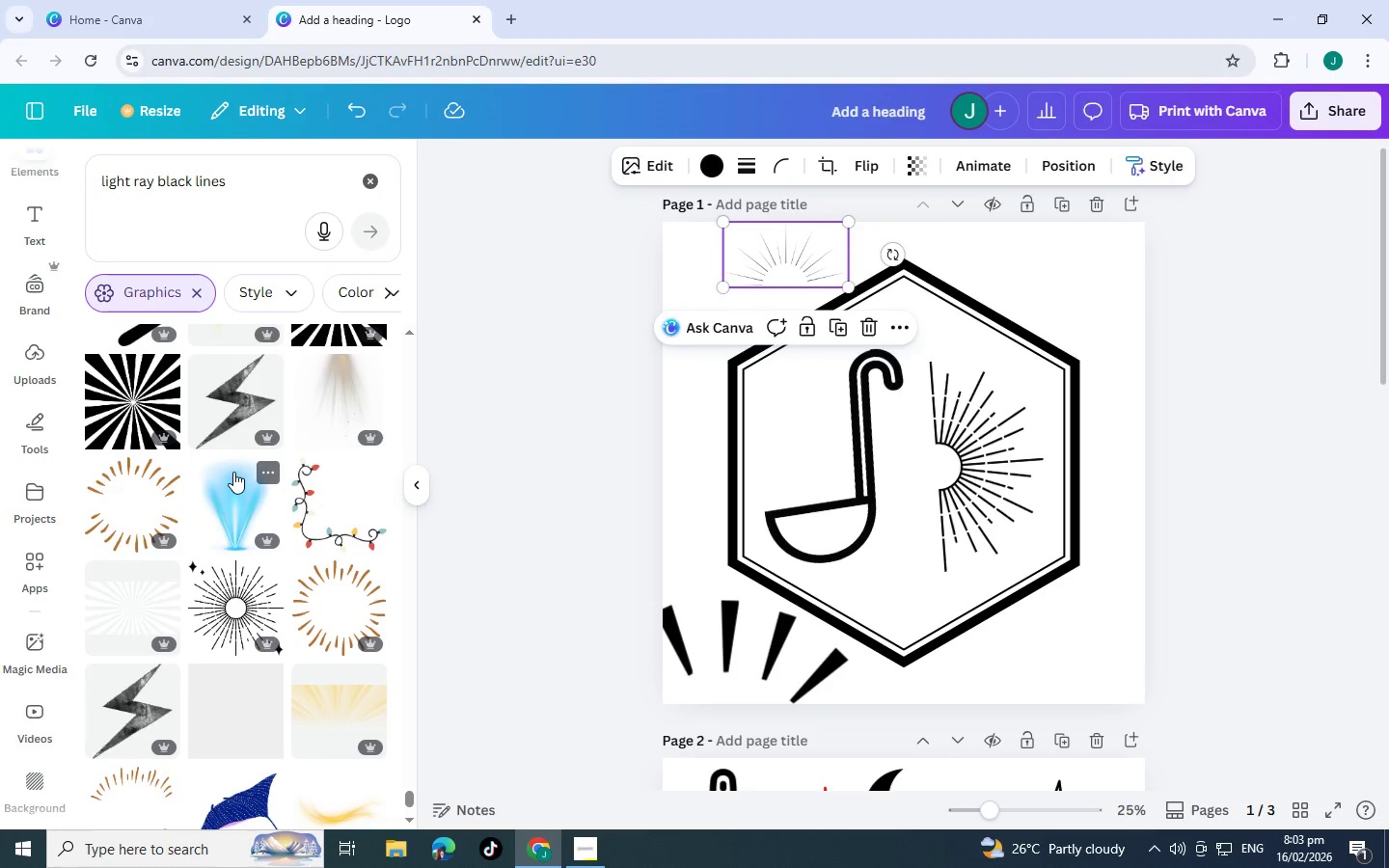 
scroll: coordinate [216, 499], scroll_direction: down, amount: 10.0
 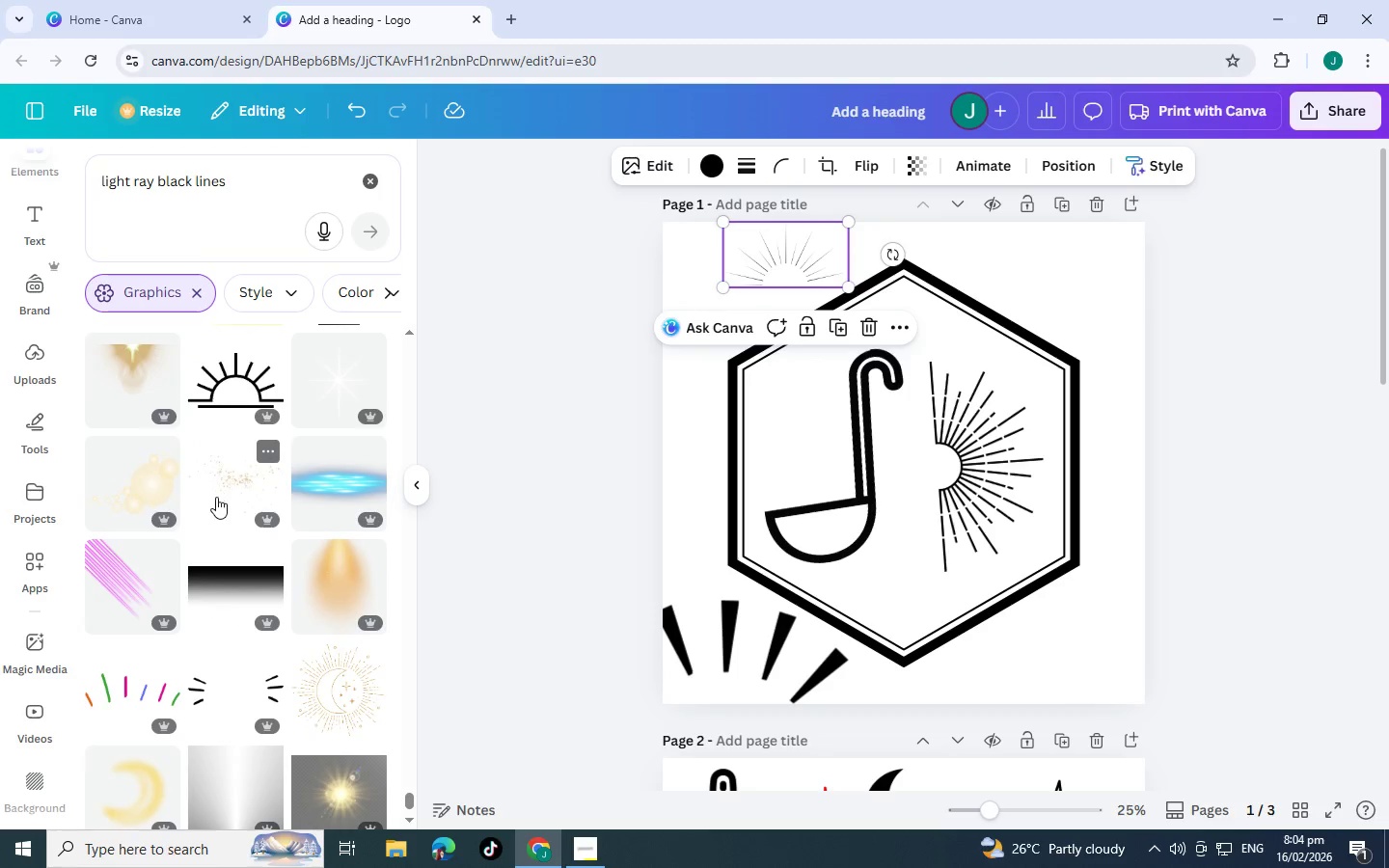 
scroll: coordinate [218, 490], scroll_direction: down, amount: 6.0
 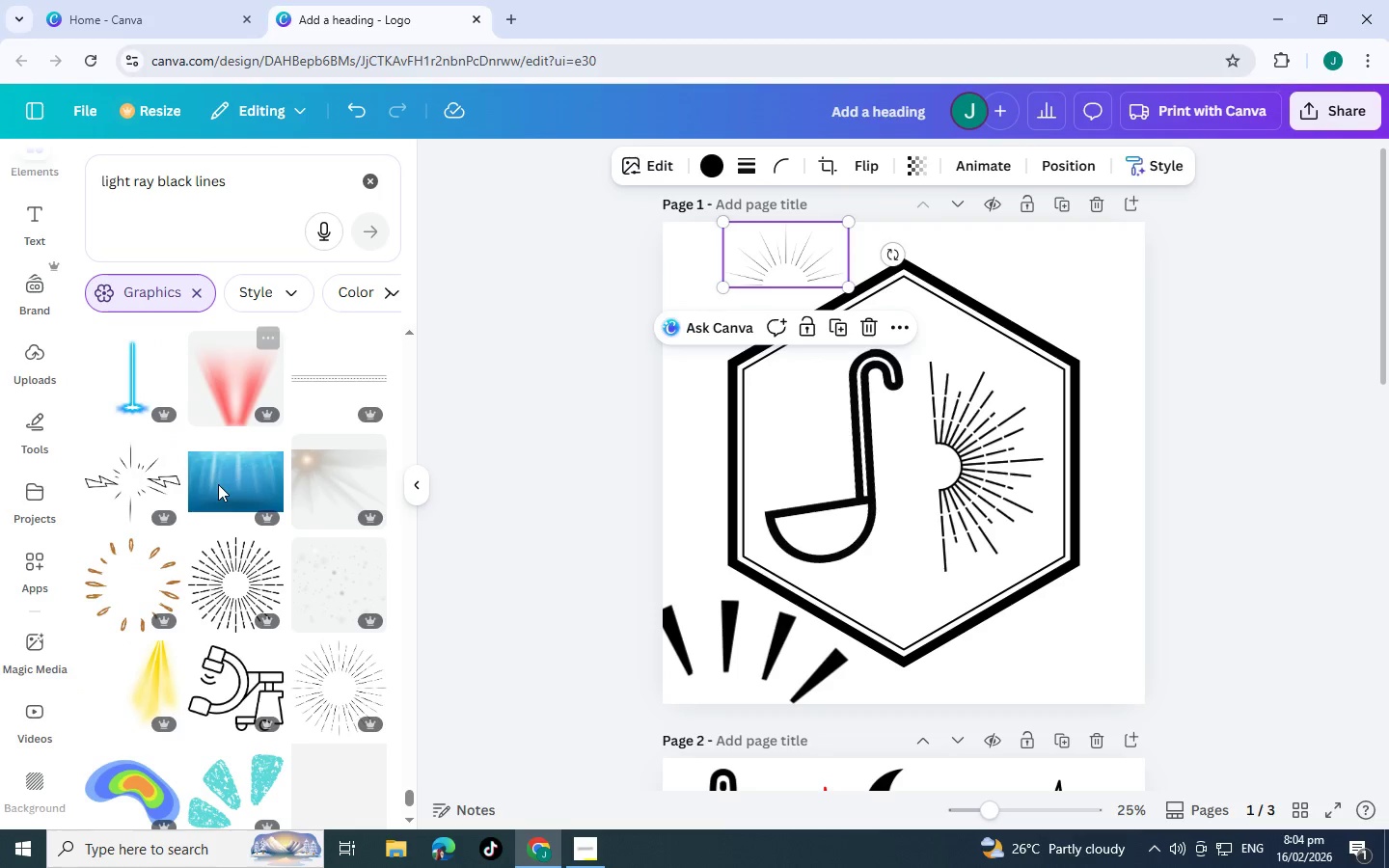 
scroll: coordinate [229, 491], scroll_direction: down, amount: 7.0
 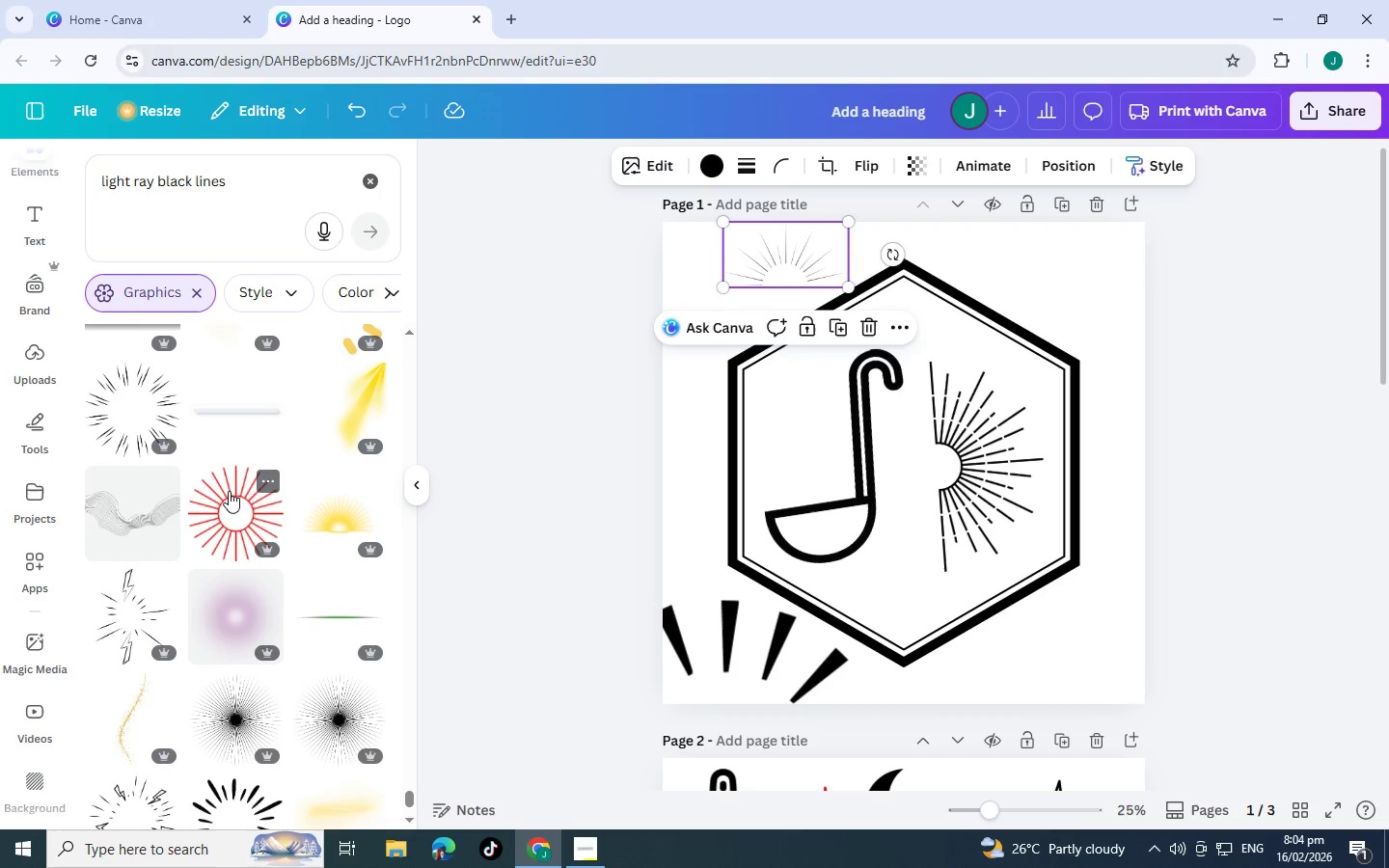 
scroll: coordinate [226, 483], scroll_direction: down, amount: 5.0
 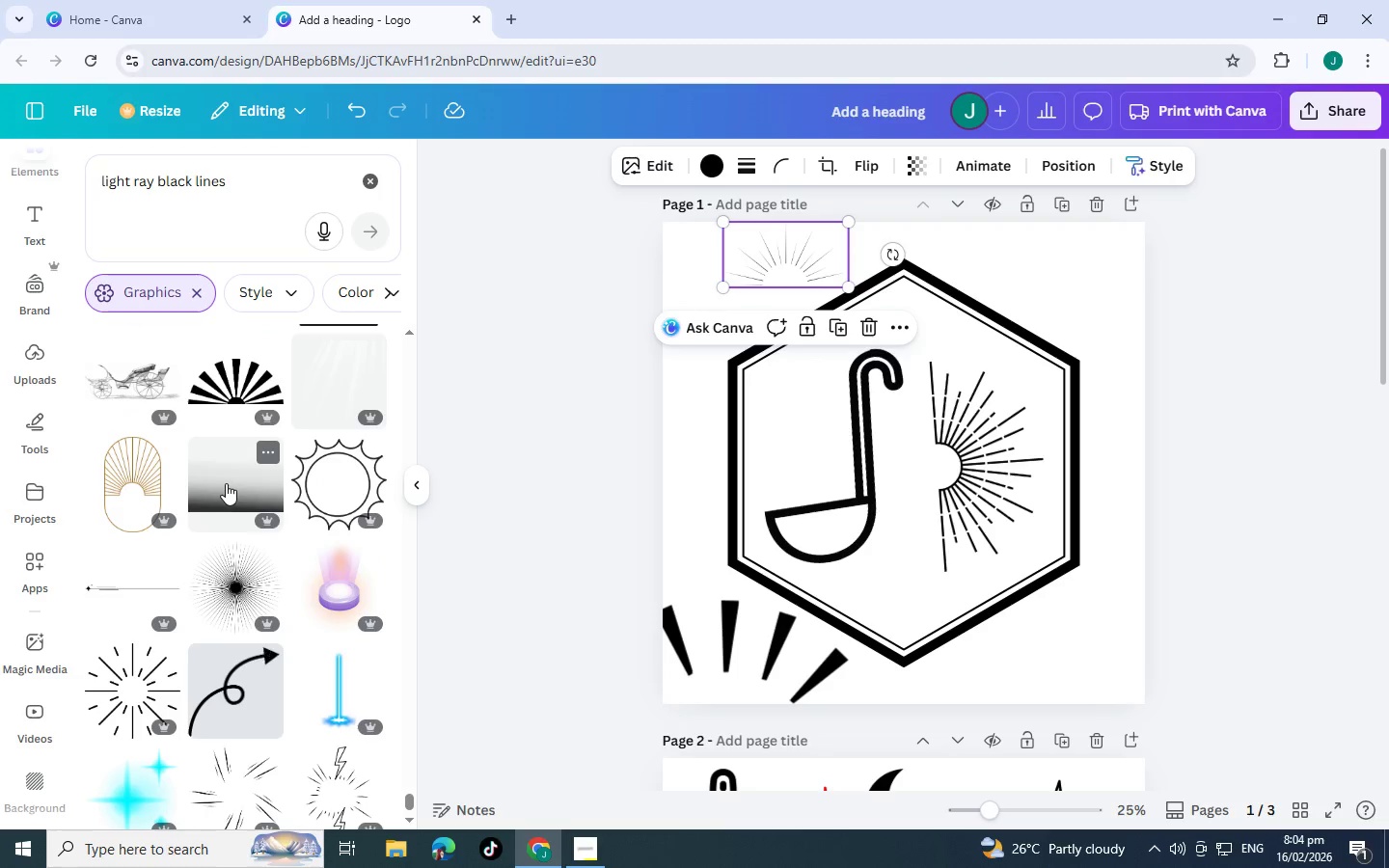 
scroll: coordinate [233, 470], scroll_direction: down, amount: 6.0
 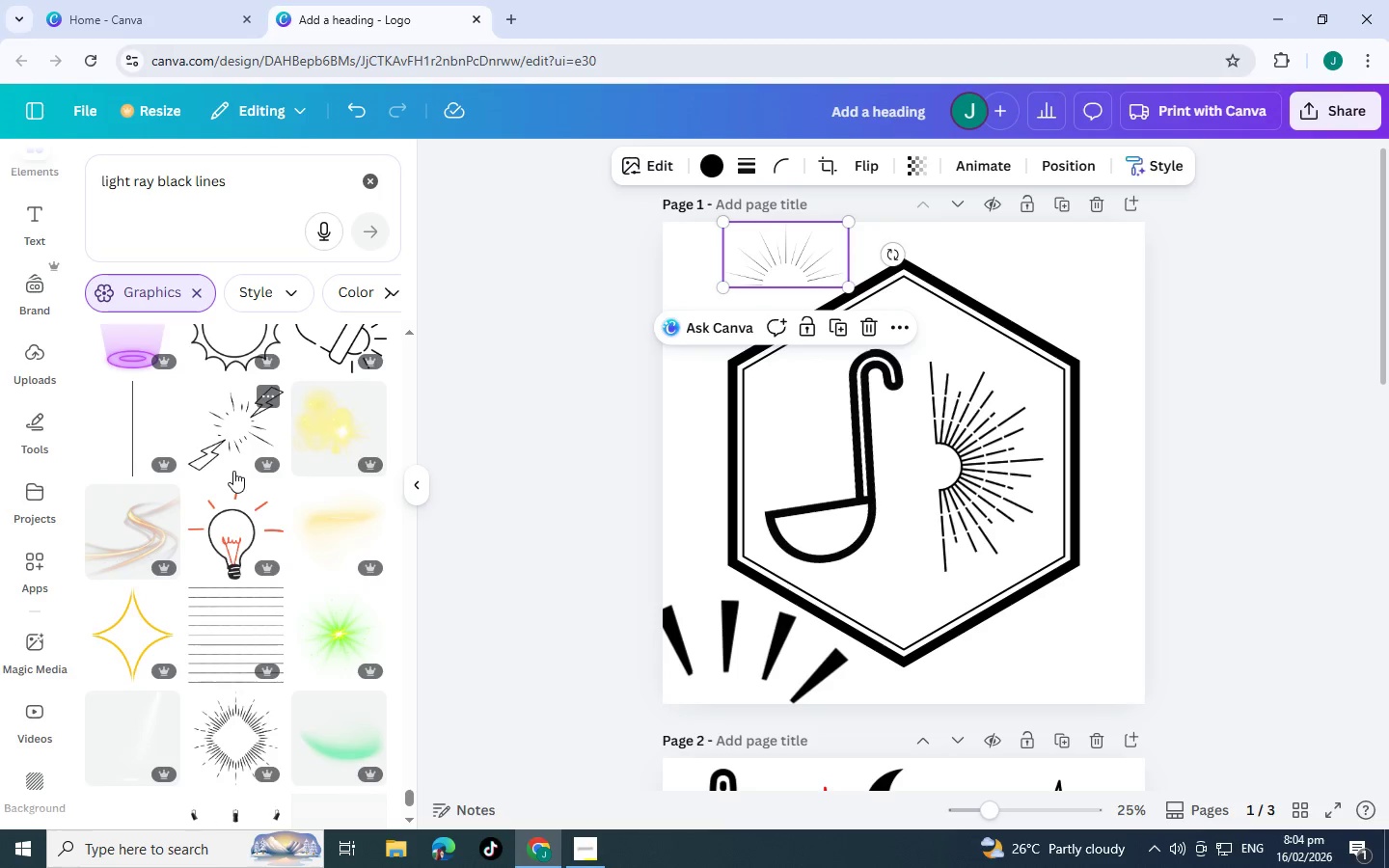 
scroll: coordinate [233, 470], scroll_direction: down, amount: 7.0
 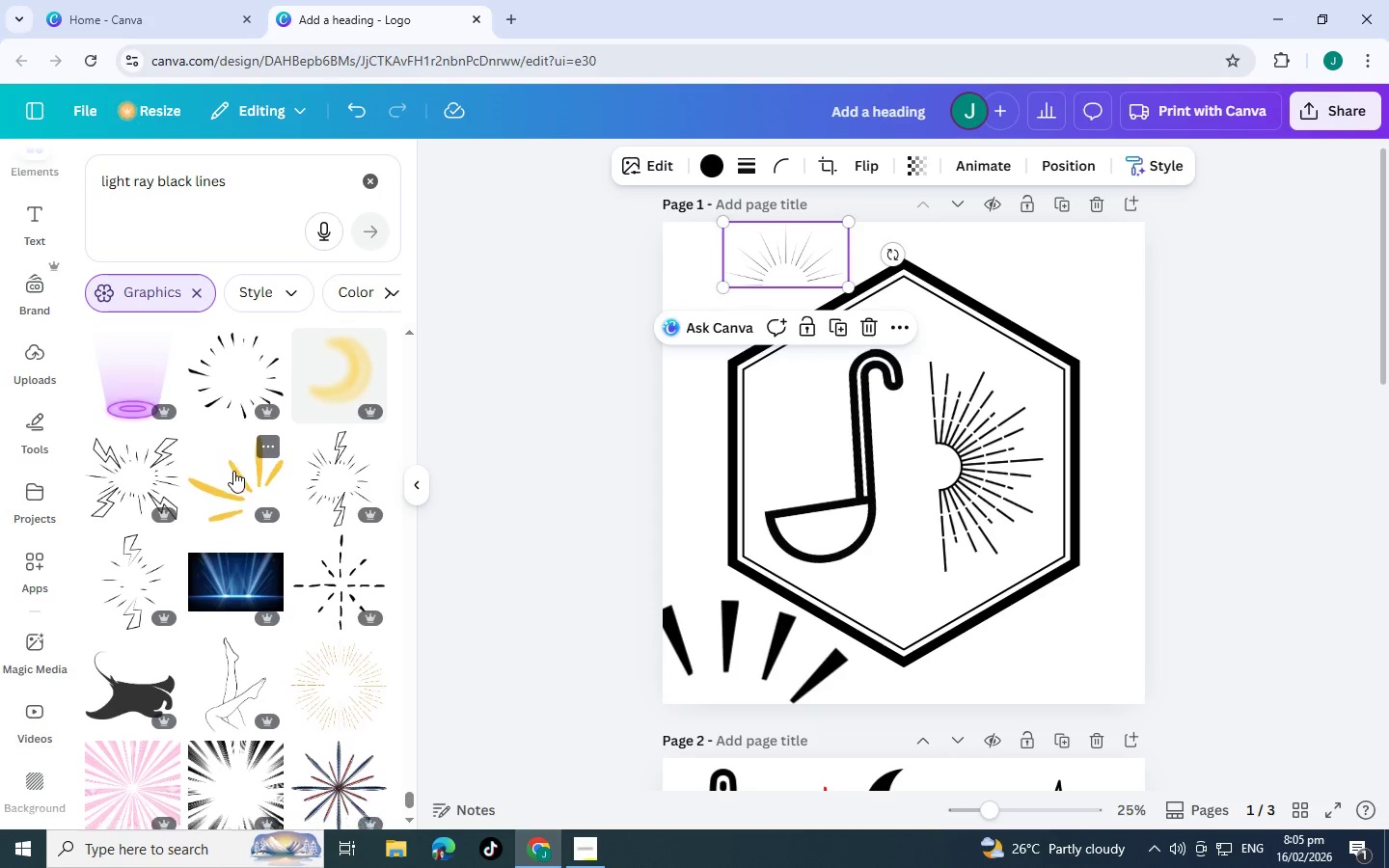 
scroll: coordinate [277, 535], scroll_direction: down, amount: 7.0
 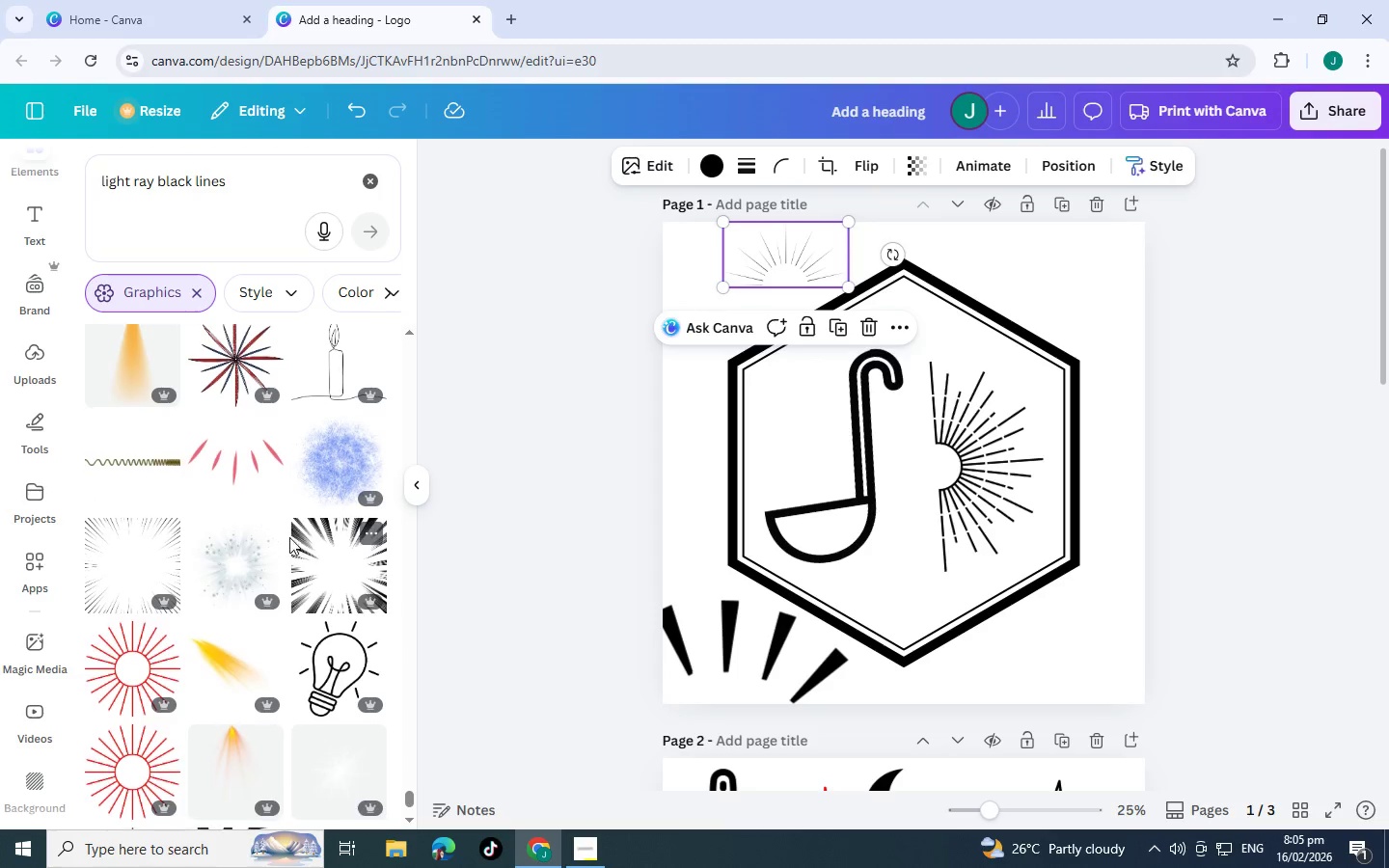 
scroll: coordinate [292, 510], scroll_direction: down, amount: 7.0
 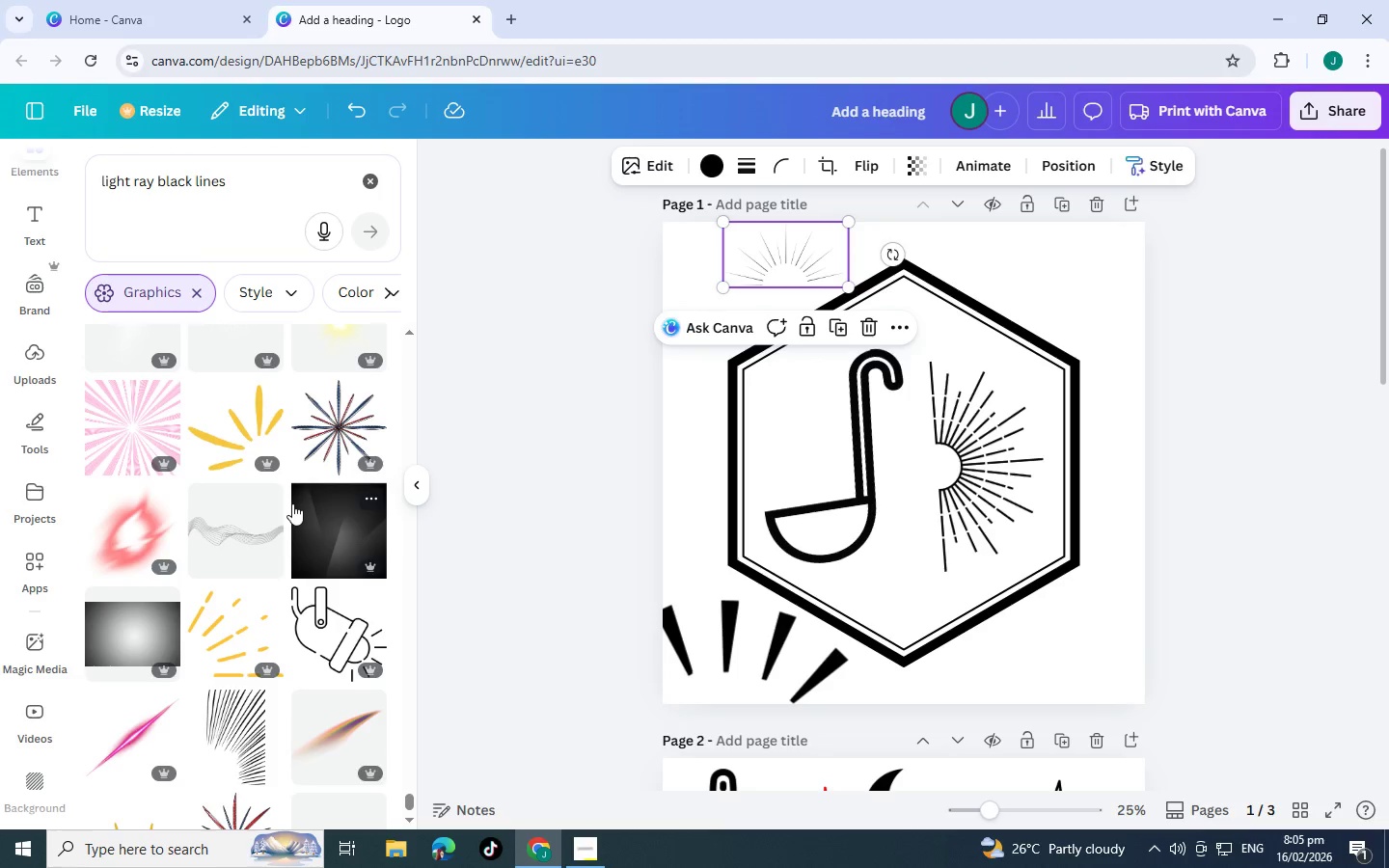 
scroll: coordinate [292, 505], scroll_direction: down, amount: 5.0
 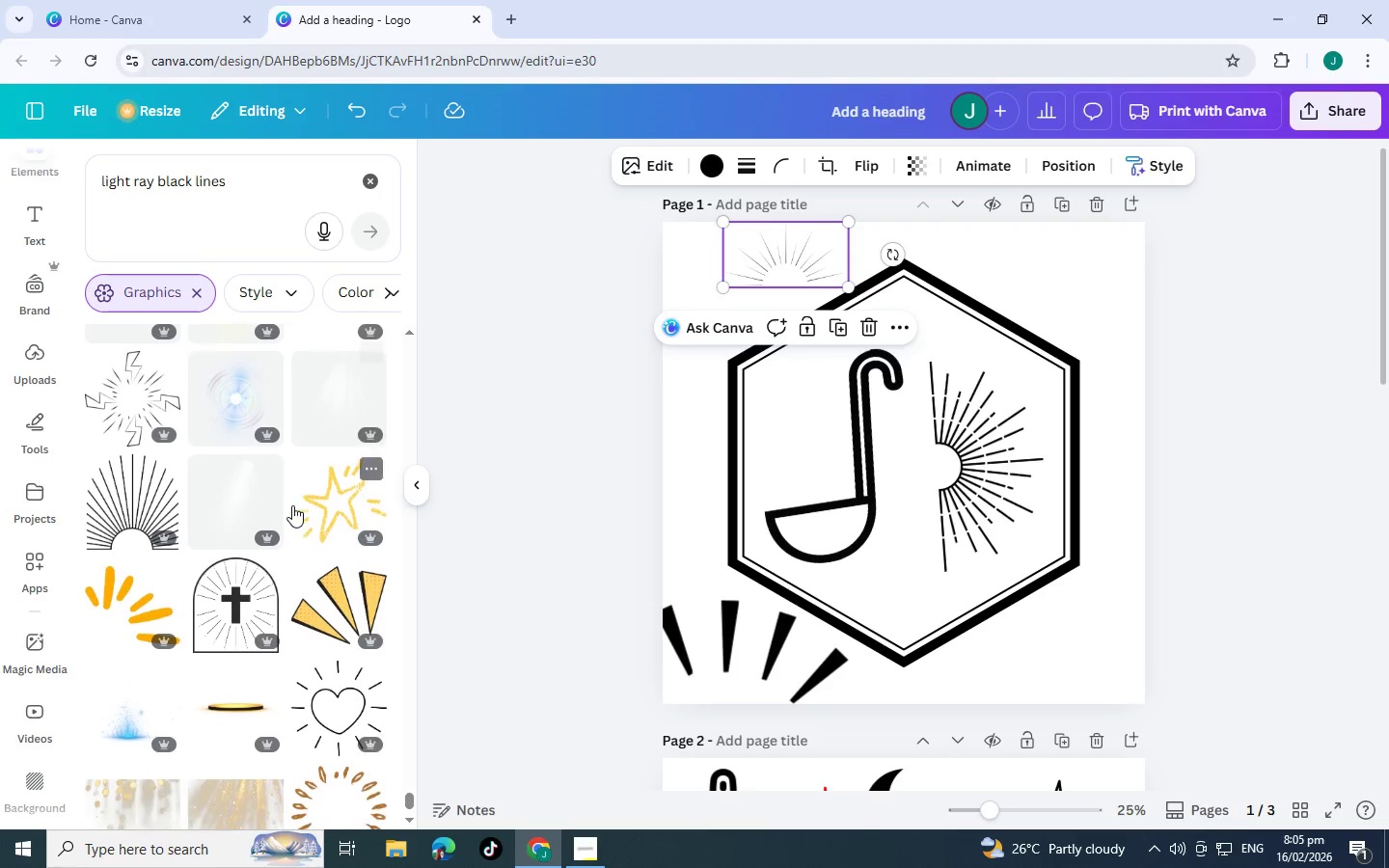 
scroll: coordinate [242, 526], scroll_direction: down, amount: 5.0
 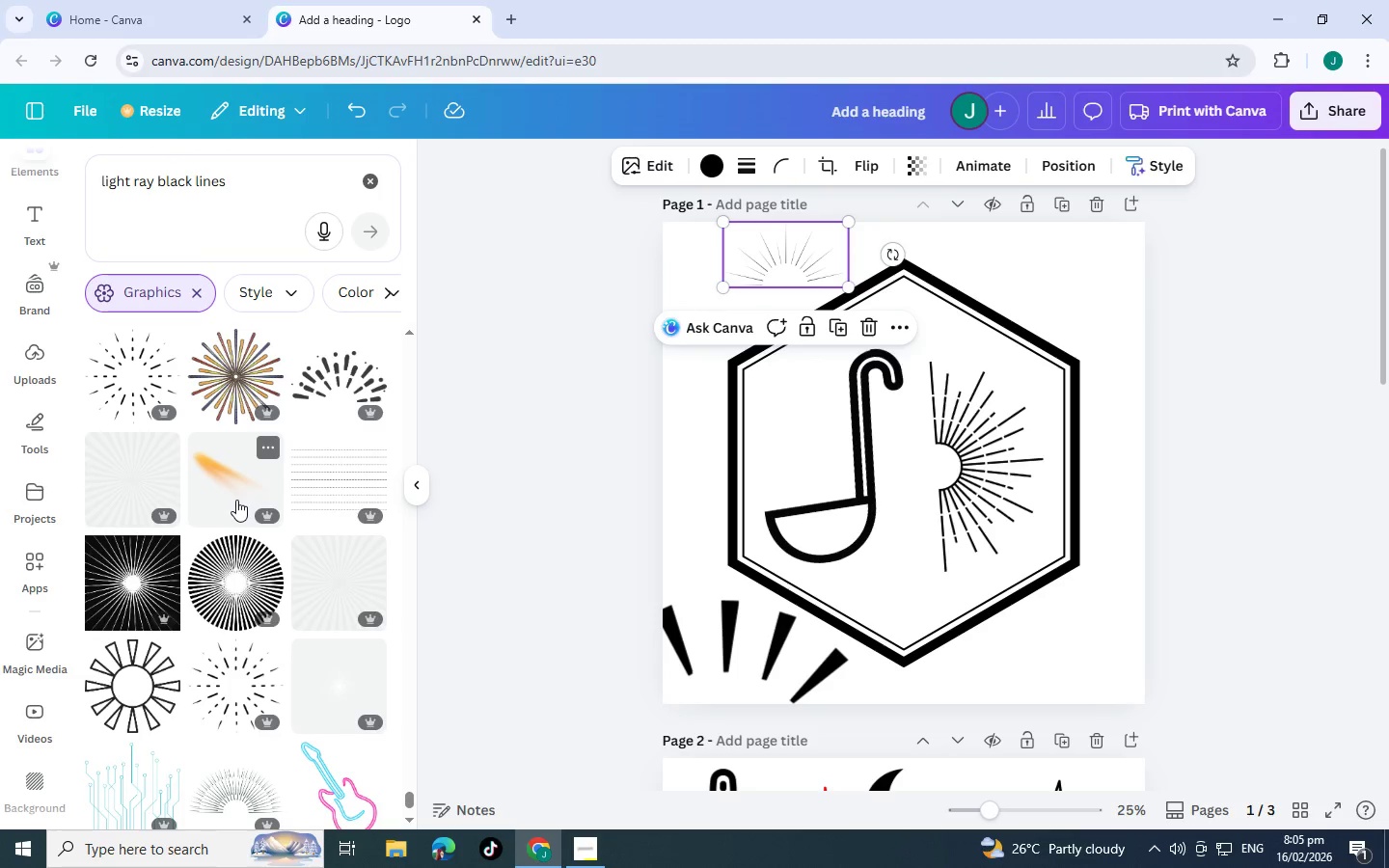 
scroll: coordinate [249, 493], scroll_direction: down, amount: 7.0
 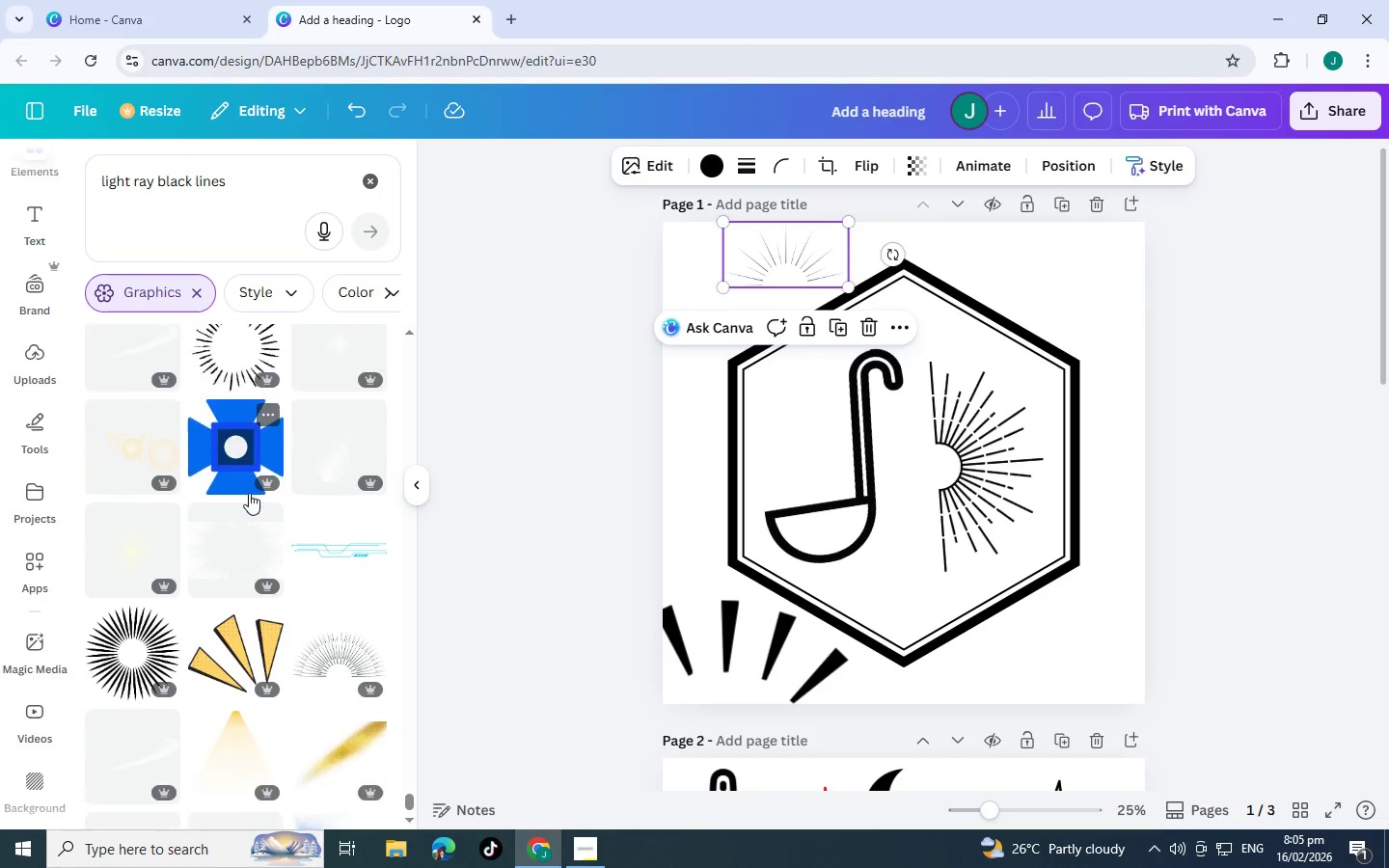 
scroll: coordinate [248, 503], scroll_direction: down, amount: 6.0
 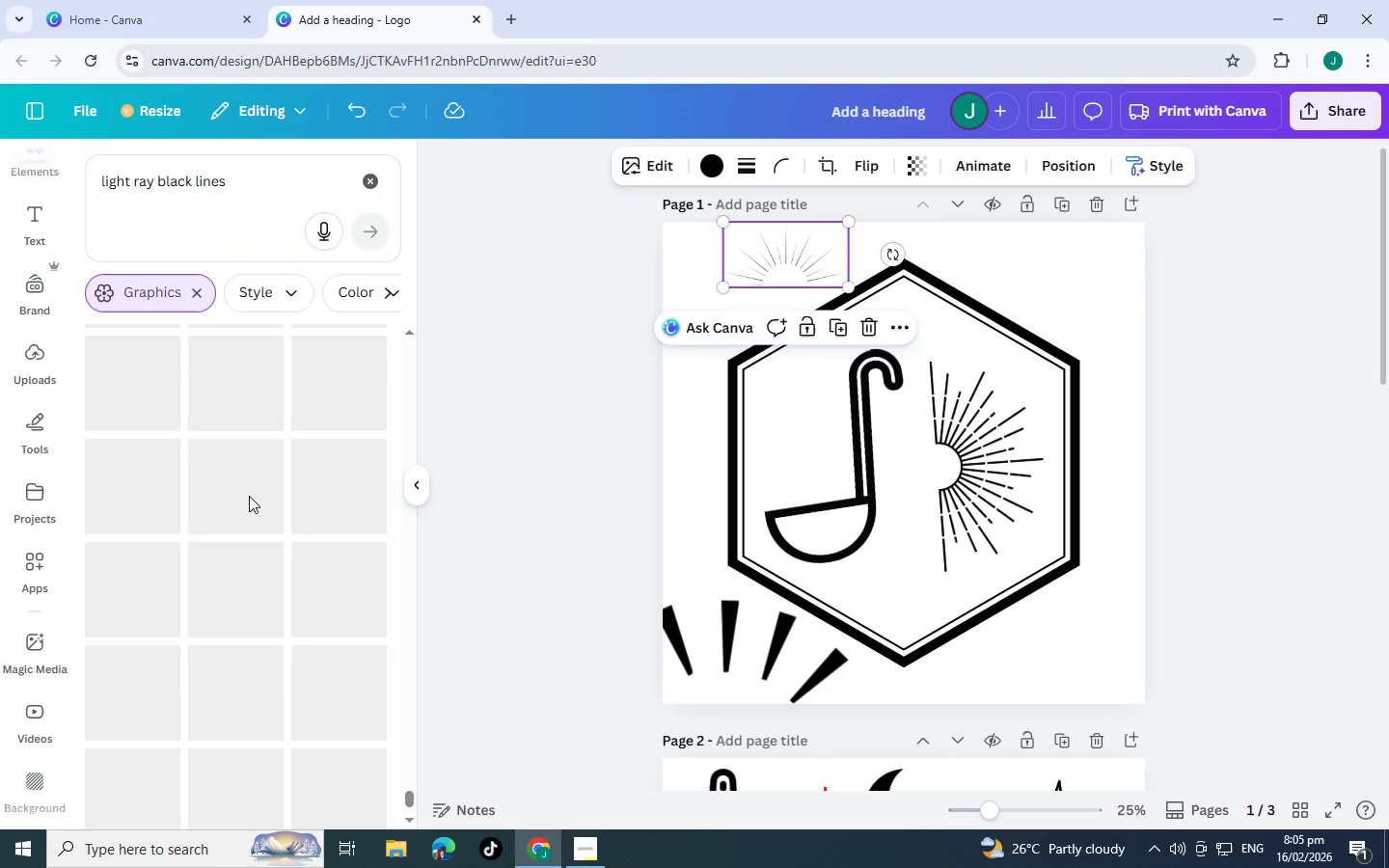 
scroll: coordinate [249, 496], scroll_direction: down, amount: 7.0
 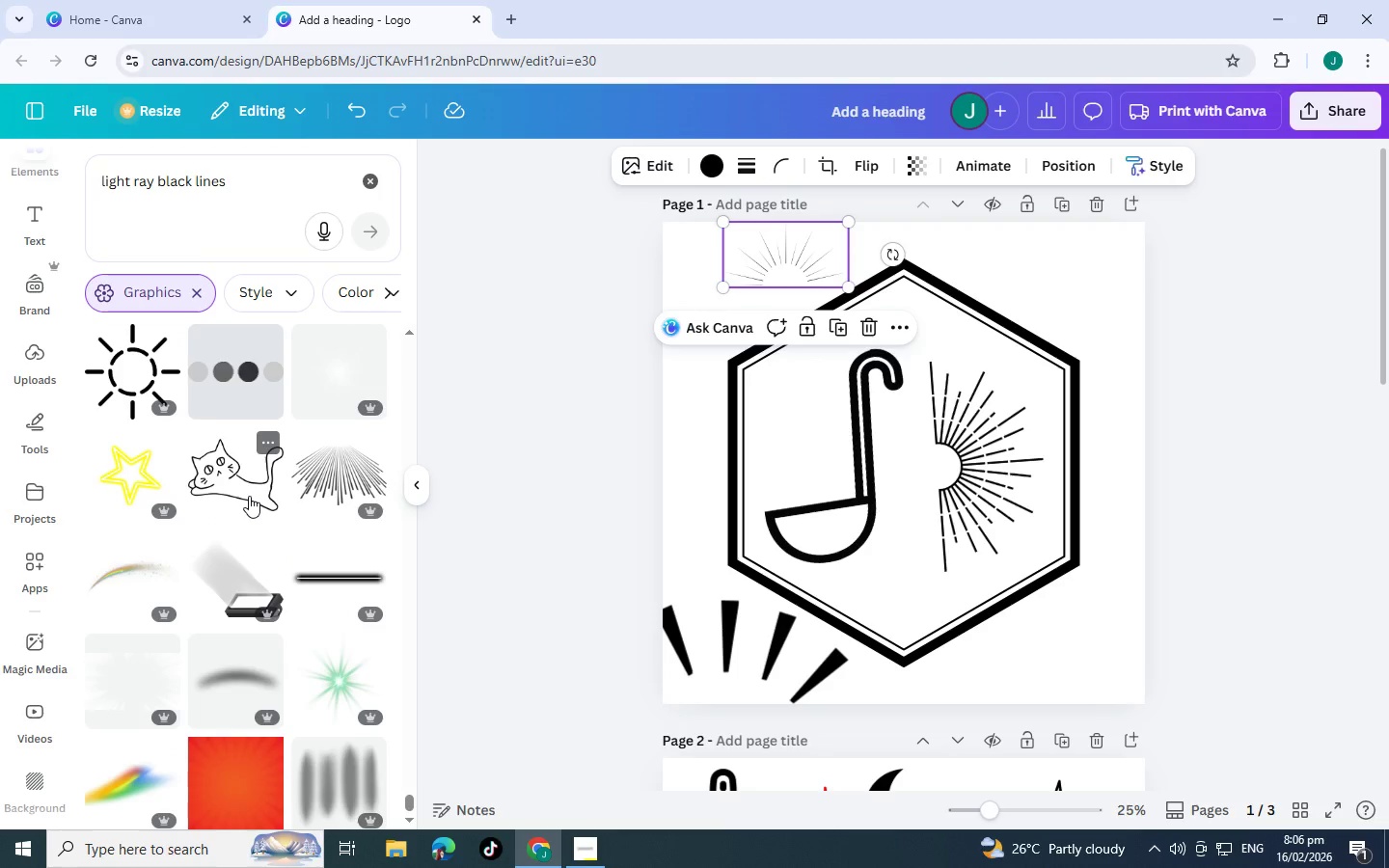 
scroll: coordinate [250, 493], scroll_direction: down, amount: 6.0
 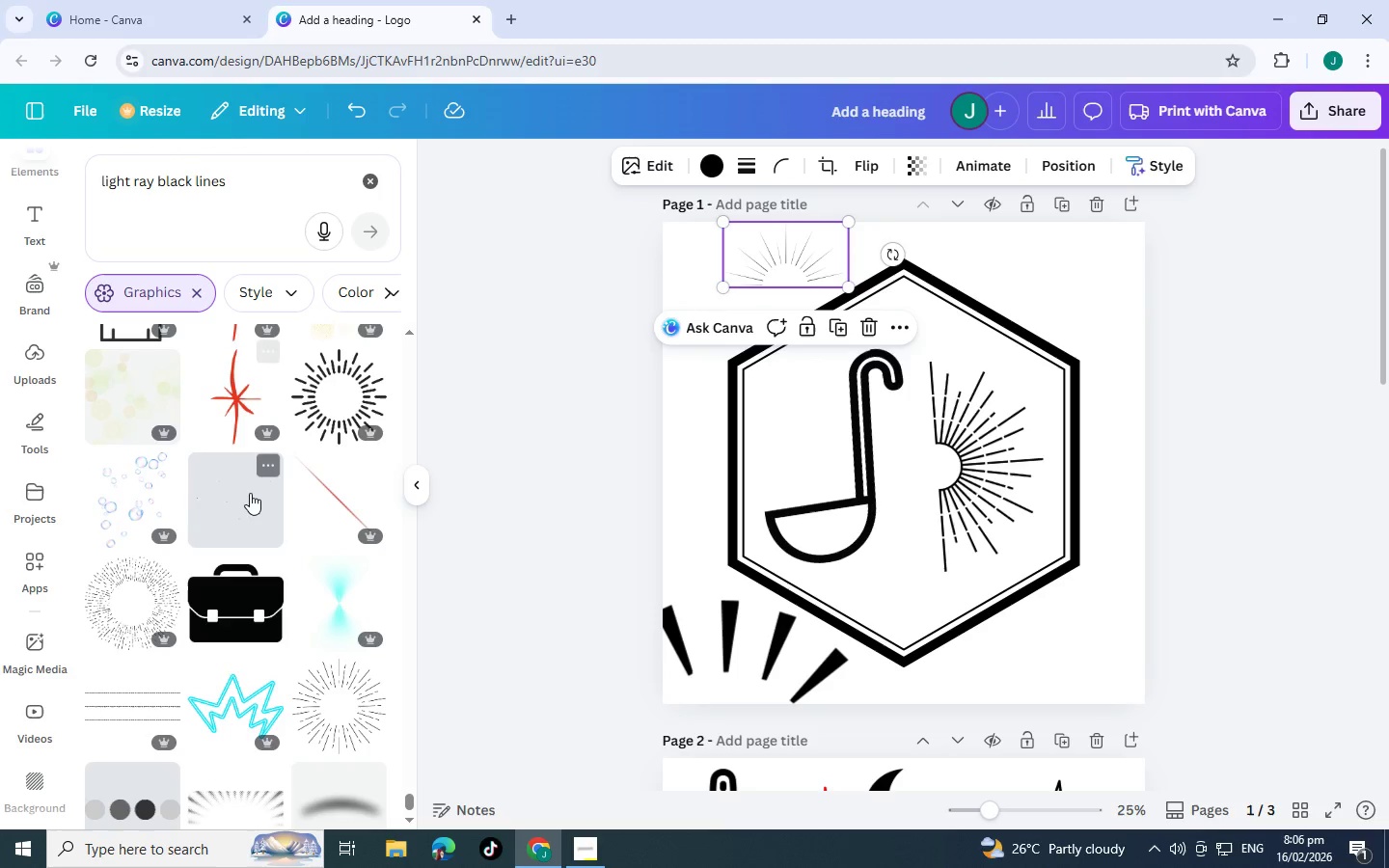 
scroll: coordinate [257, 480], scroll_direction: down, amount: 5.0
 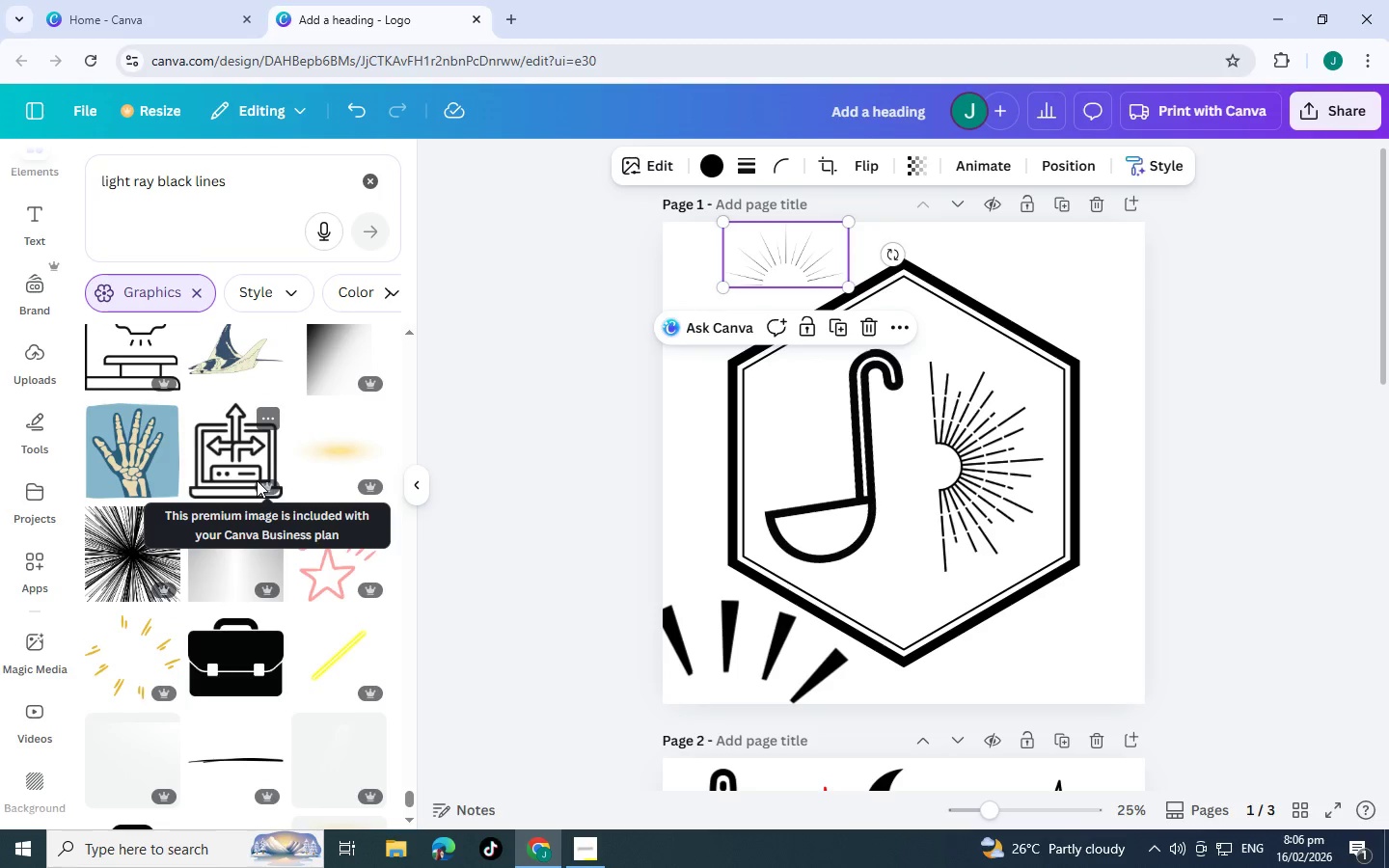 
scroll: coordinate [257, 480], scroll_direction: down, amount: 5.0
 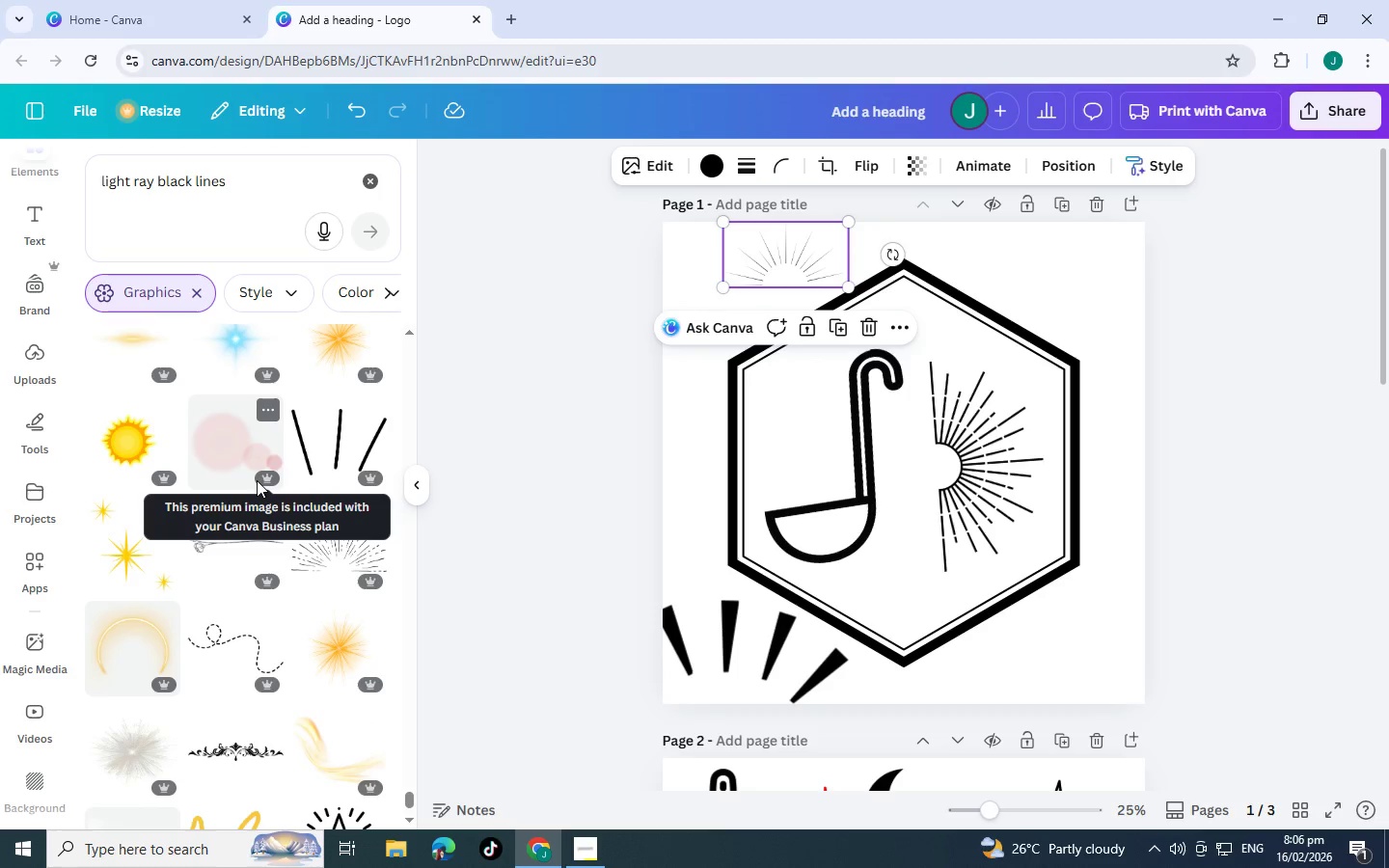 
scroll: coordinate [259, 548], scroll_direction: down, amount: 5.0
 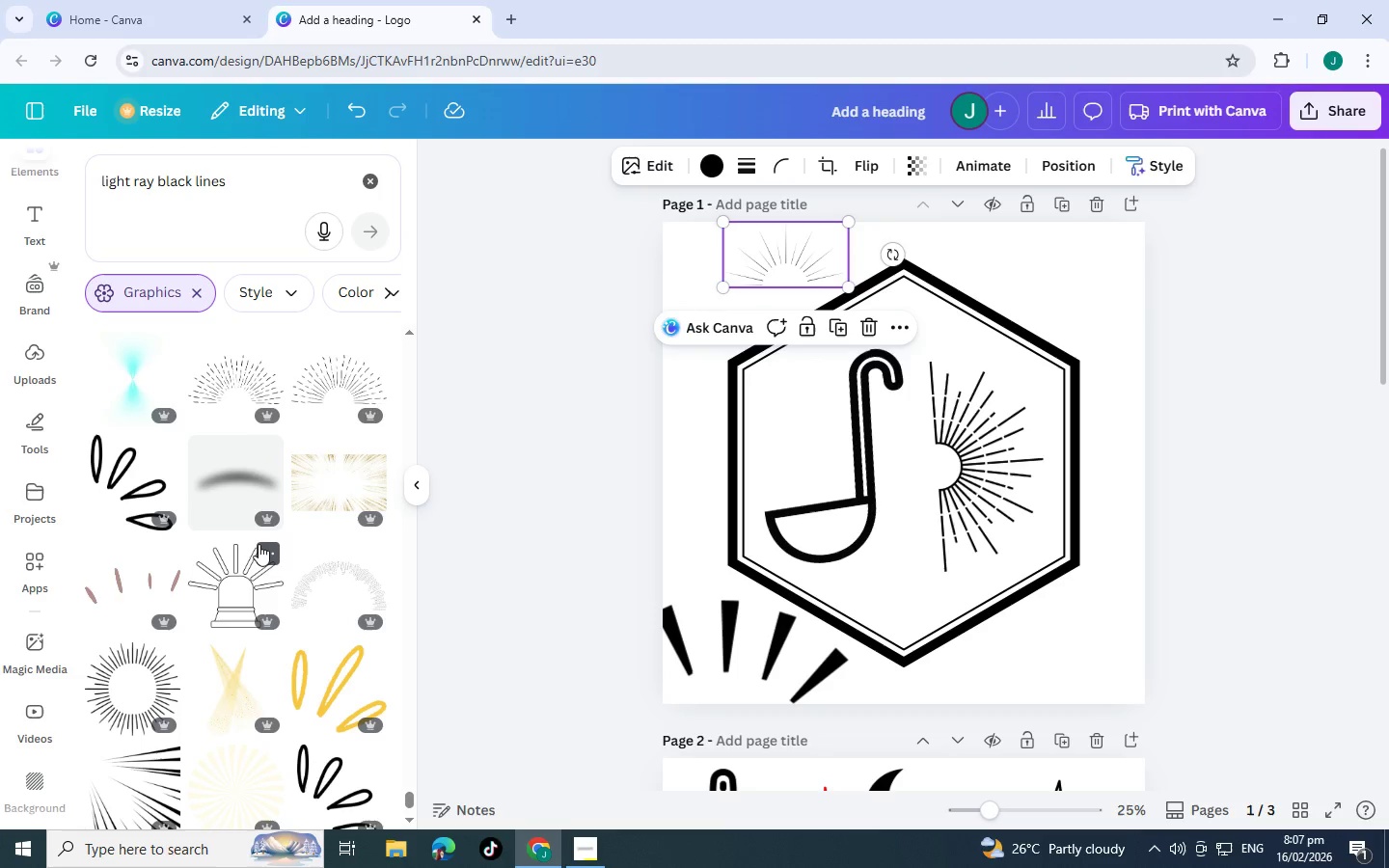 
wait(5.26)
 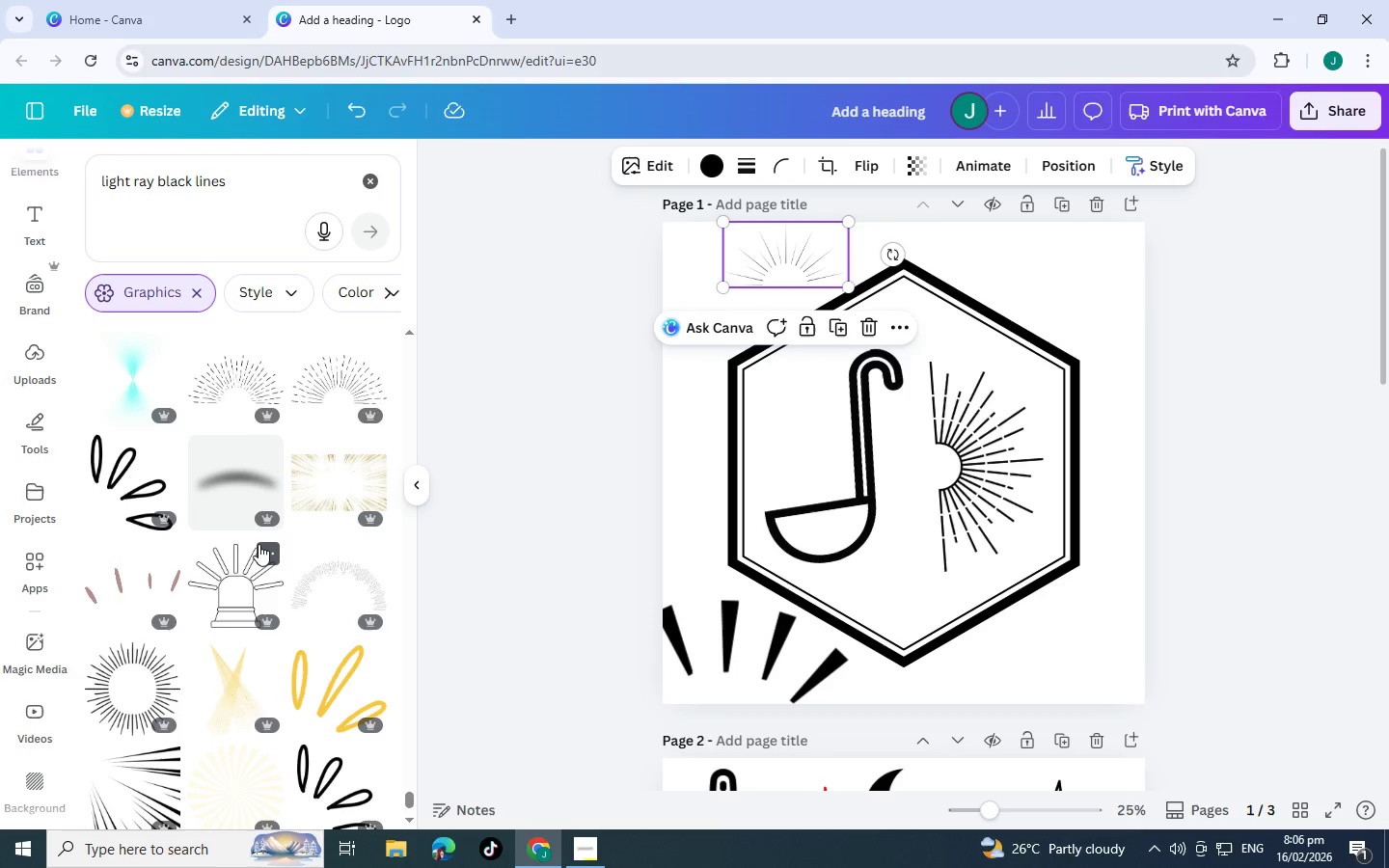 
scroll: coordinate [266, 520], scroll_direction: down, amount: 5.0
 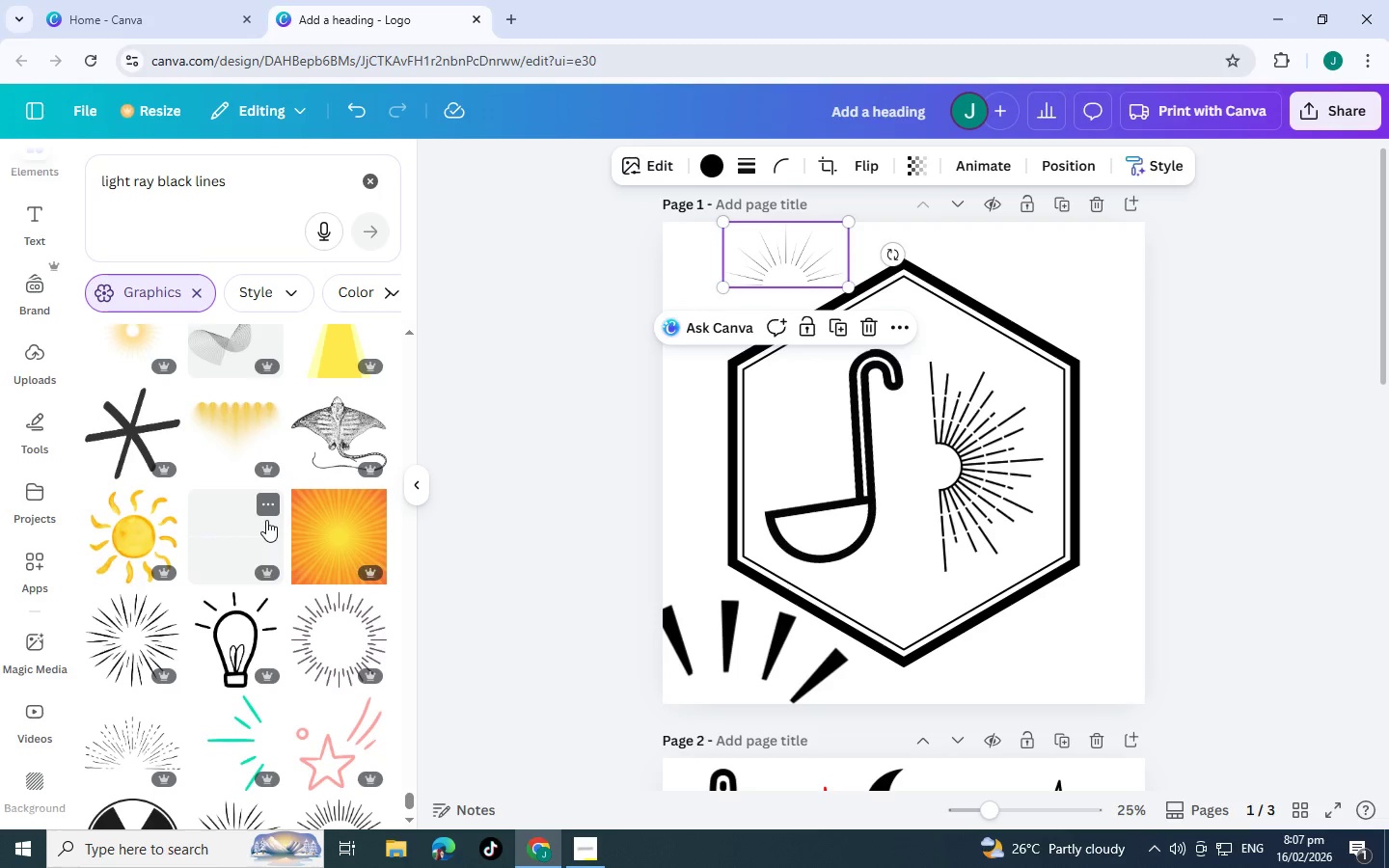 
scroll: coordinate [266, 519], scroll_direction: down, amount: 5.0
 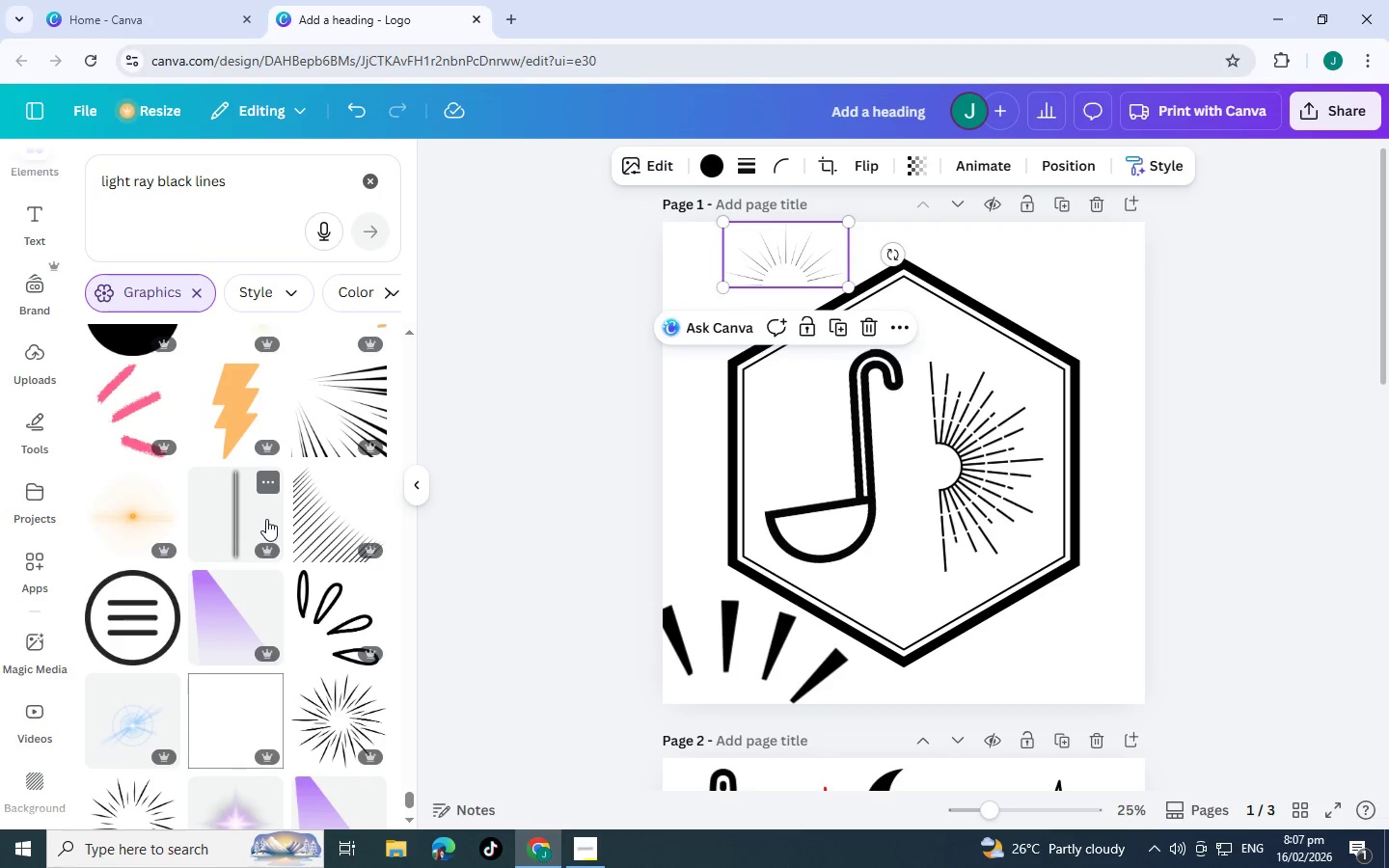 
scroll: coordinate [266, 519], scroll_direction: down, amount: 5.0
 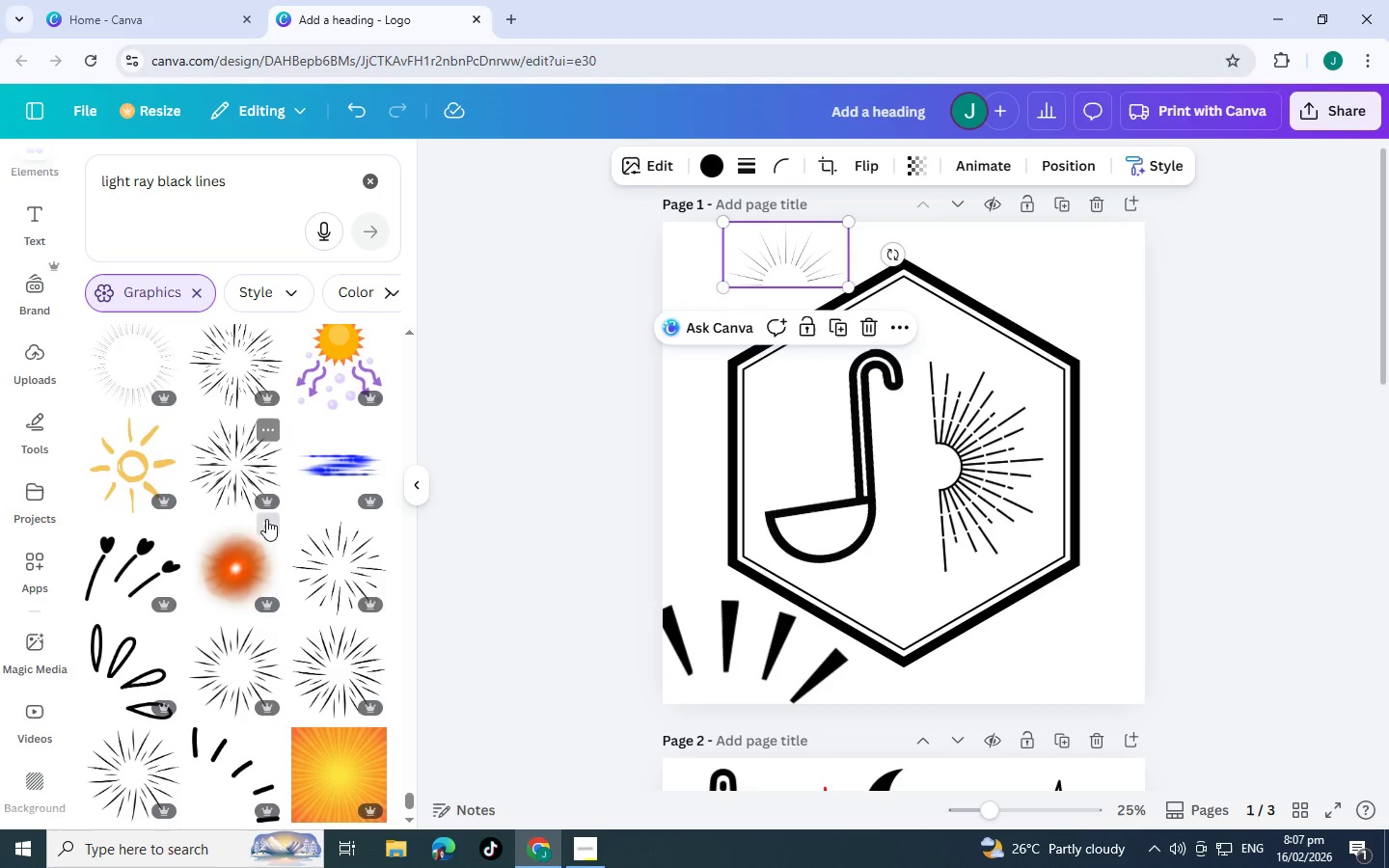 
scroll: coordinate [266, 523], scroll_direction: down, amount: 6.0
 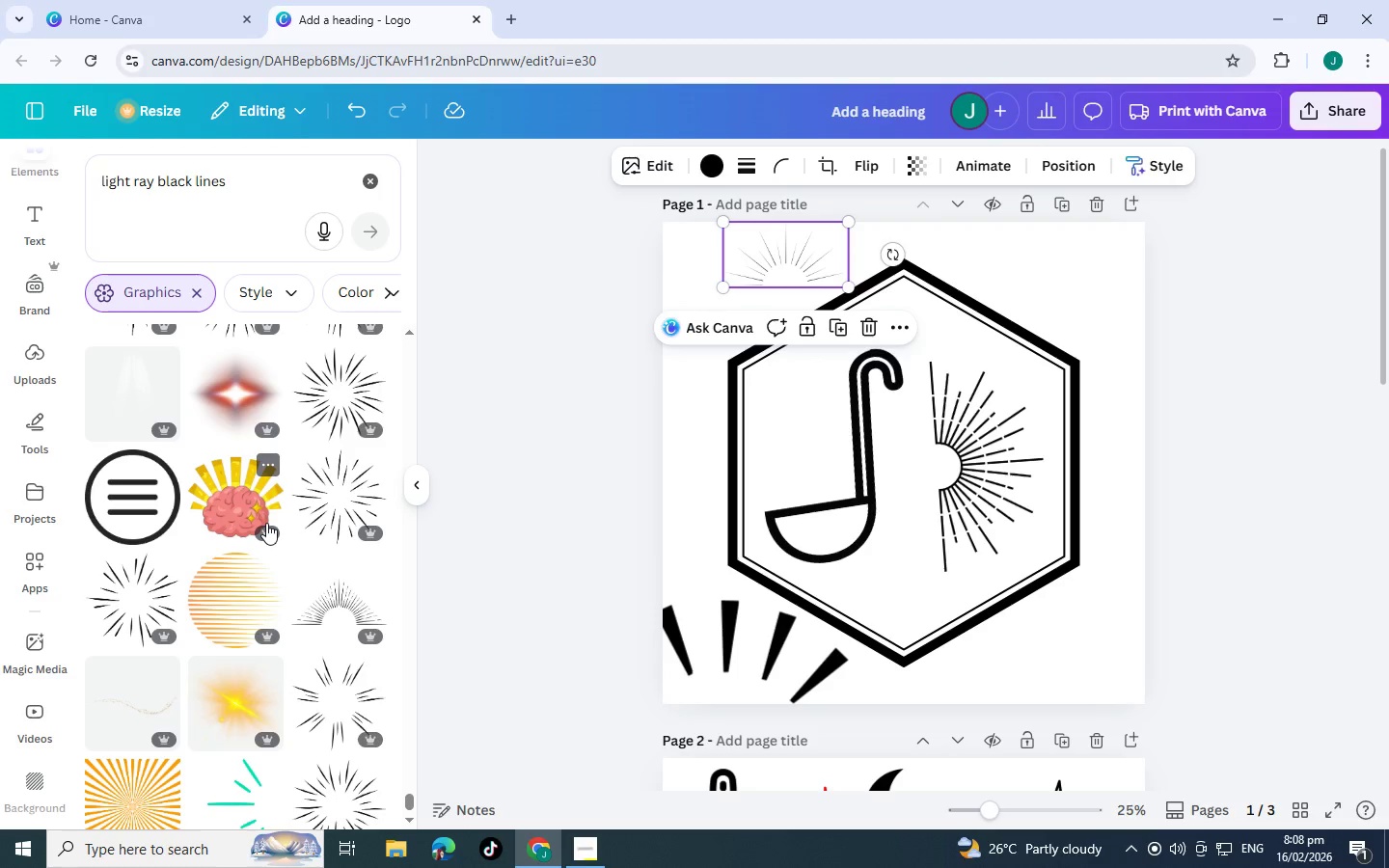 
scroll: coordinate [266, 523], scroll_direction: down, amount: 1.0
 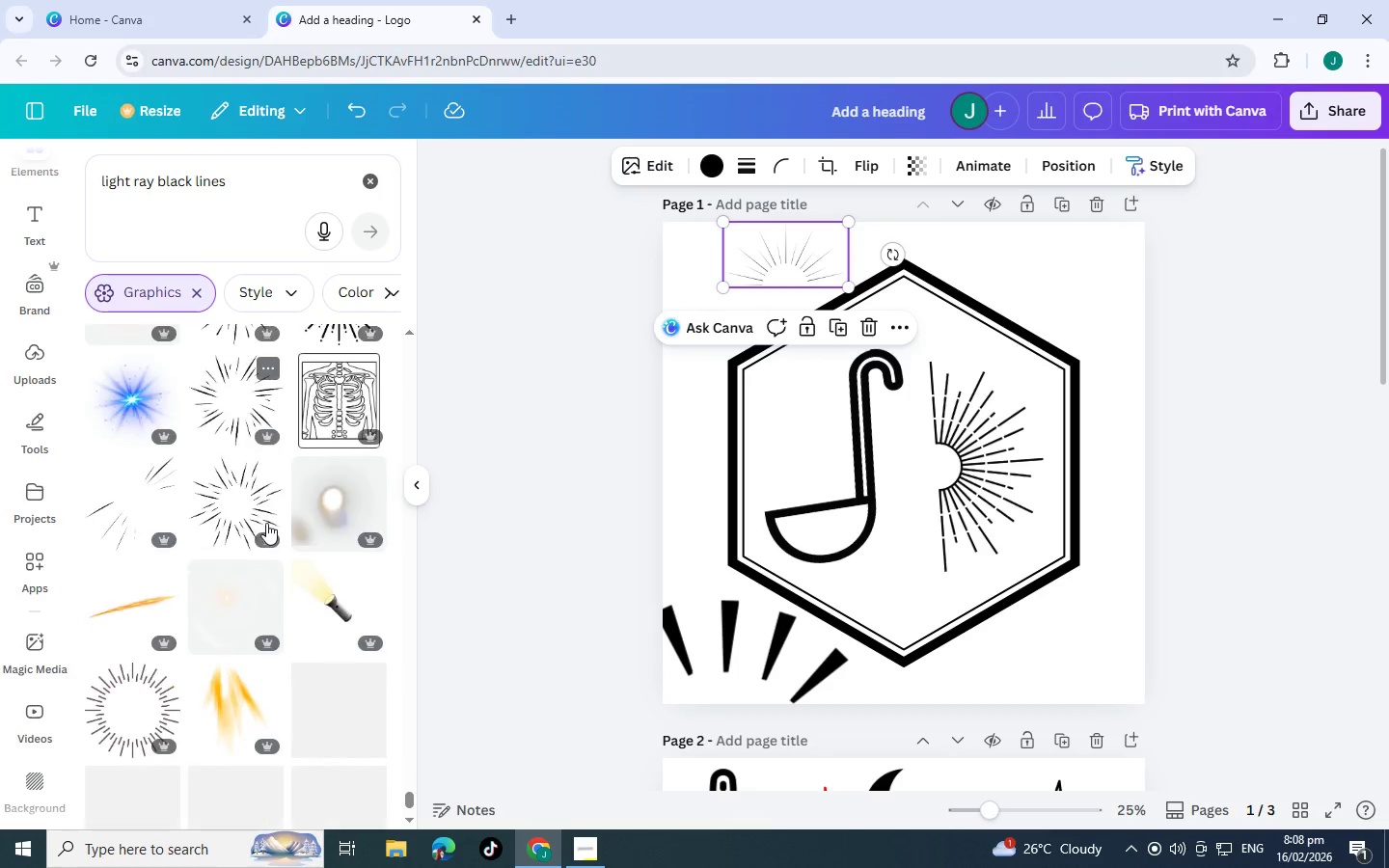 
scroll: coordinate [267, 535], scroll_direction: up, amount: 2.0
 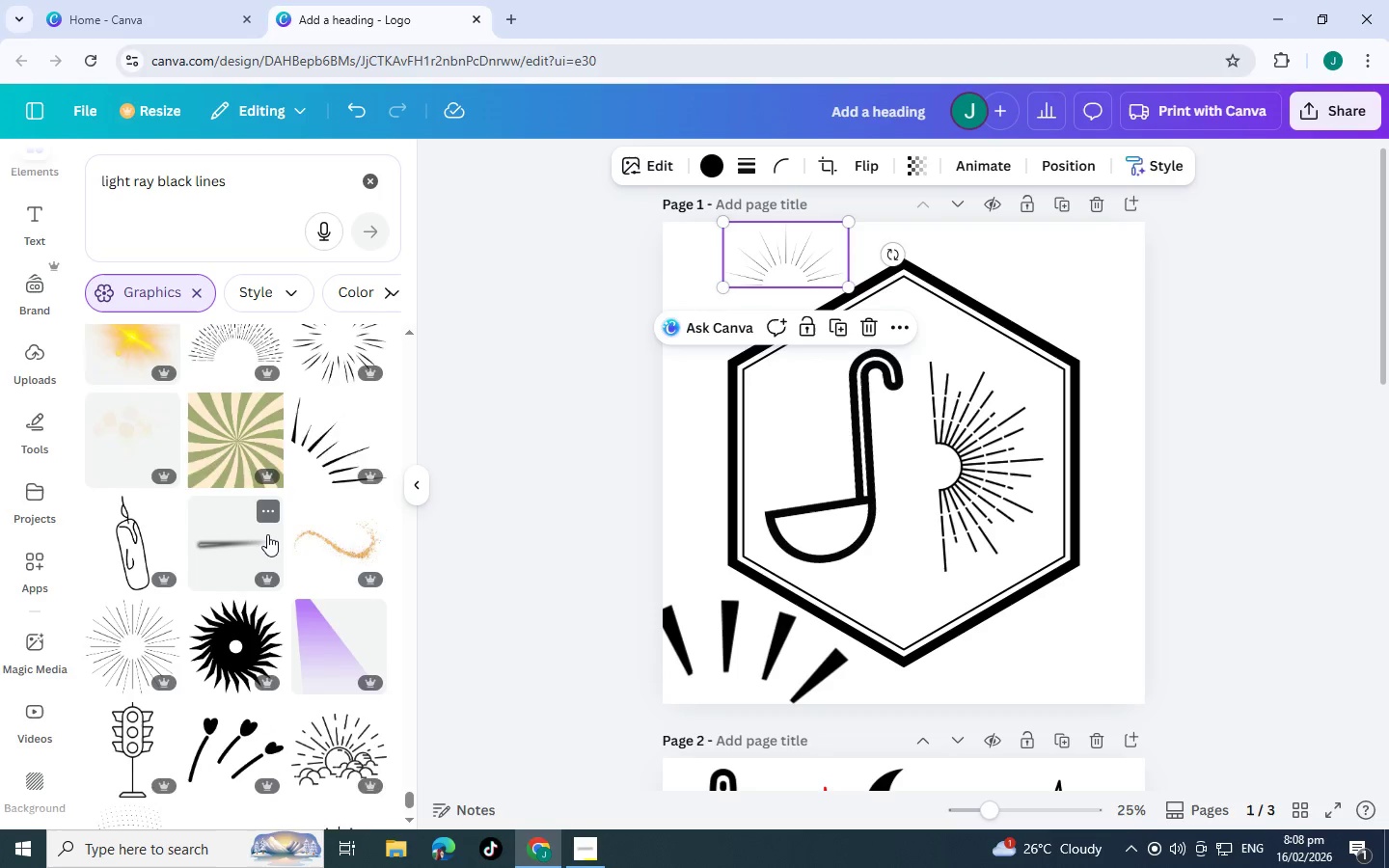 
scroll: coordinate [210, 575], scroll_direction: down, amount: 5.0
 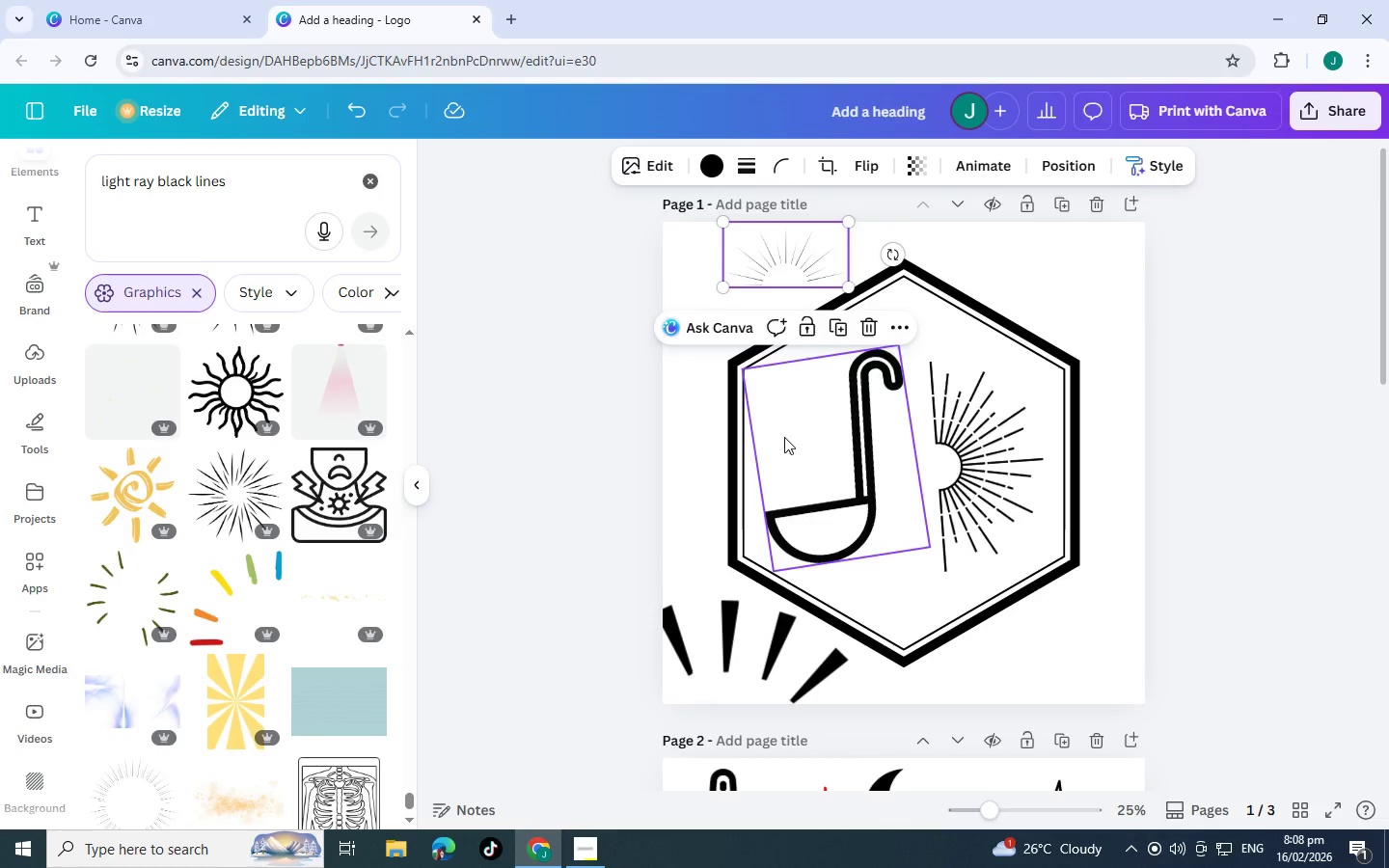 
scroll: coordinate [802, 453], scroll_direction: none, amount: 0.0
 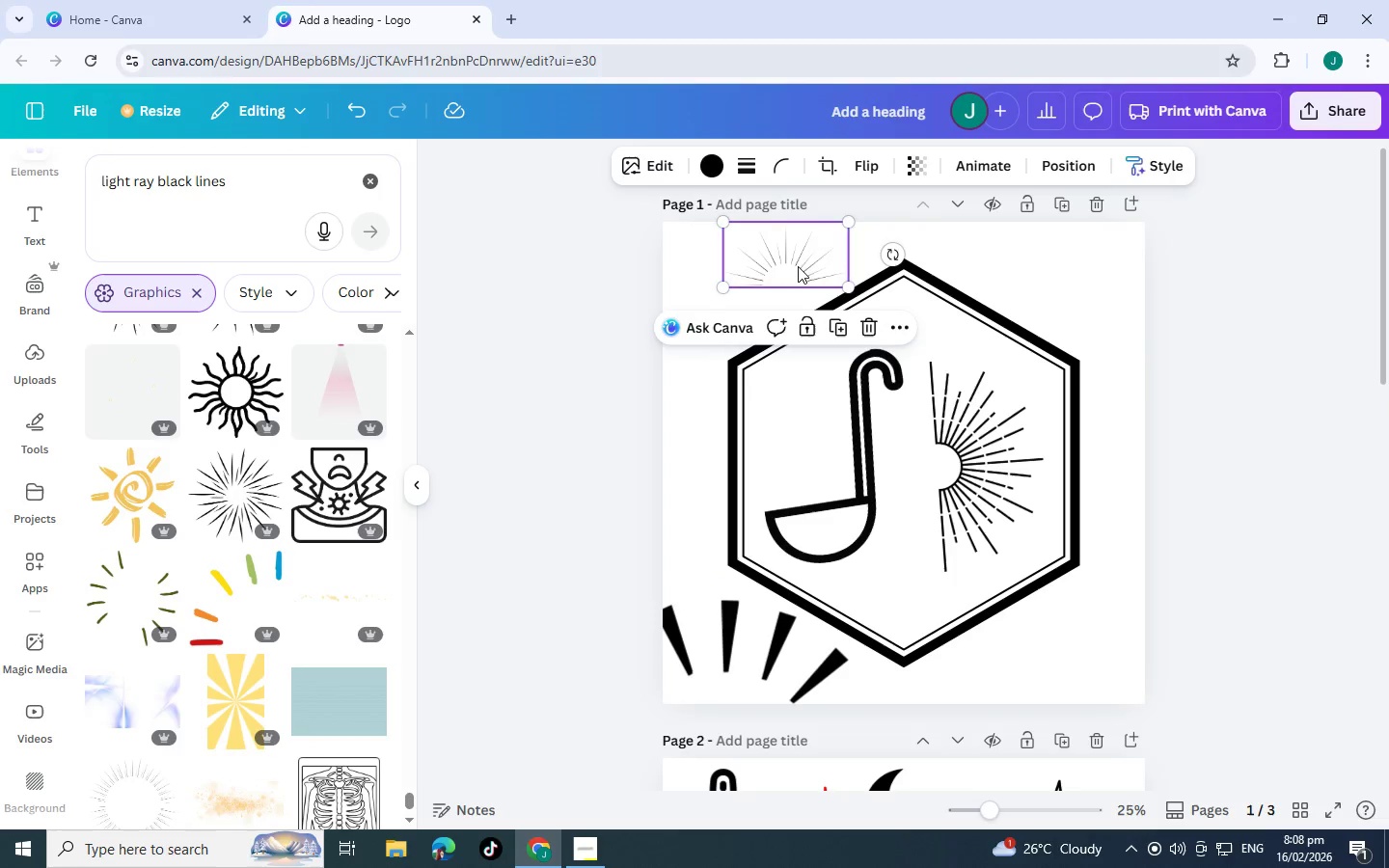 
left_click_drag(start_coordinate=[798, 266], to_coordinate=[942, 639])
 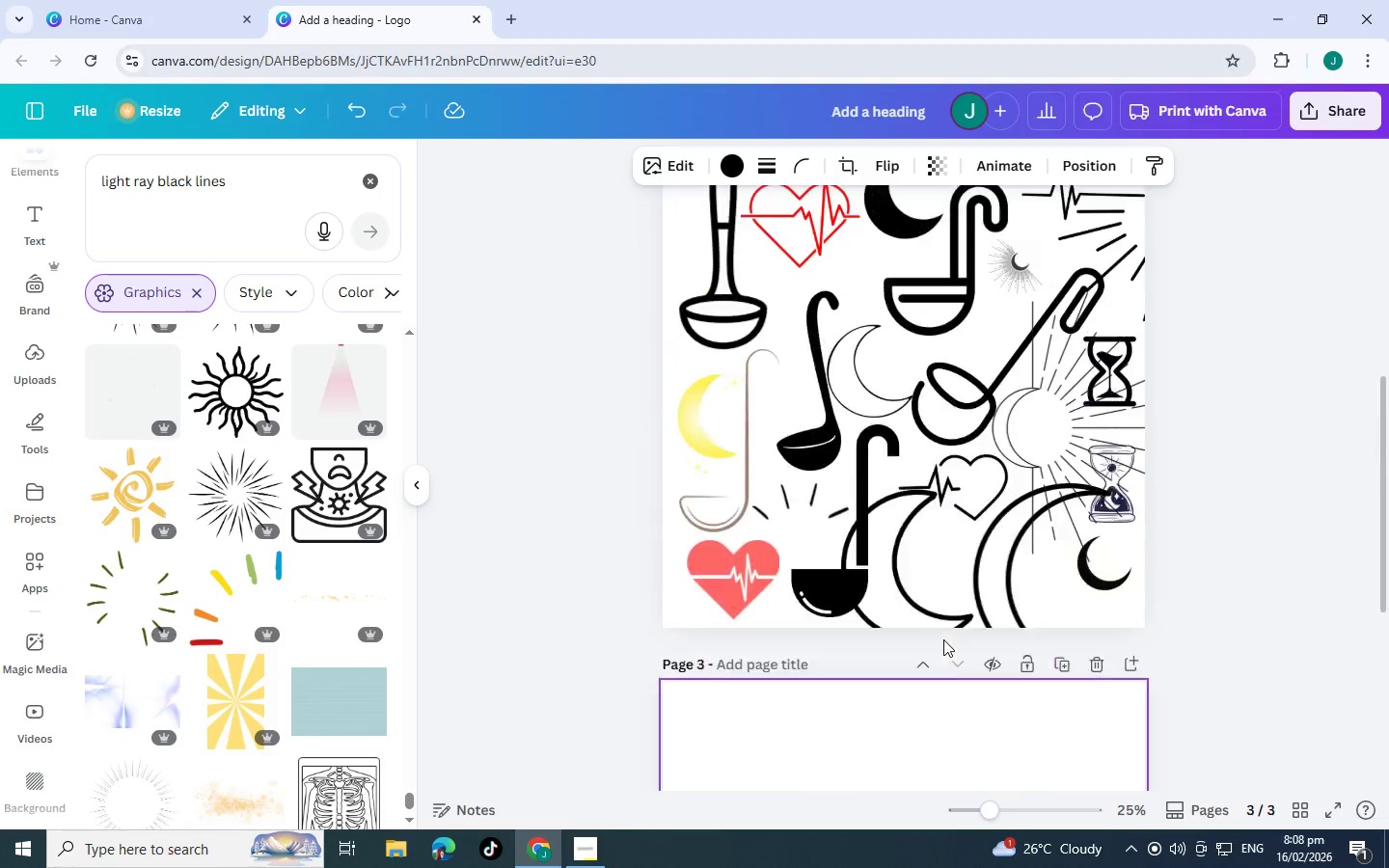 
scroll: coordinate [923, 692], scroll_direction: down, amount: 10.0
 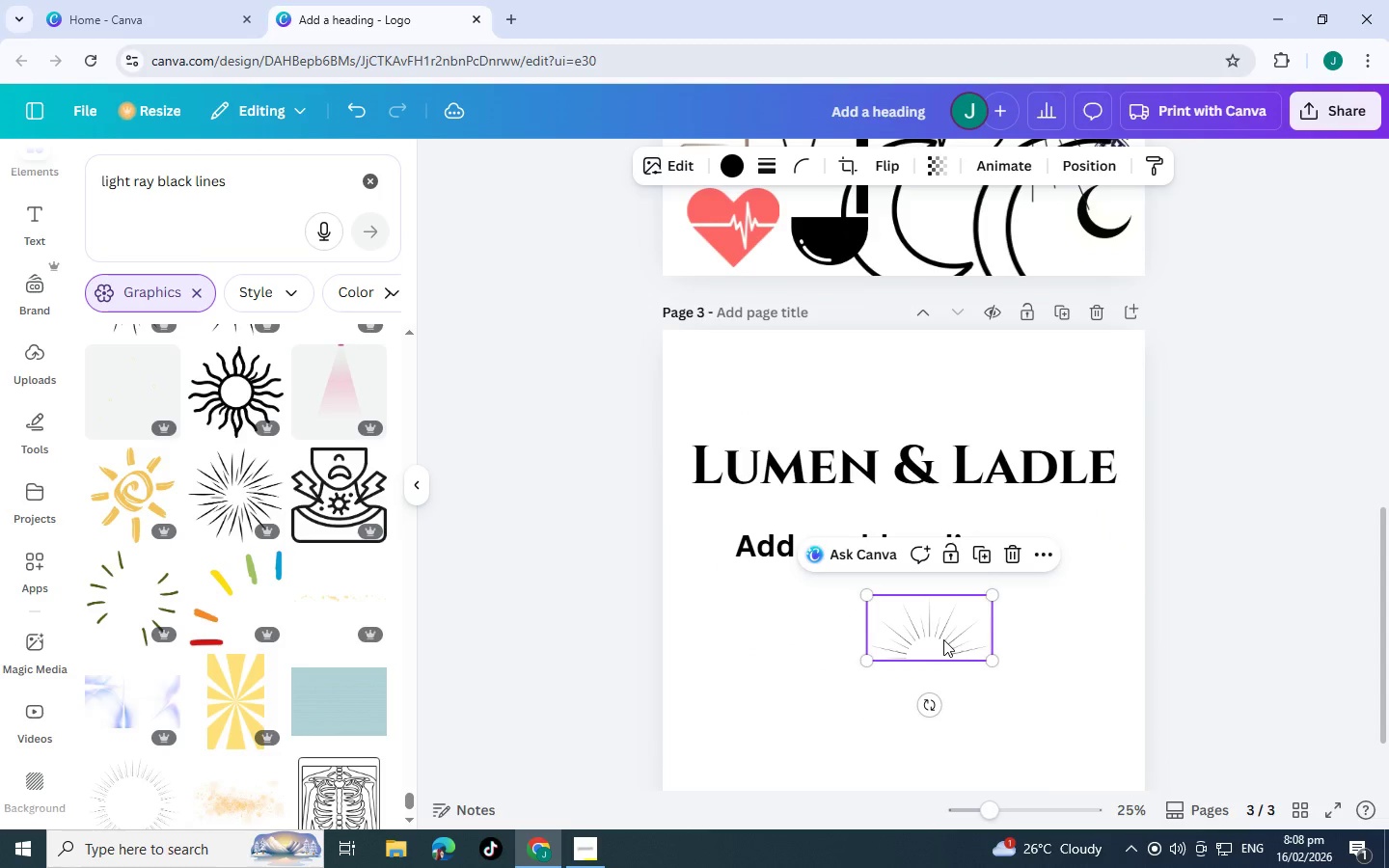 
scroll: coordinate [923, 529], scroll_direction: up, amount: 9.0
 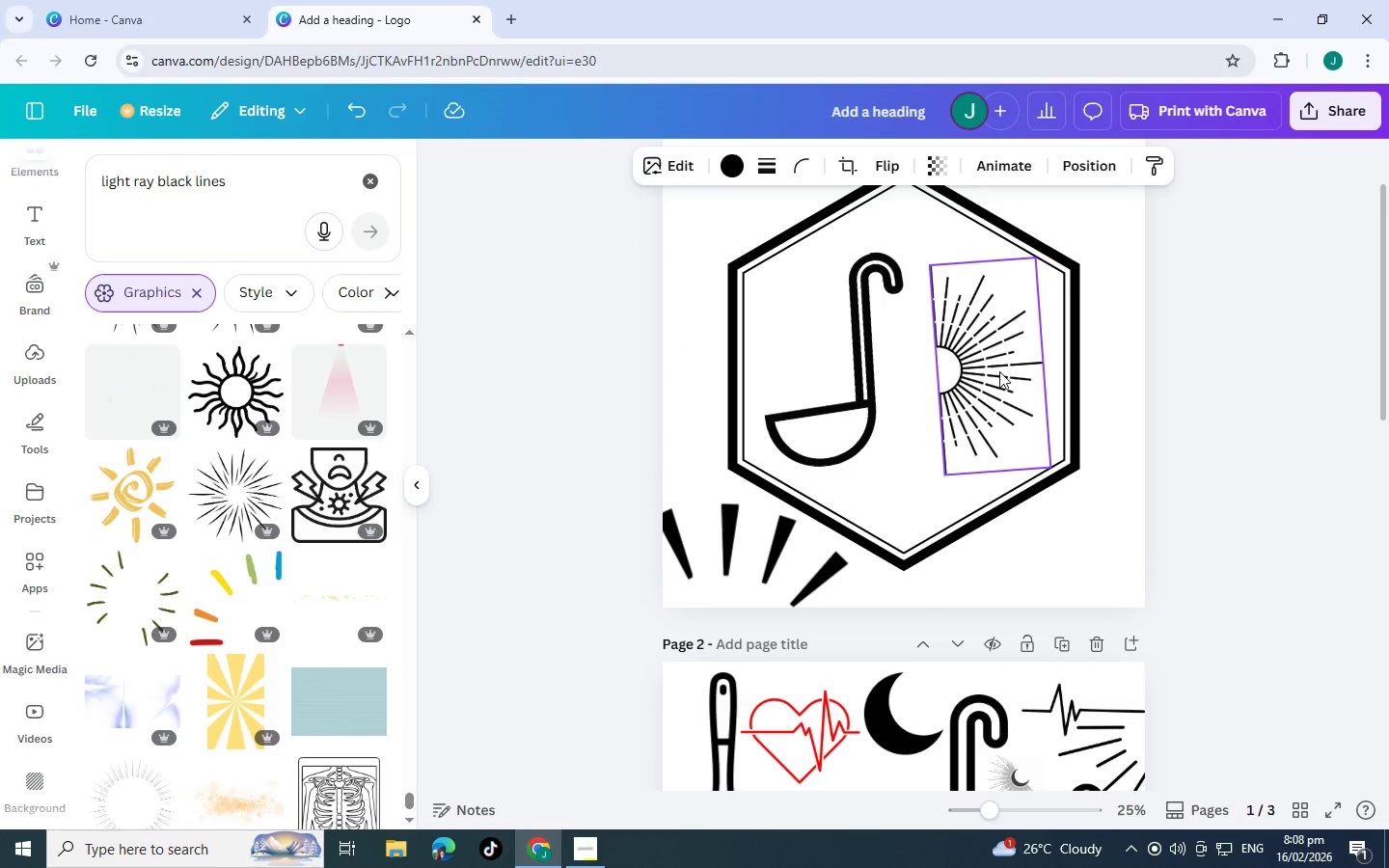 
left_click([999, 371])
 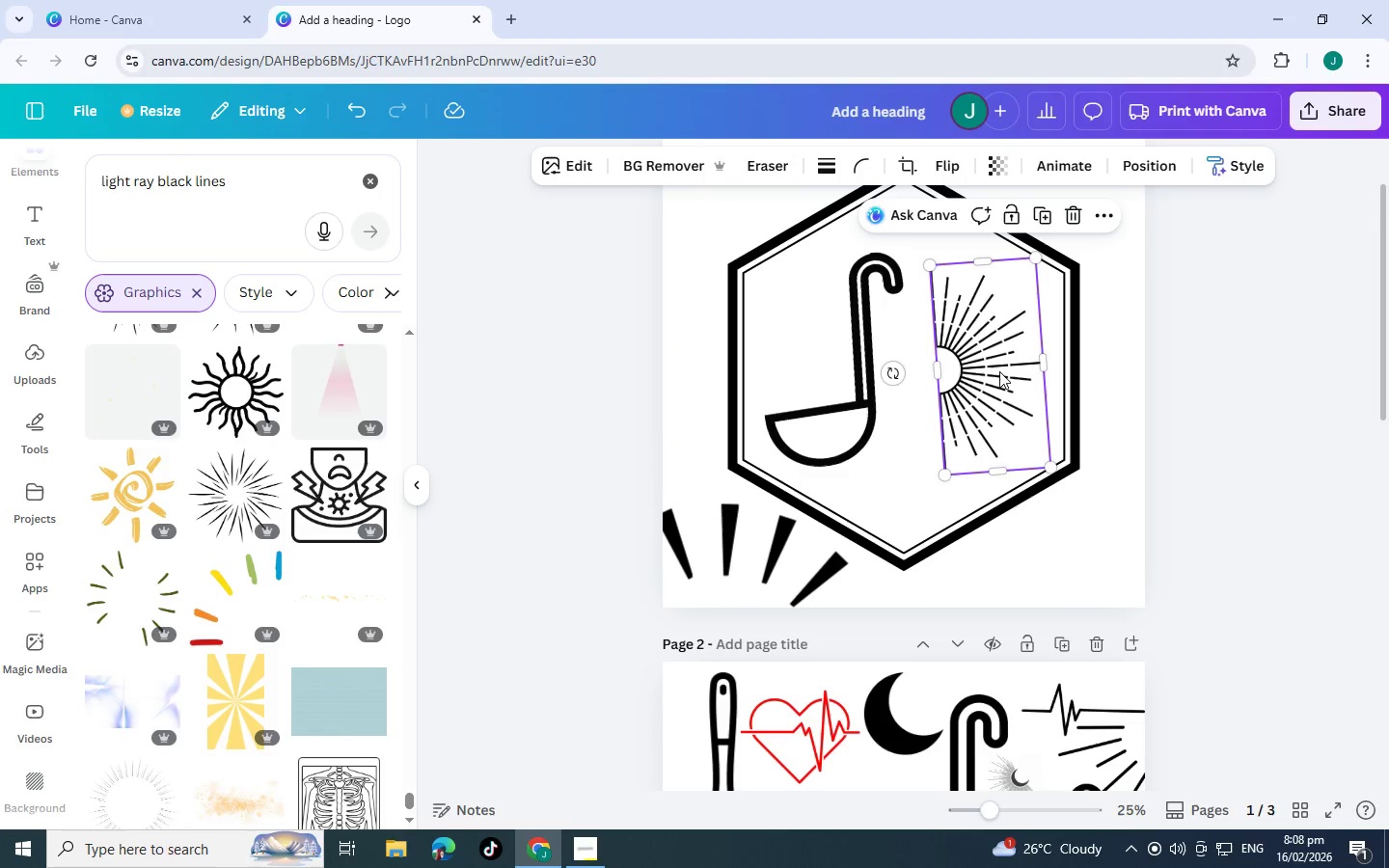 
left_click_drag(start_coordinate=[999, 371], to_coordinate=[831, 580])
 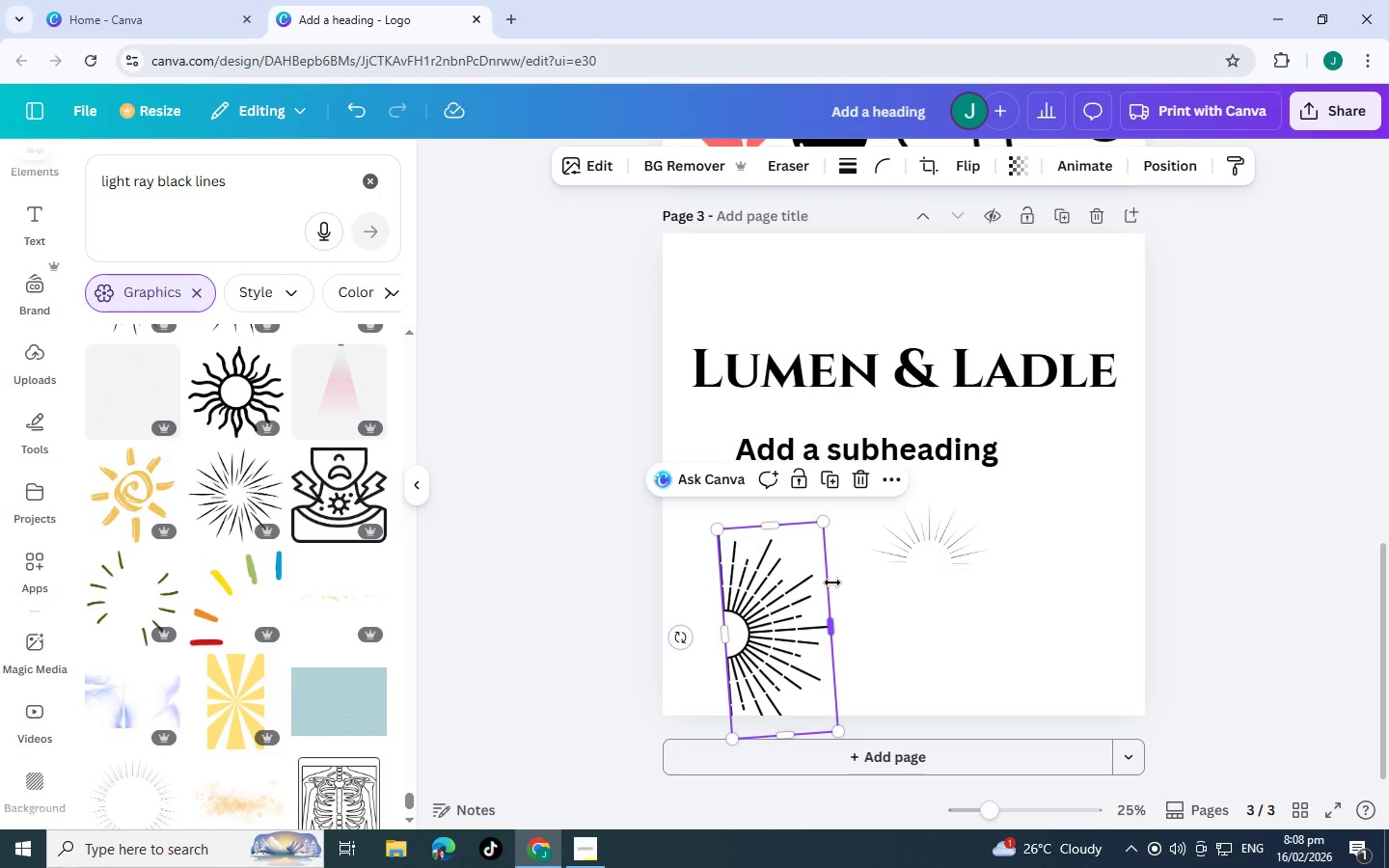 
scroll: coordinate [974, 628], scroll_direction: down, amount: 12.0
 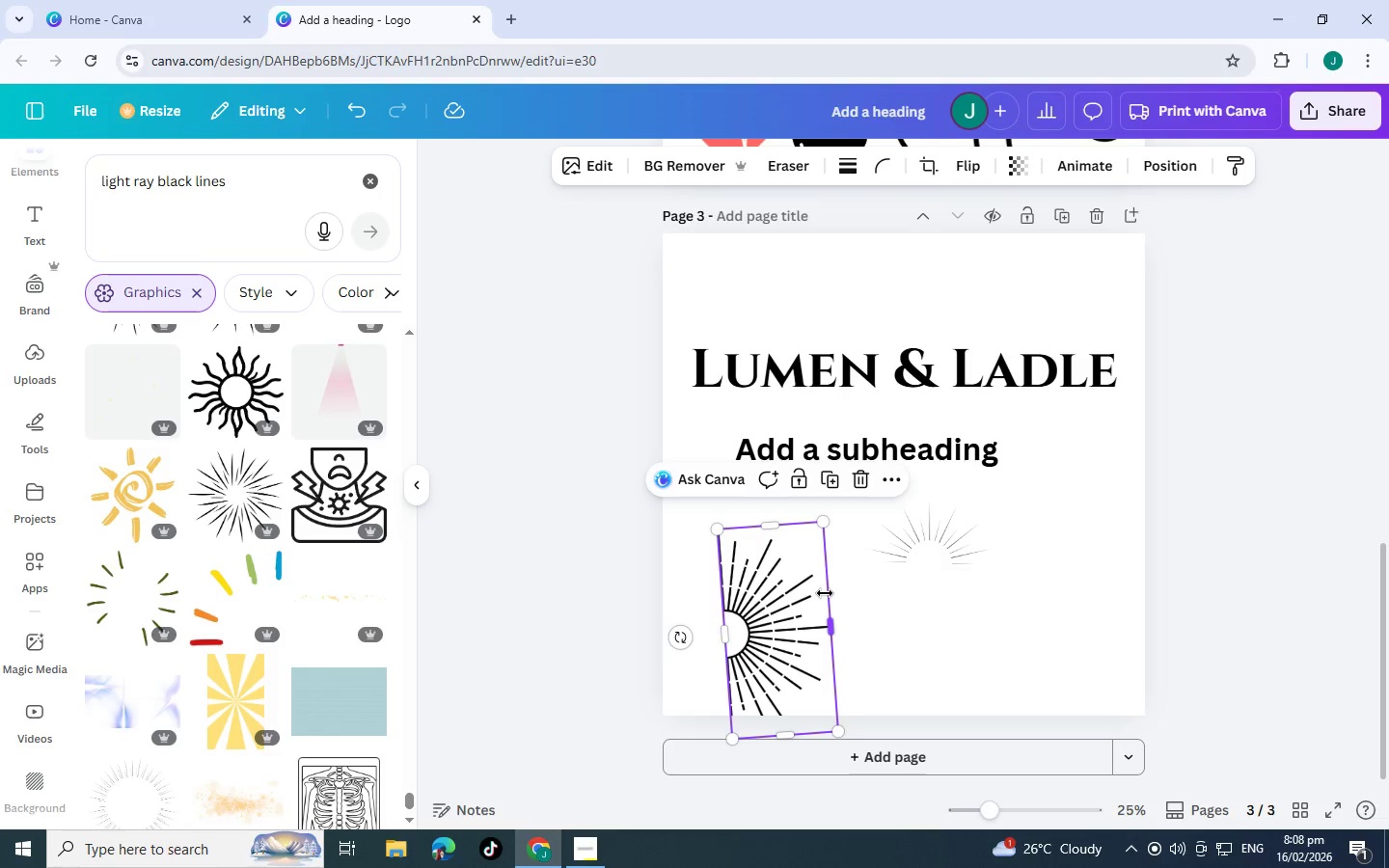 
wait(6.06)
 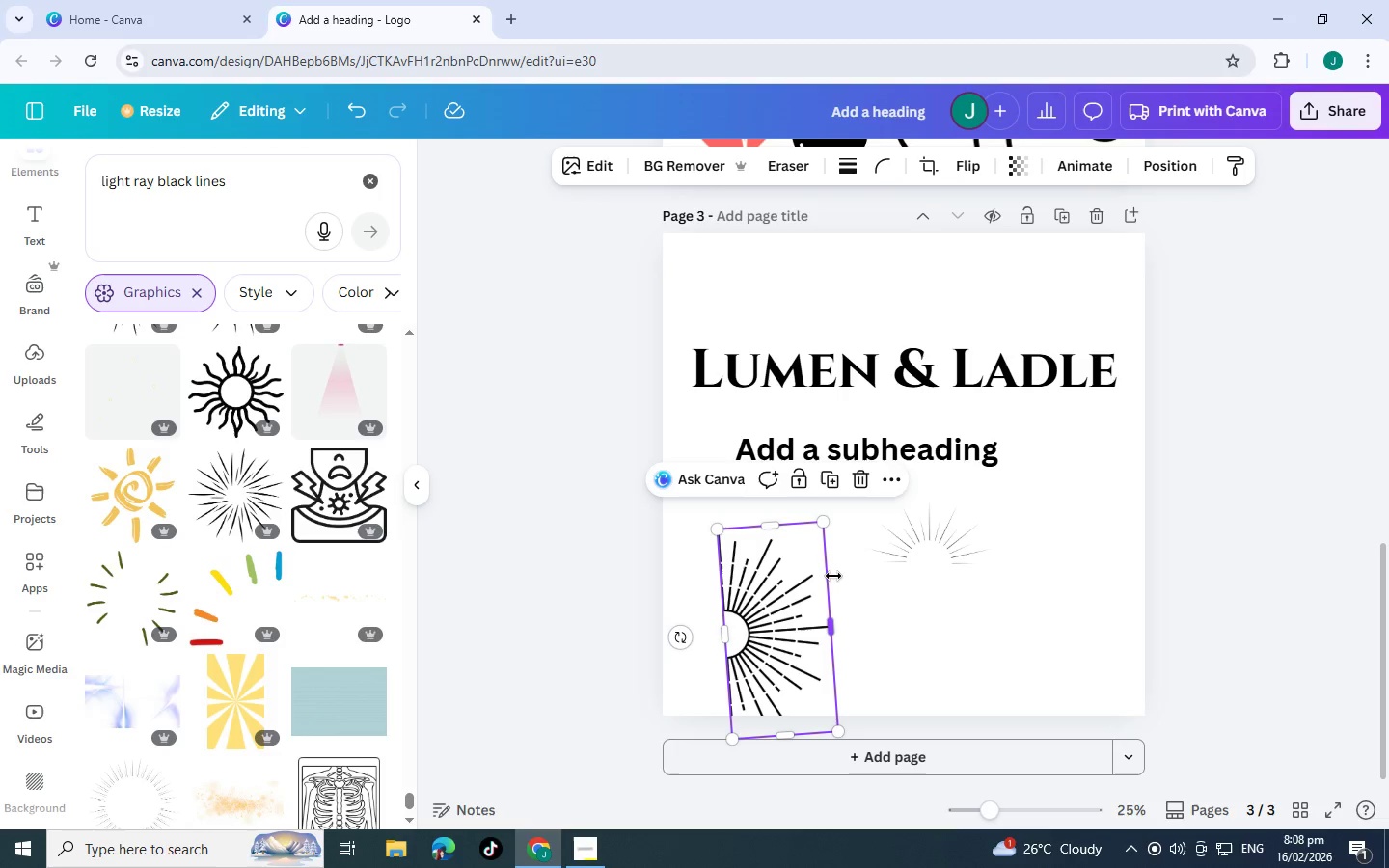 
scroll: coordinate [749, 434], scroll_direction: up, amount: 3.0
 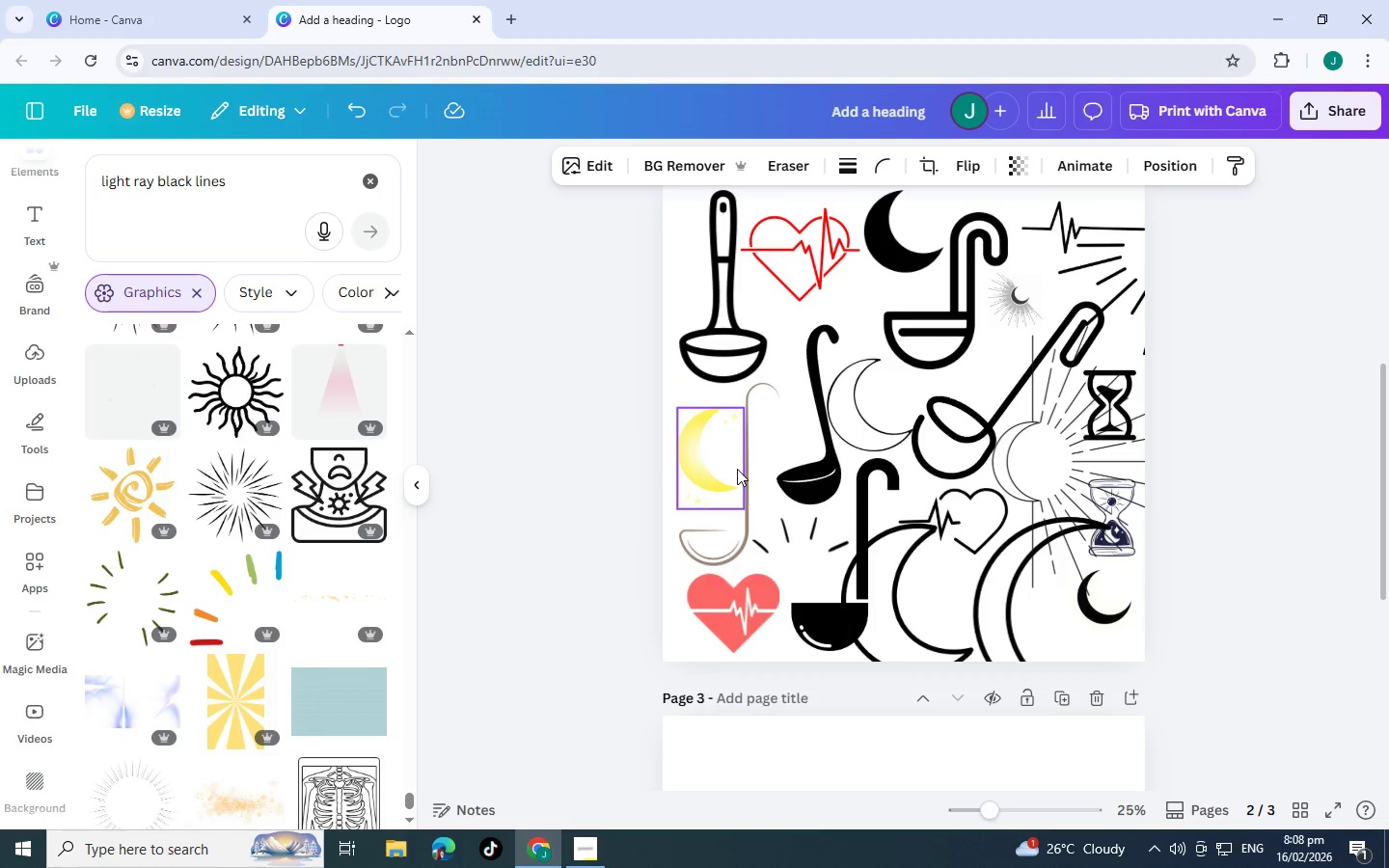 
wait(10.72)
 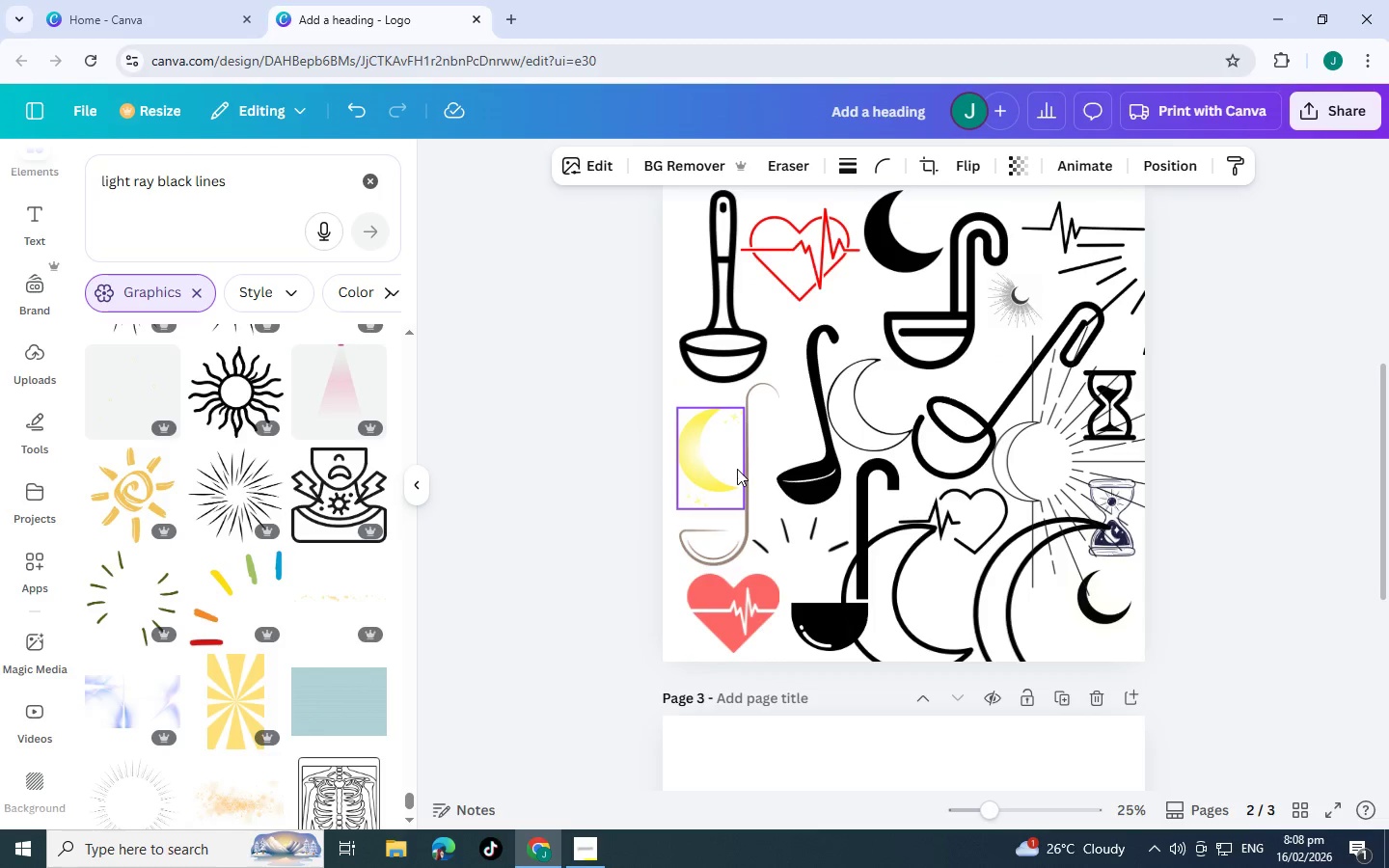 
scroll: coordinate [902, 406], scroll_direction: down, amount: 7.0
 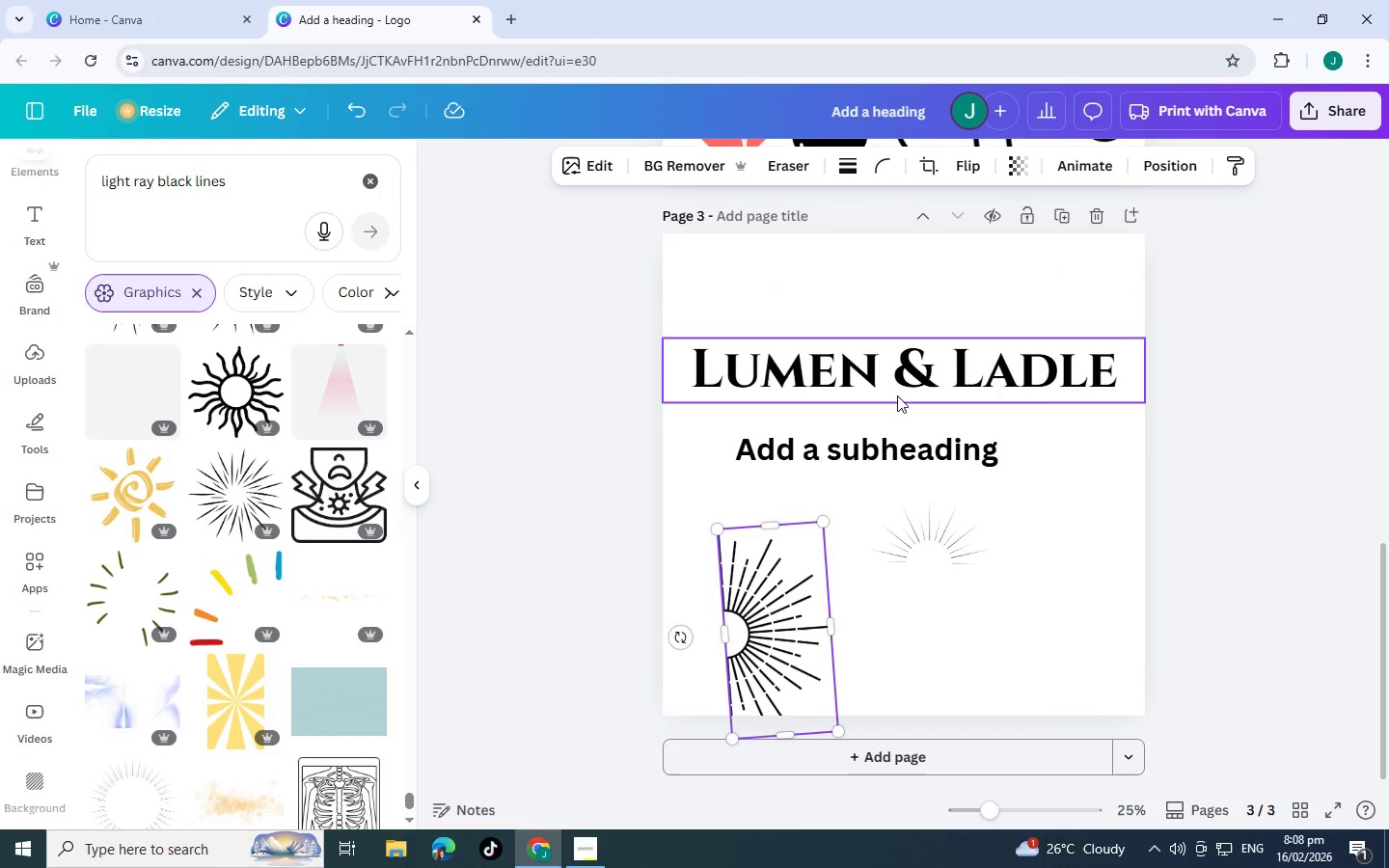 
scroll: coordinate [897, 395], scroll_direction: down, amount: 2.0
 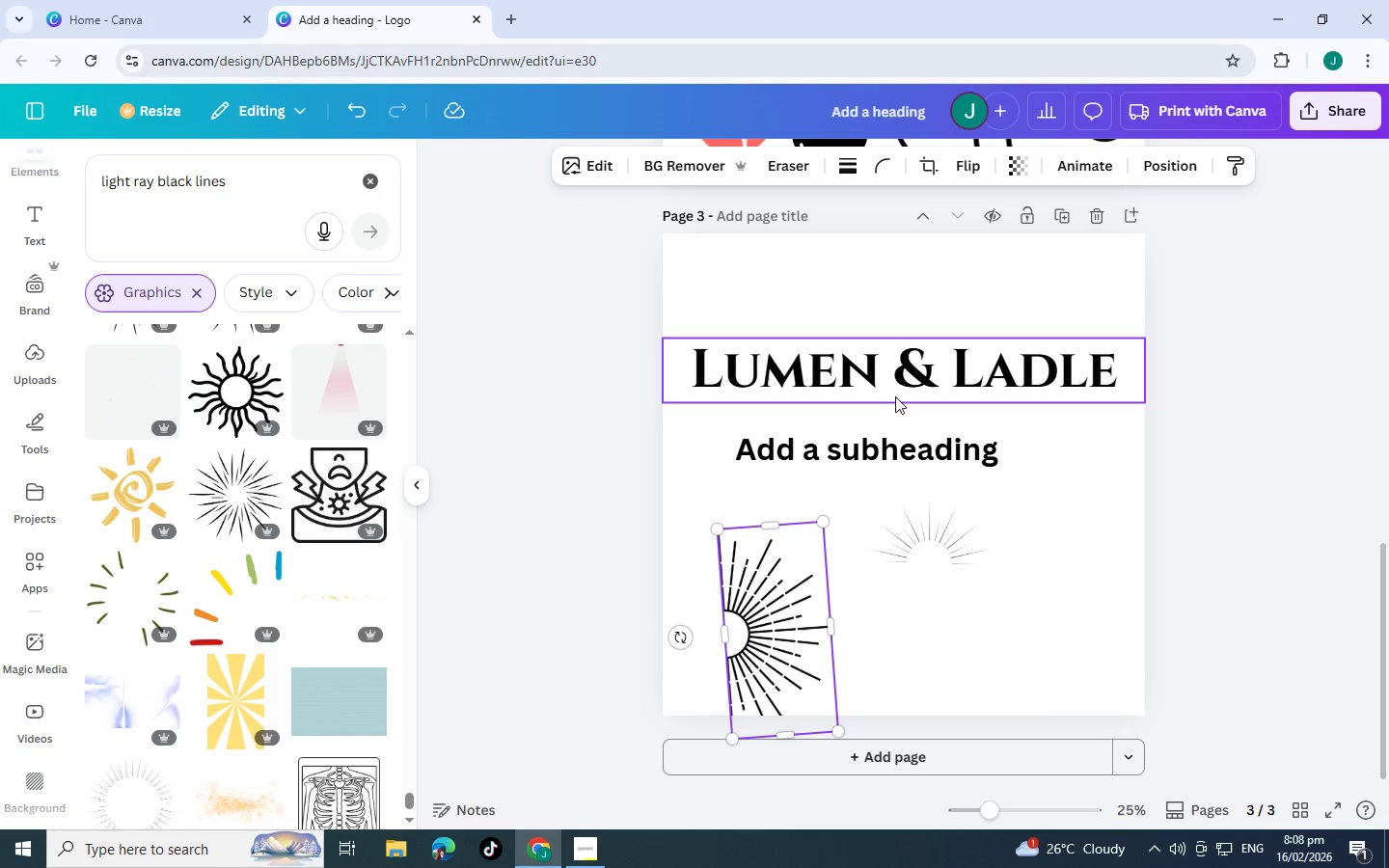 
scroll: coordinate [803, 451], scroll_direction: up, amount: 5.0
 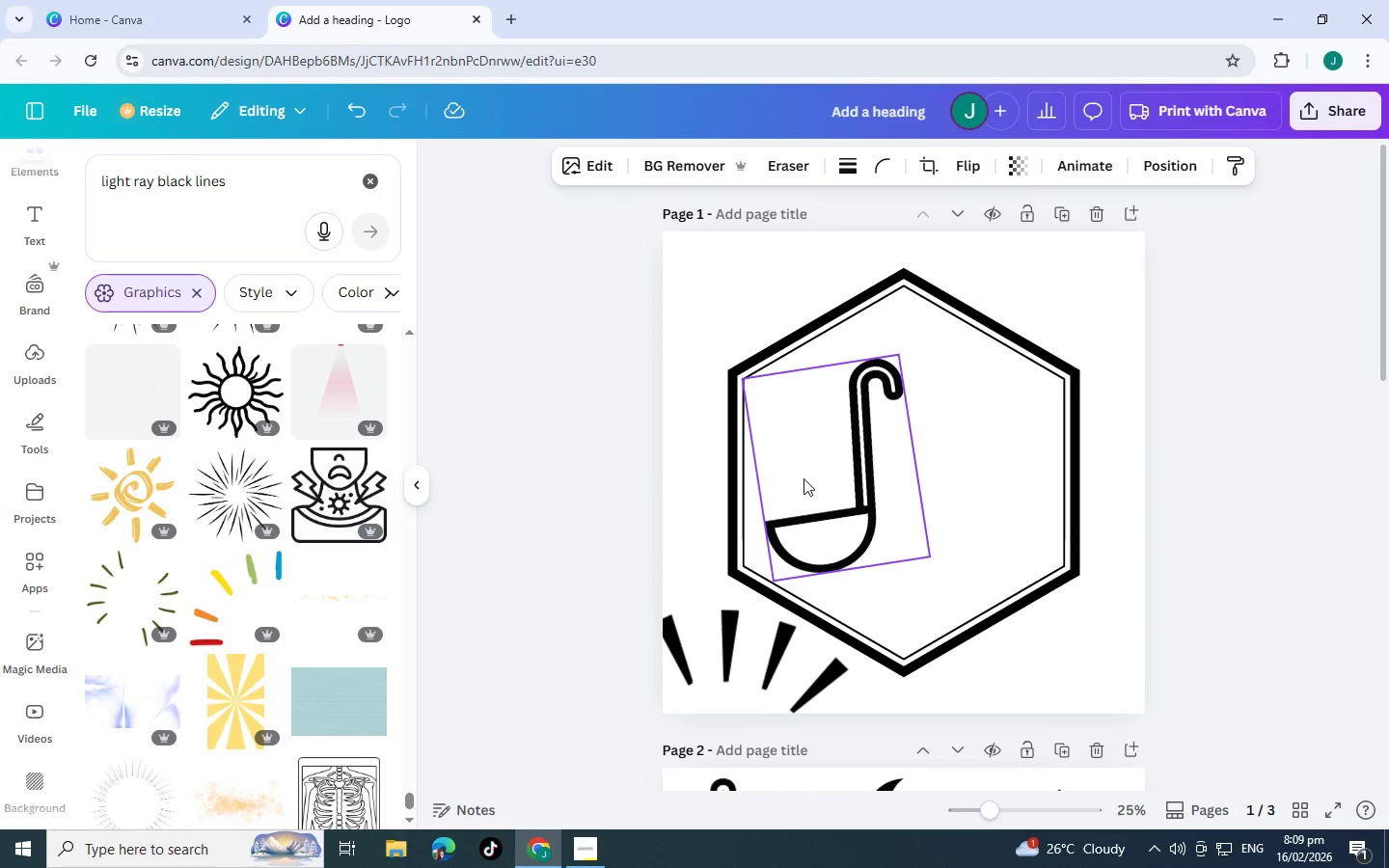 
scroll: coordinate [803, 478], scroll_direction: down, amount: 3.0
 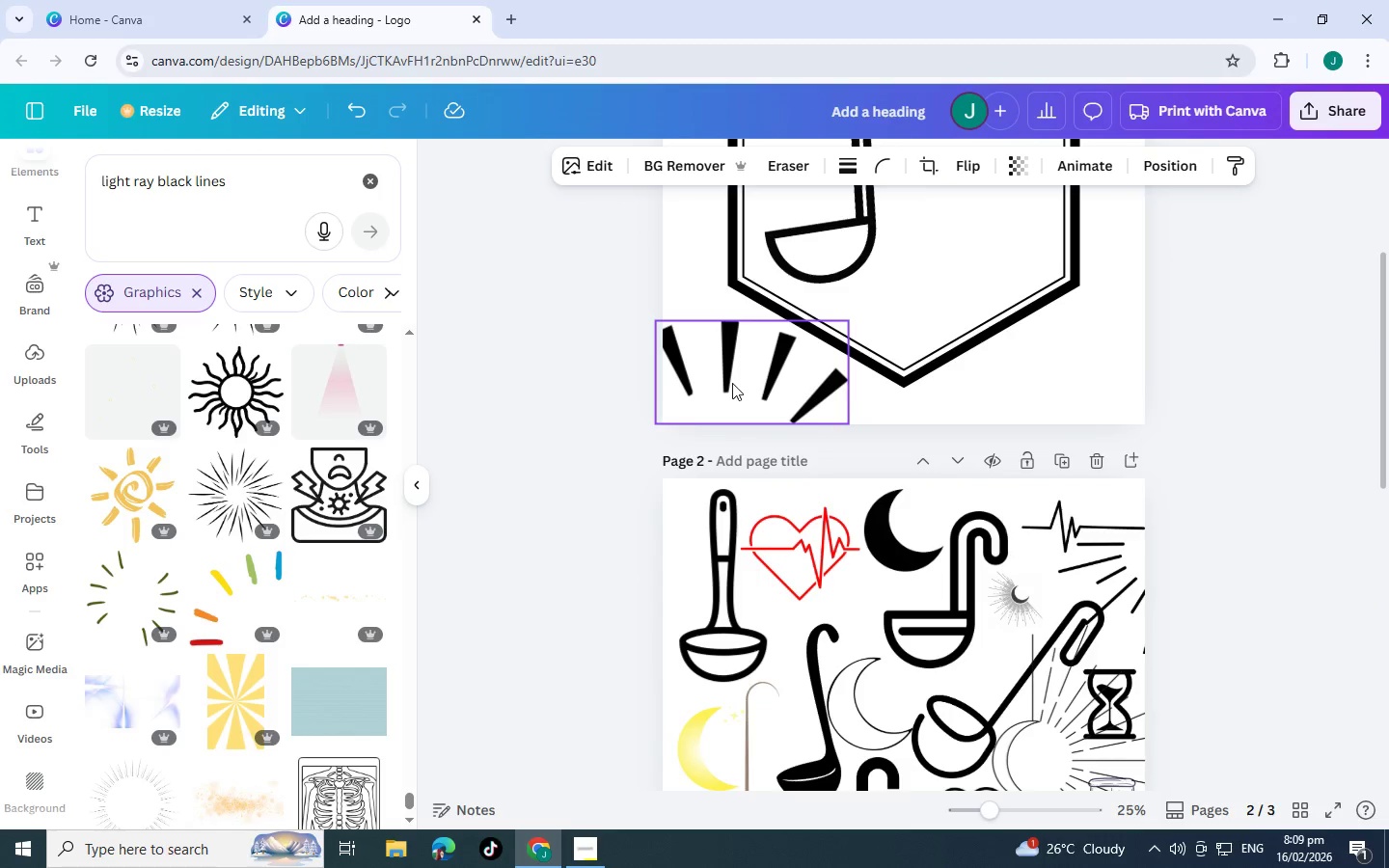 
left_click([732, 383])
 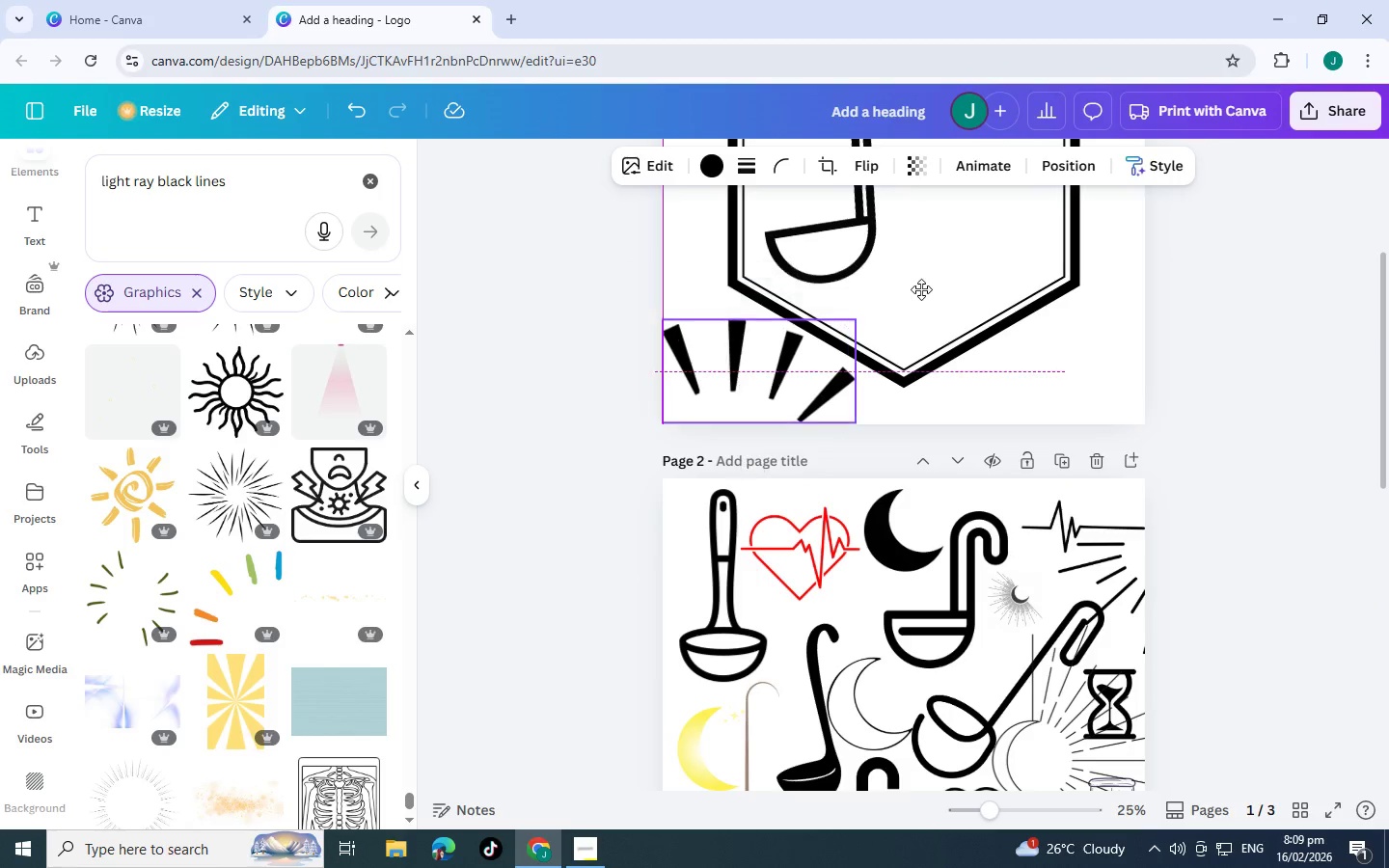 
left_click_drag(start_coordinate=[732, 383], to_coordinate=[994, 645])
 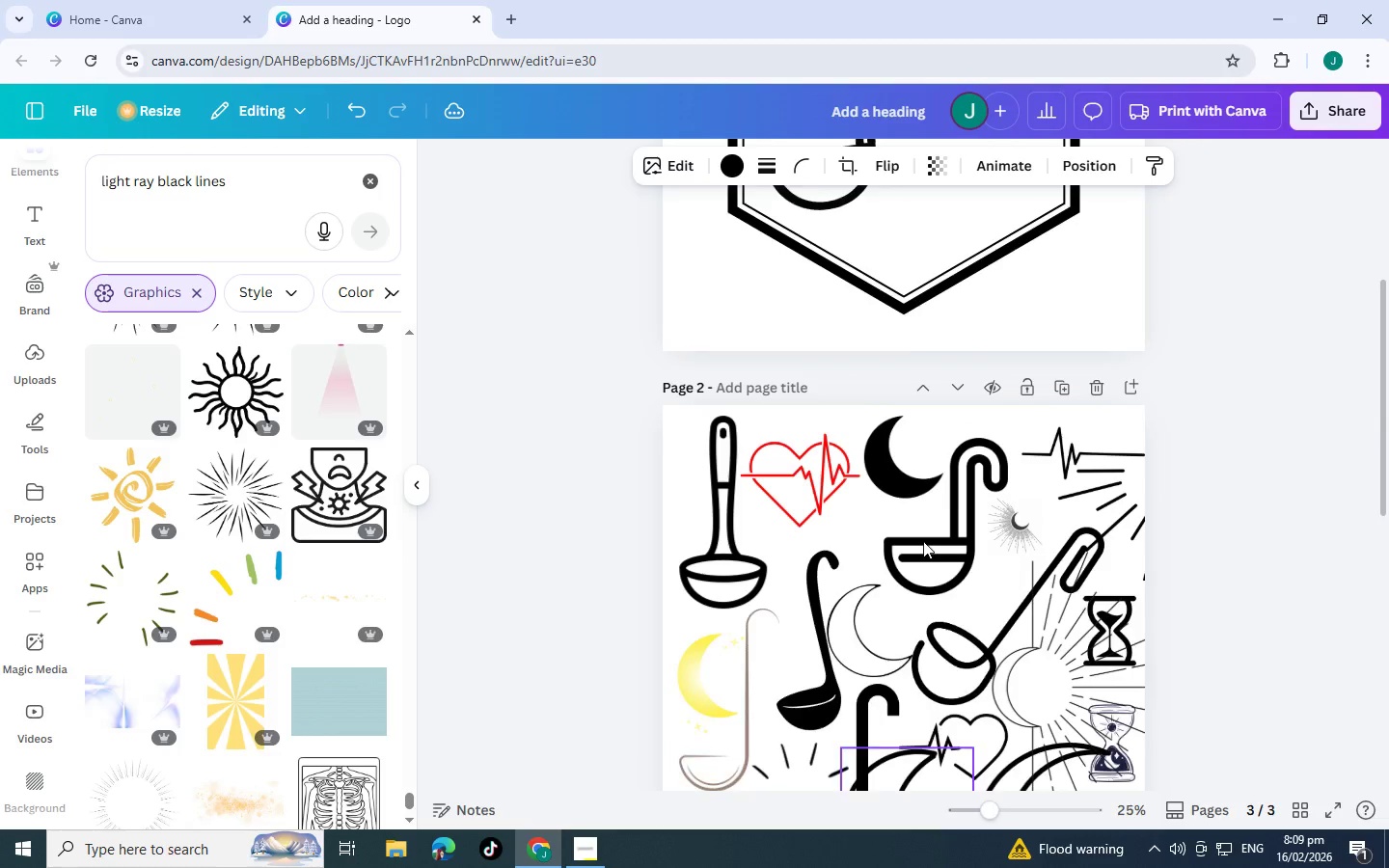 
scroll: coordinate [944, 264], scroll_direction: up, amount: 2.0
 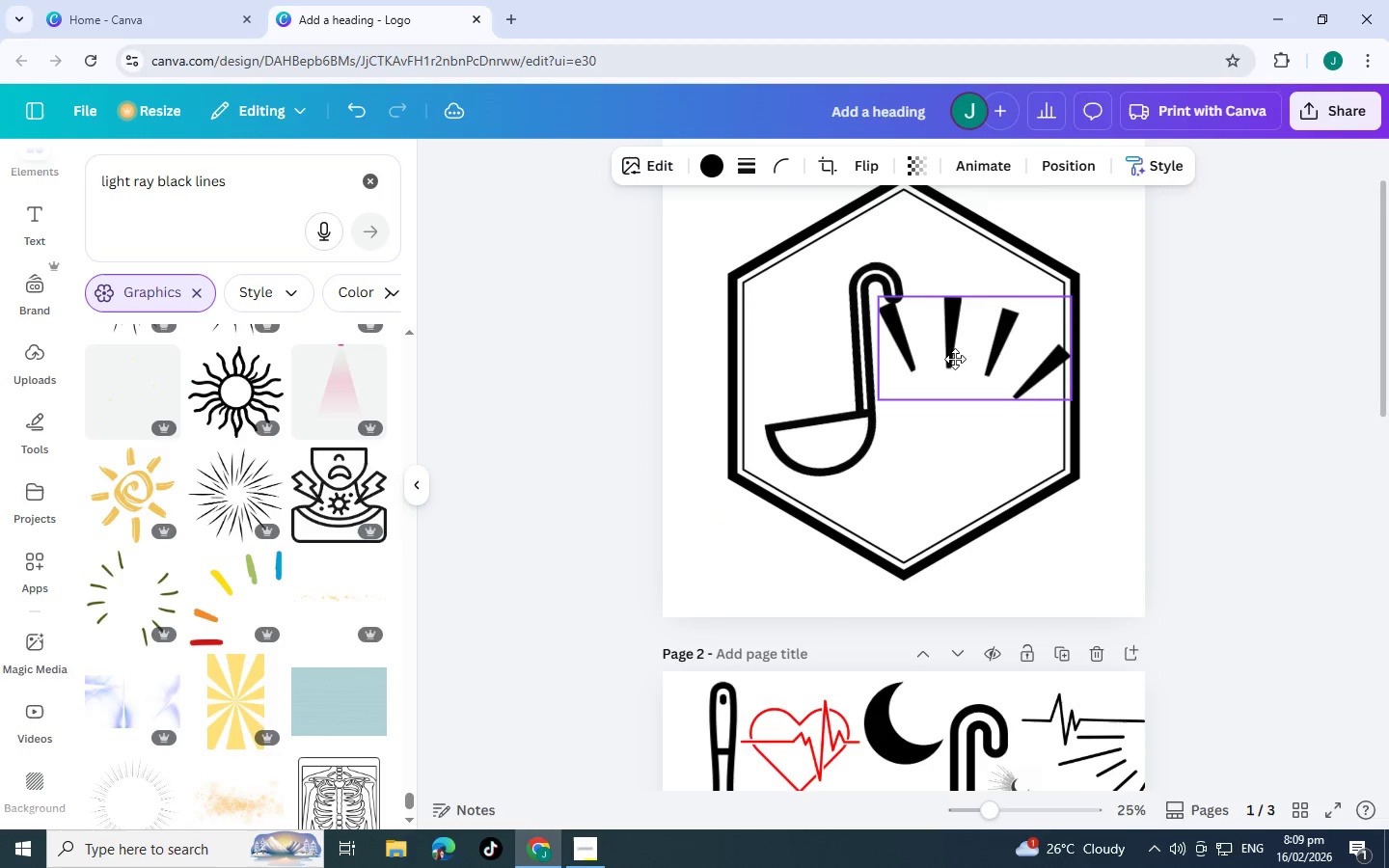 
scroll: coordinate [934, 529], scroll_direction: down, amount: 11.0
 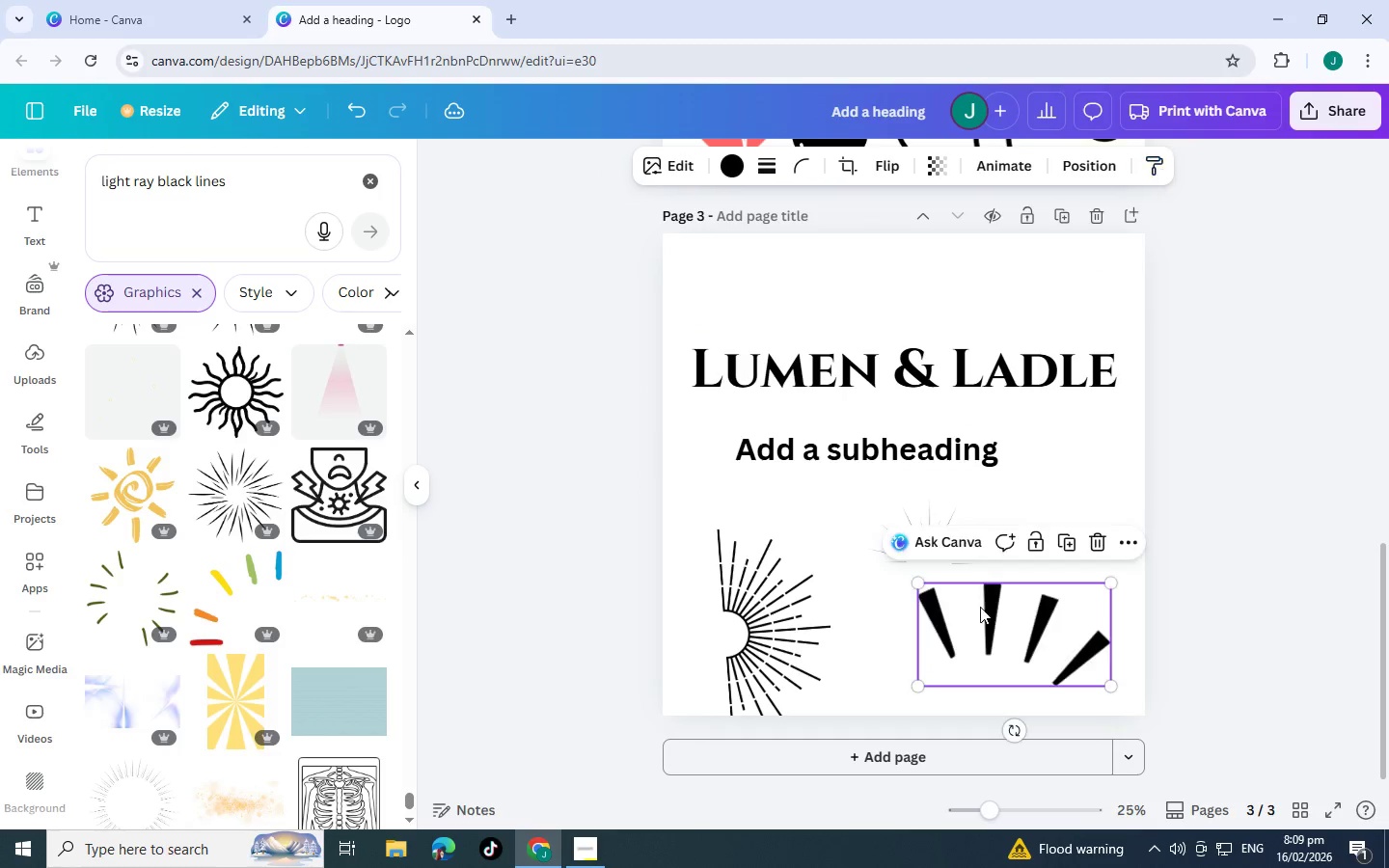 
scroll: coordinate [923, 540], scroll_direction: up, amount: 8.0
 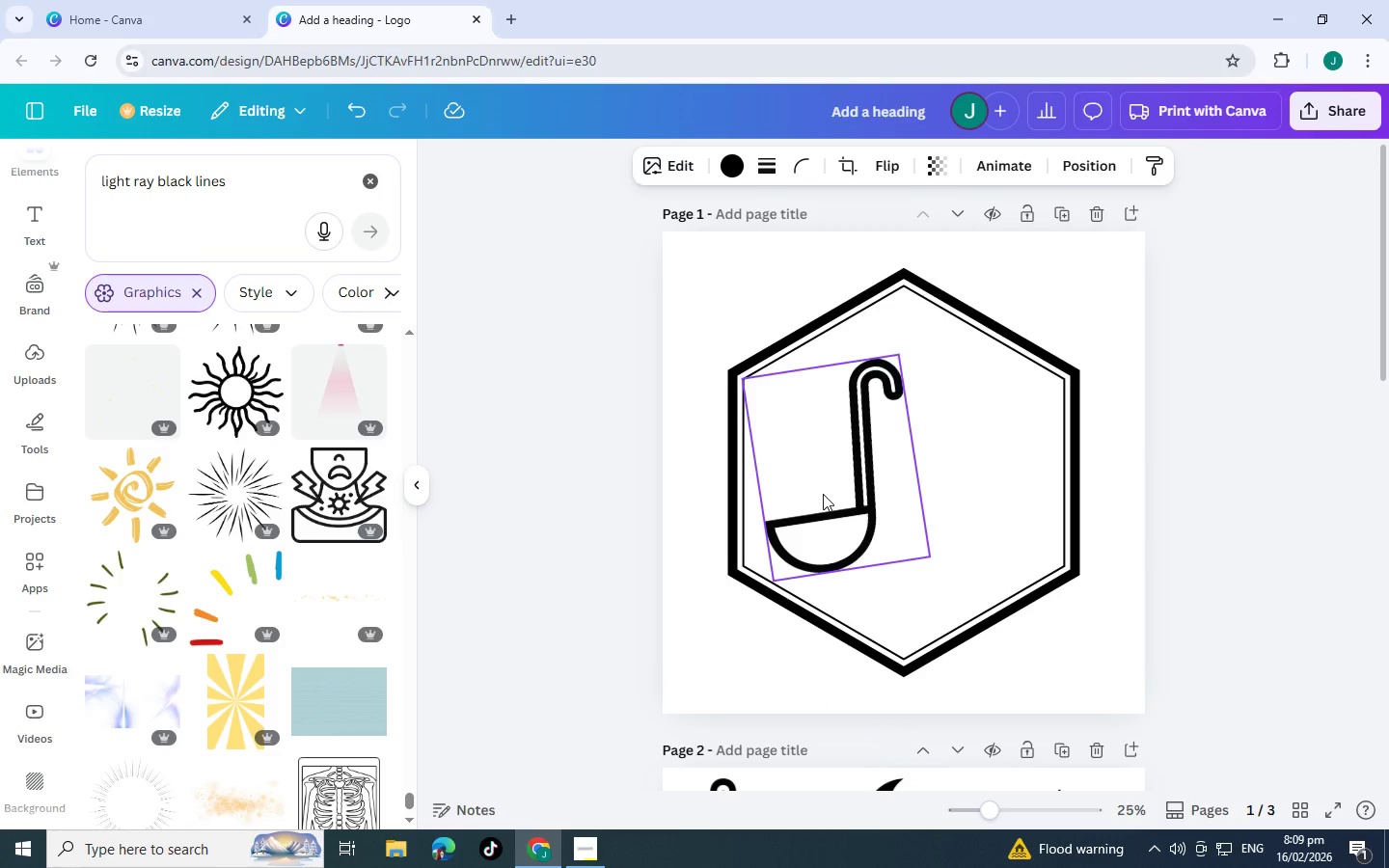 
left_click([823, 494])
 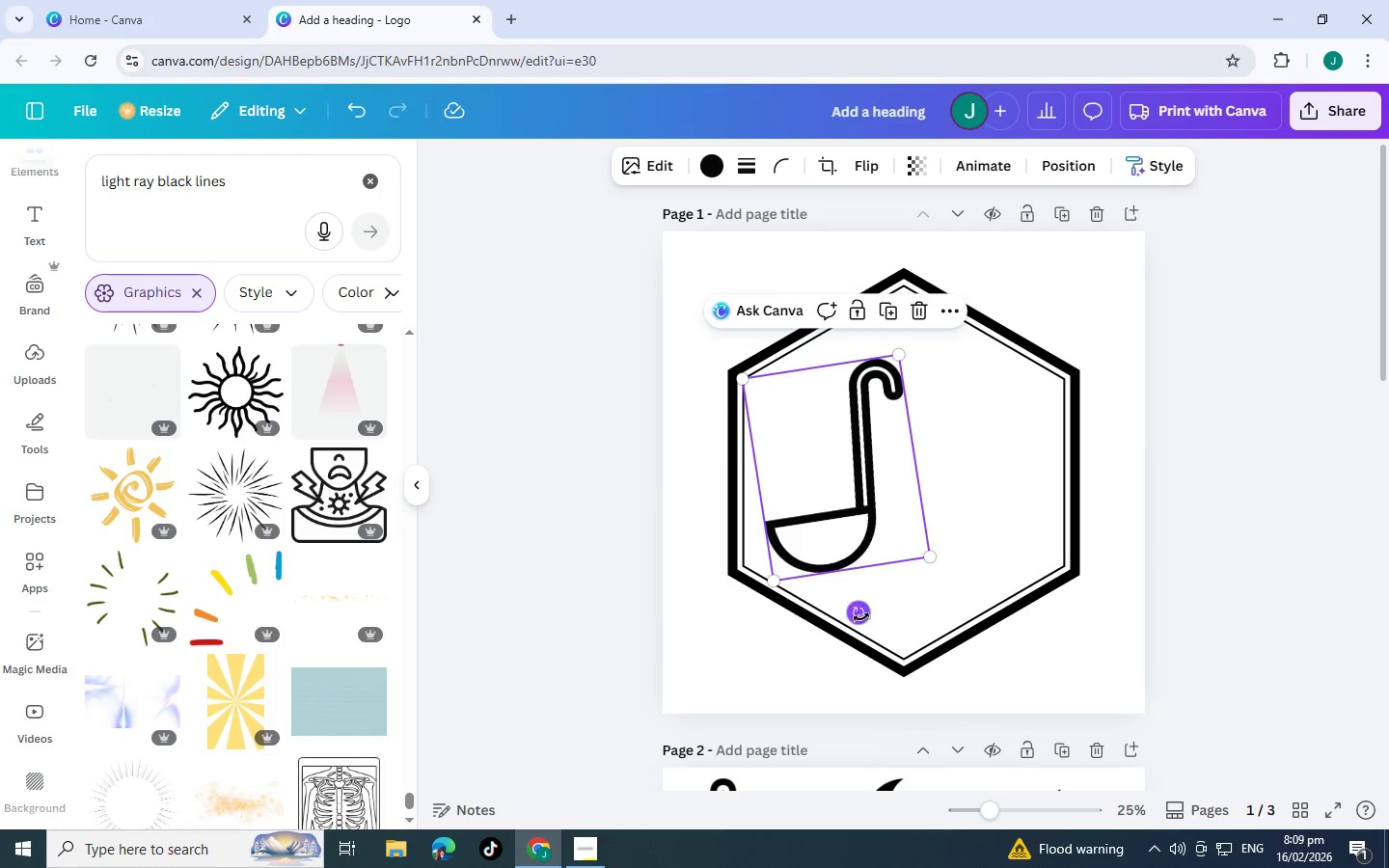 
left_click_drag(start_coordinate=[861, 617], to_coordinate=[867, 619])
 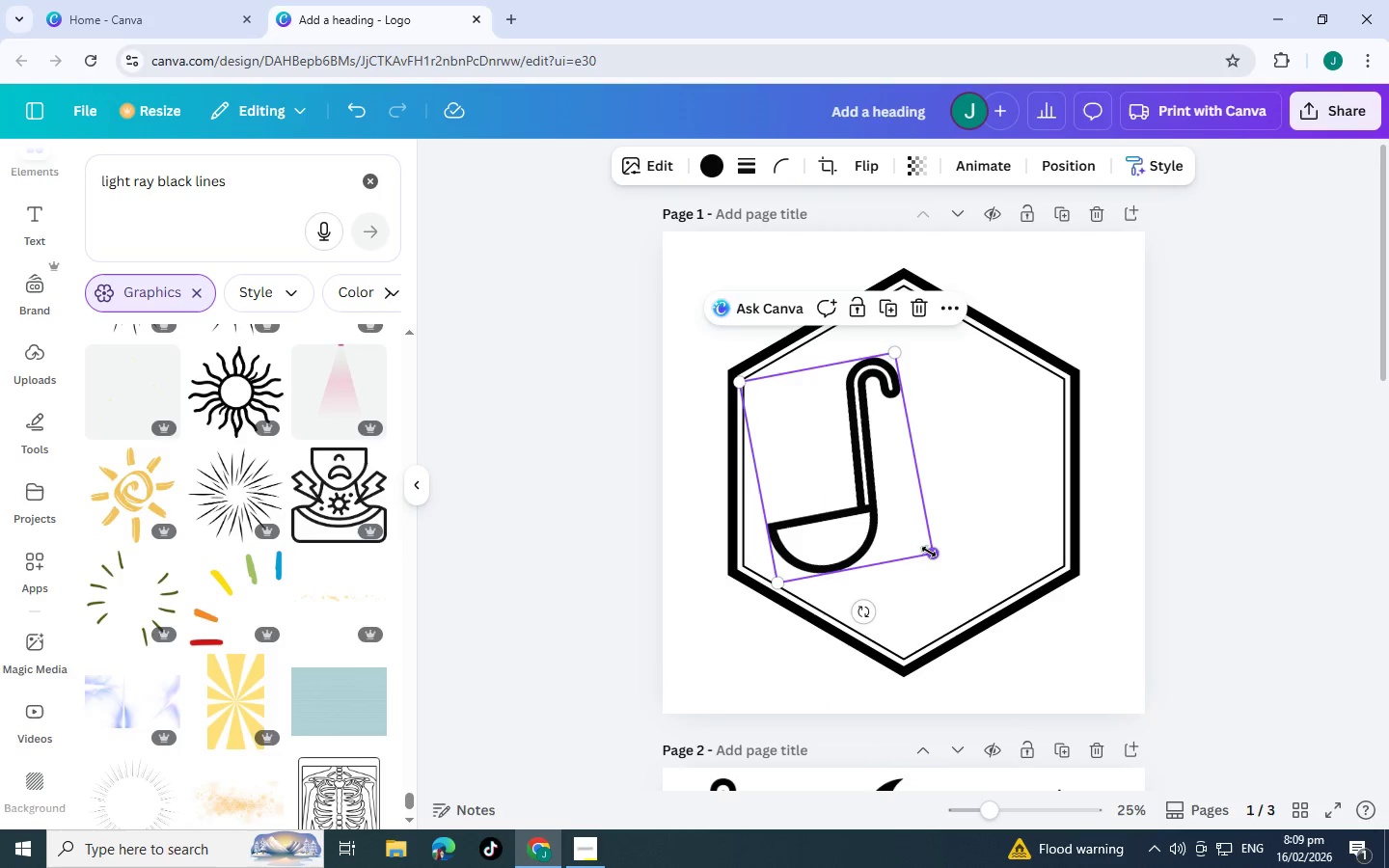 
left_click_drag(start_coordinate=[930, 552], to_coordinate=[889, 547])
 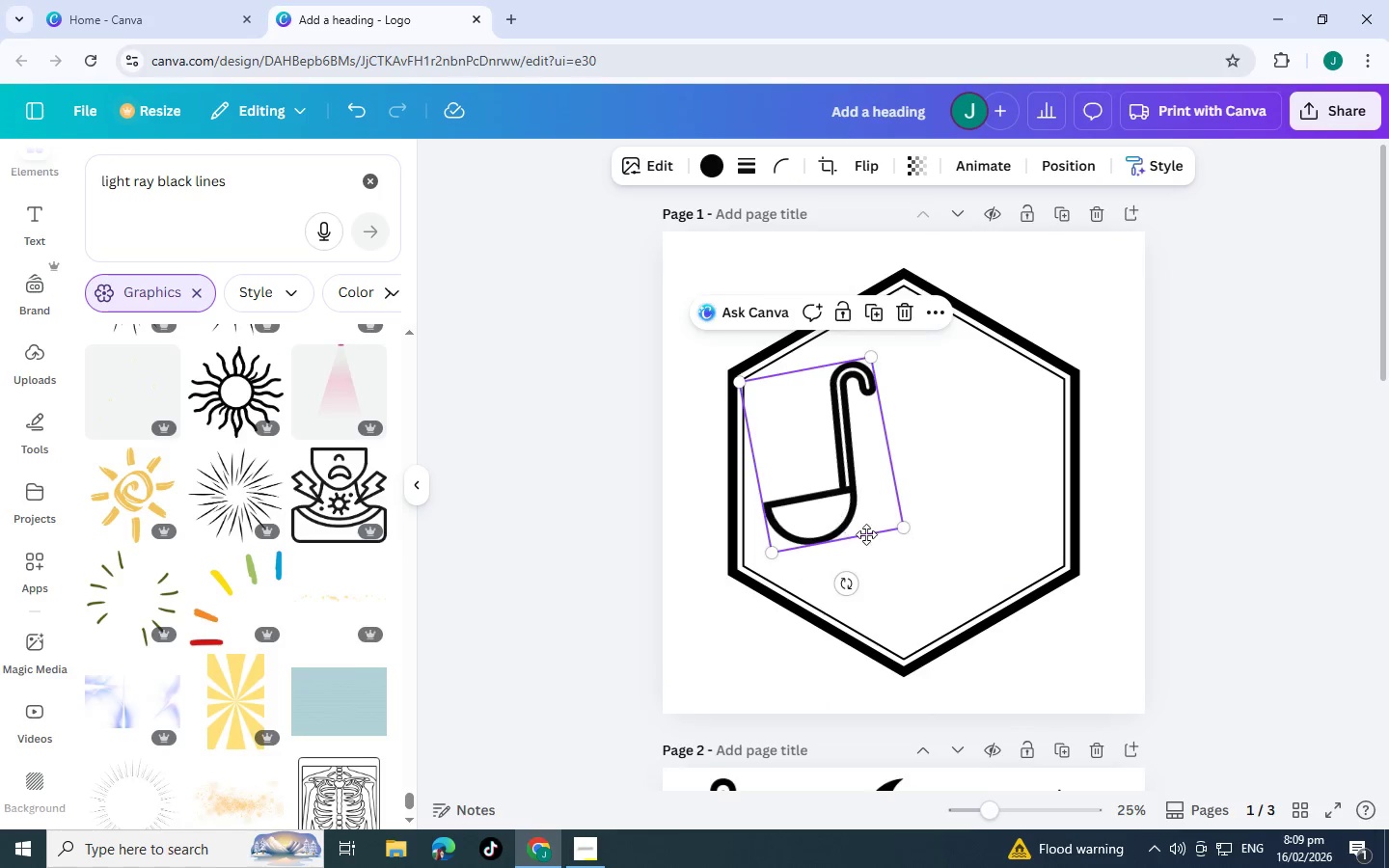 
left_click_drag(start_coordinate=[841, 516], to_coordinate=[866, 534])
 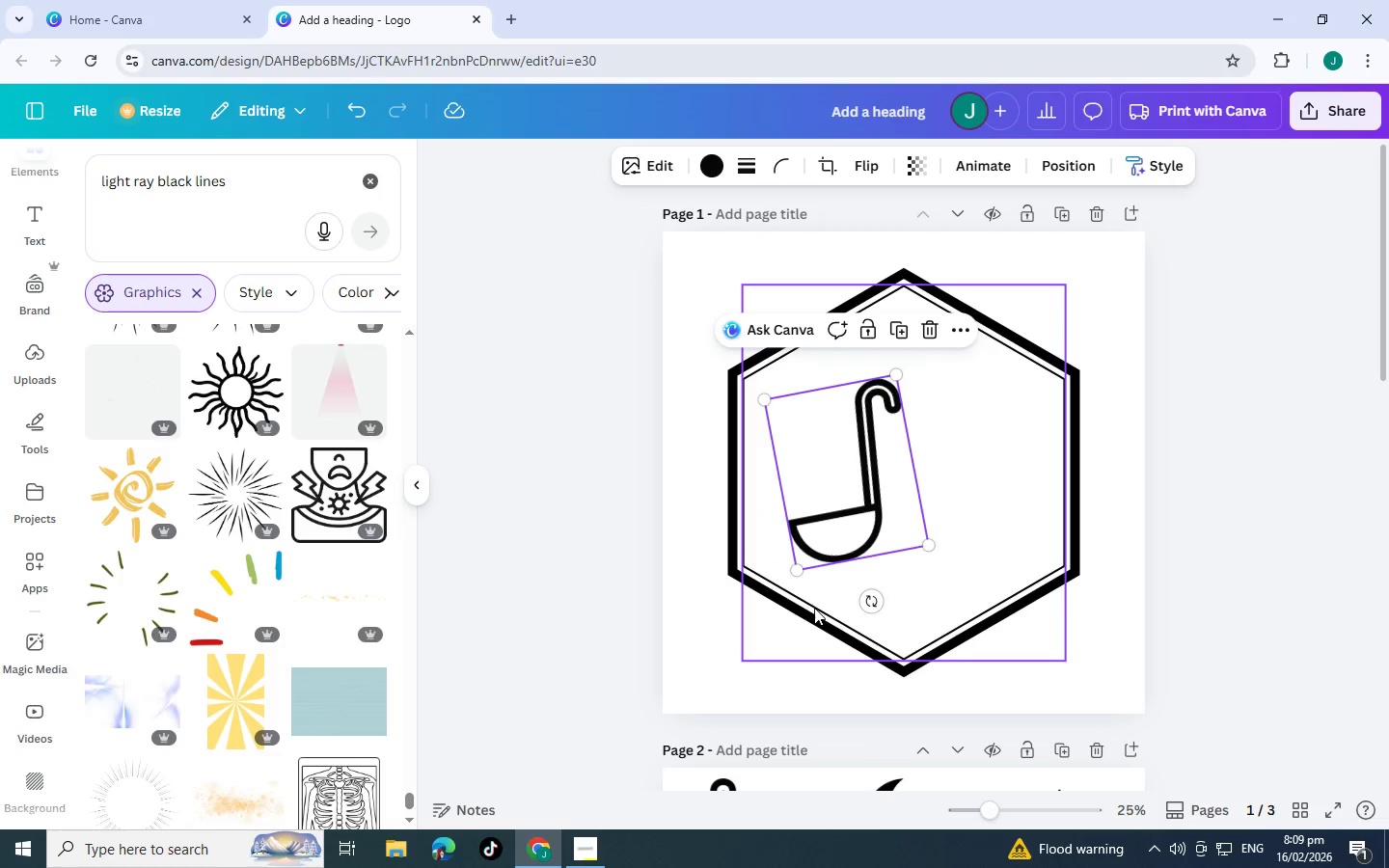 
scroll: coordinate [811, 611], scroll_direction: down, amount: 9.0
 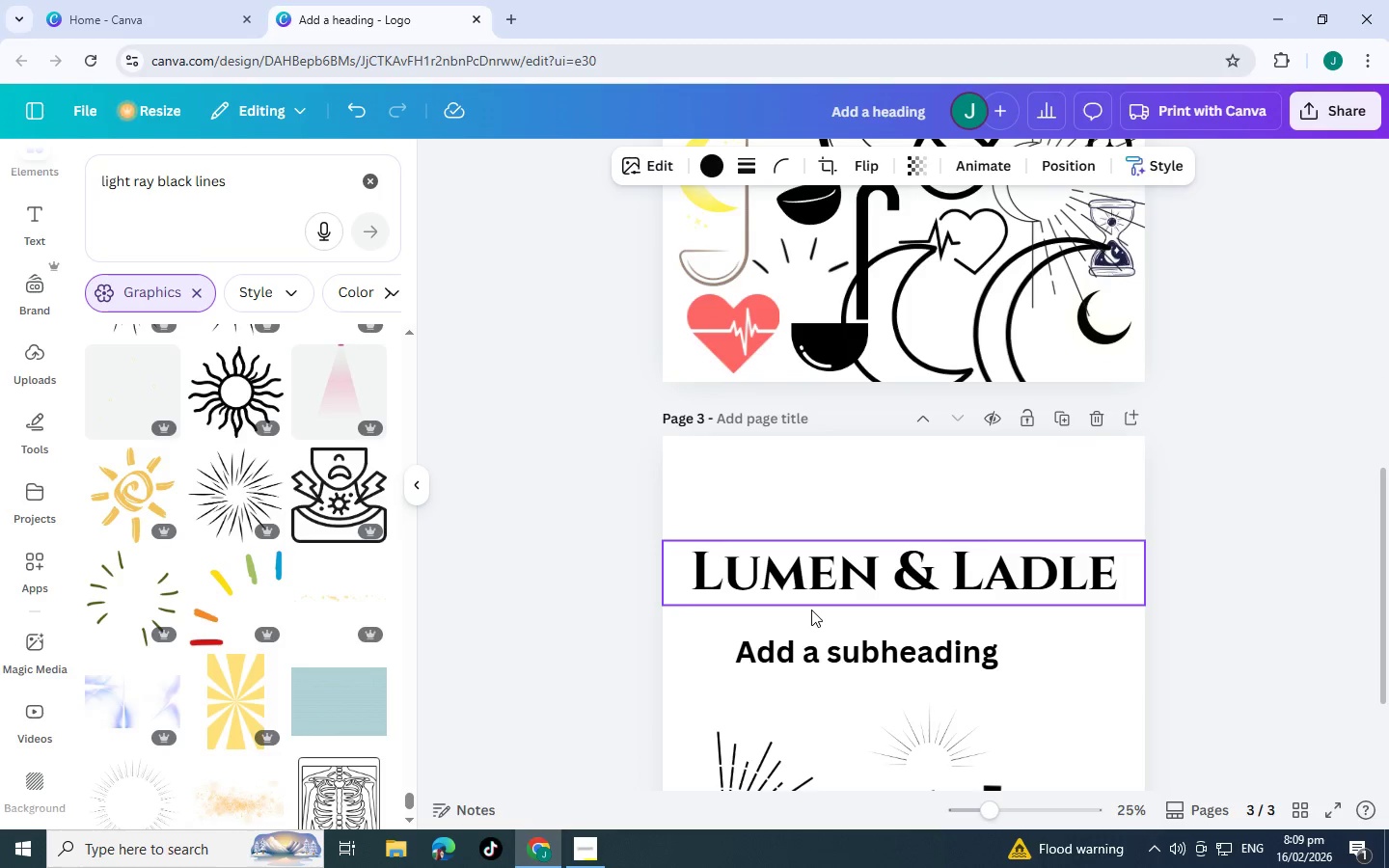 
scroll: coordinate [811, 610], scroll_direction: down, amount: 2.0
 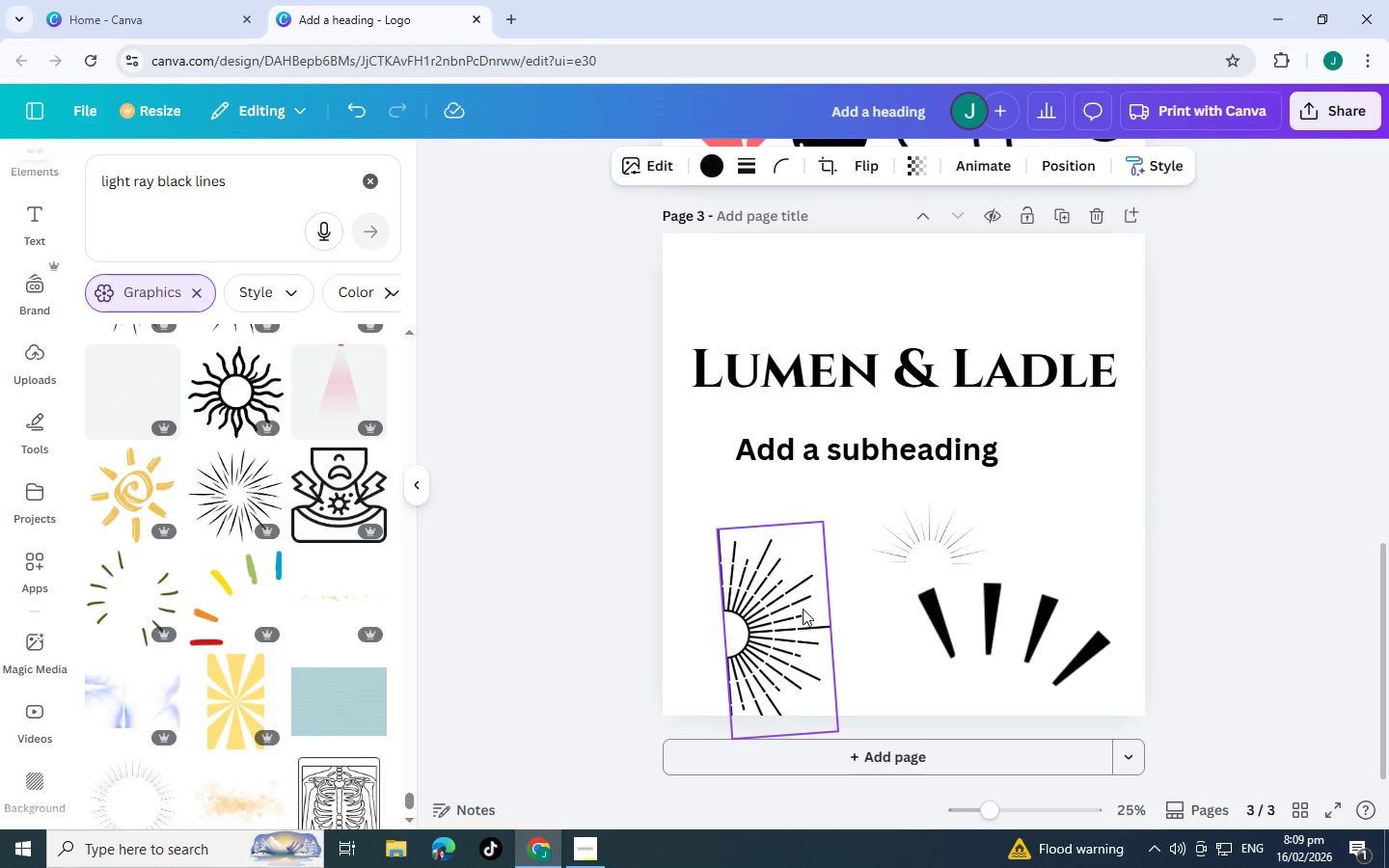 
left_click([803, 609])
 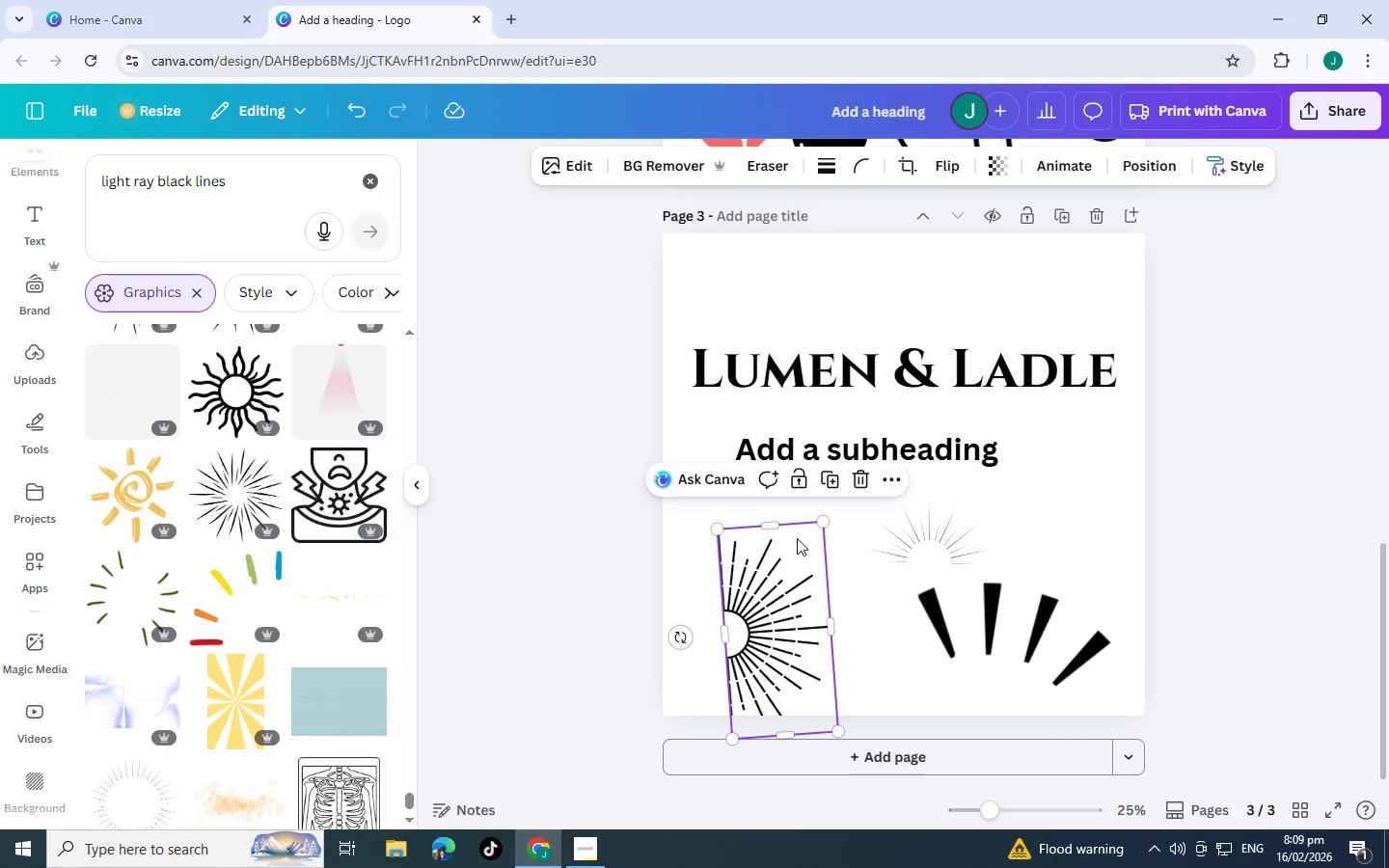 
wait(7.2)
 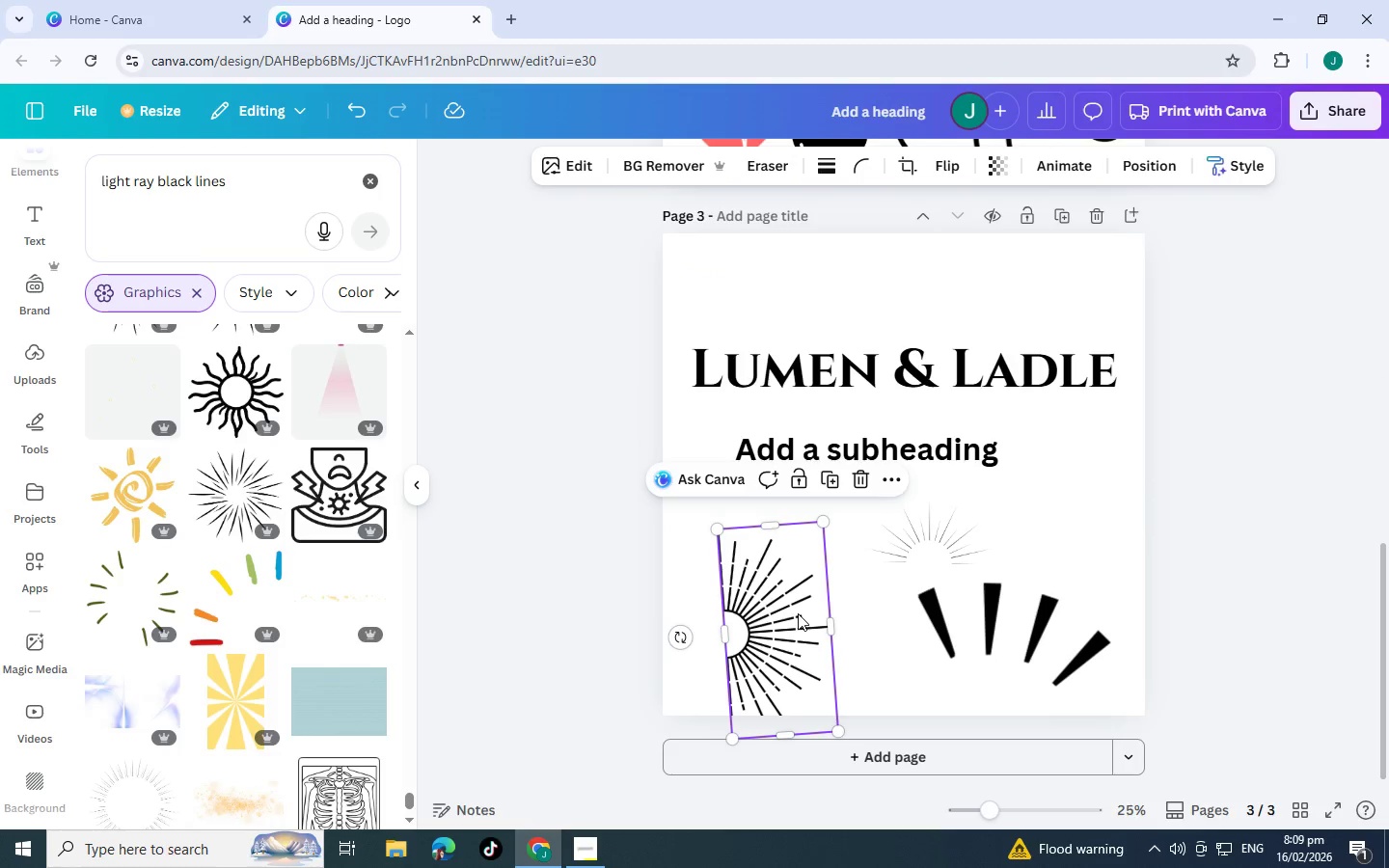 
scroll: coordinate [859, 498], scroll_direction: up, amount: 1.0
 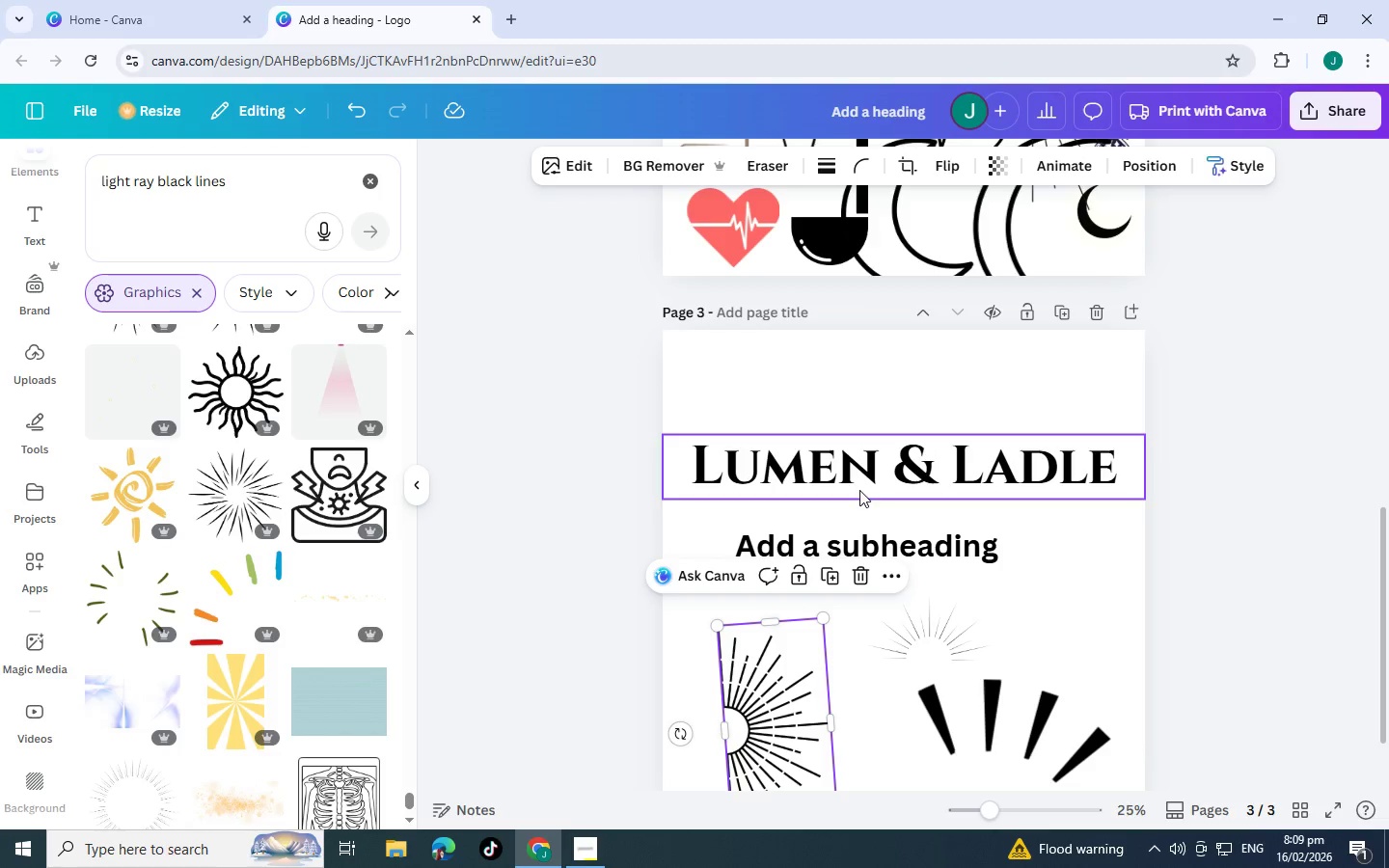 
wait(14.07)
 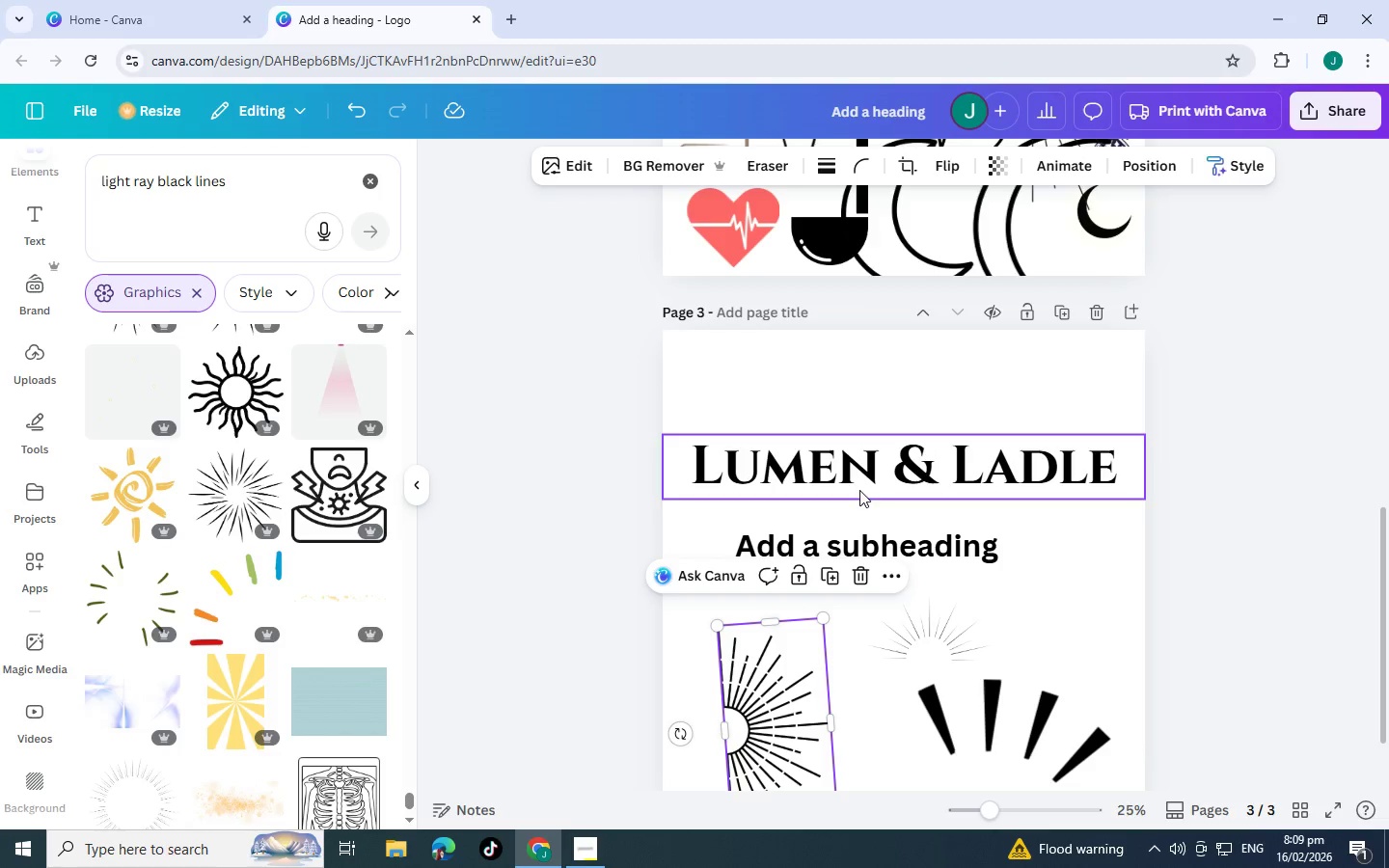 
scroll: coordinate [313, 489], scroll_direction: down, amount: 9.0
 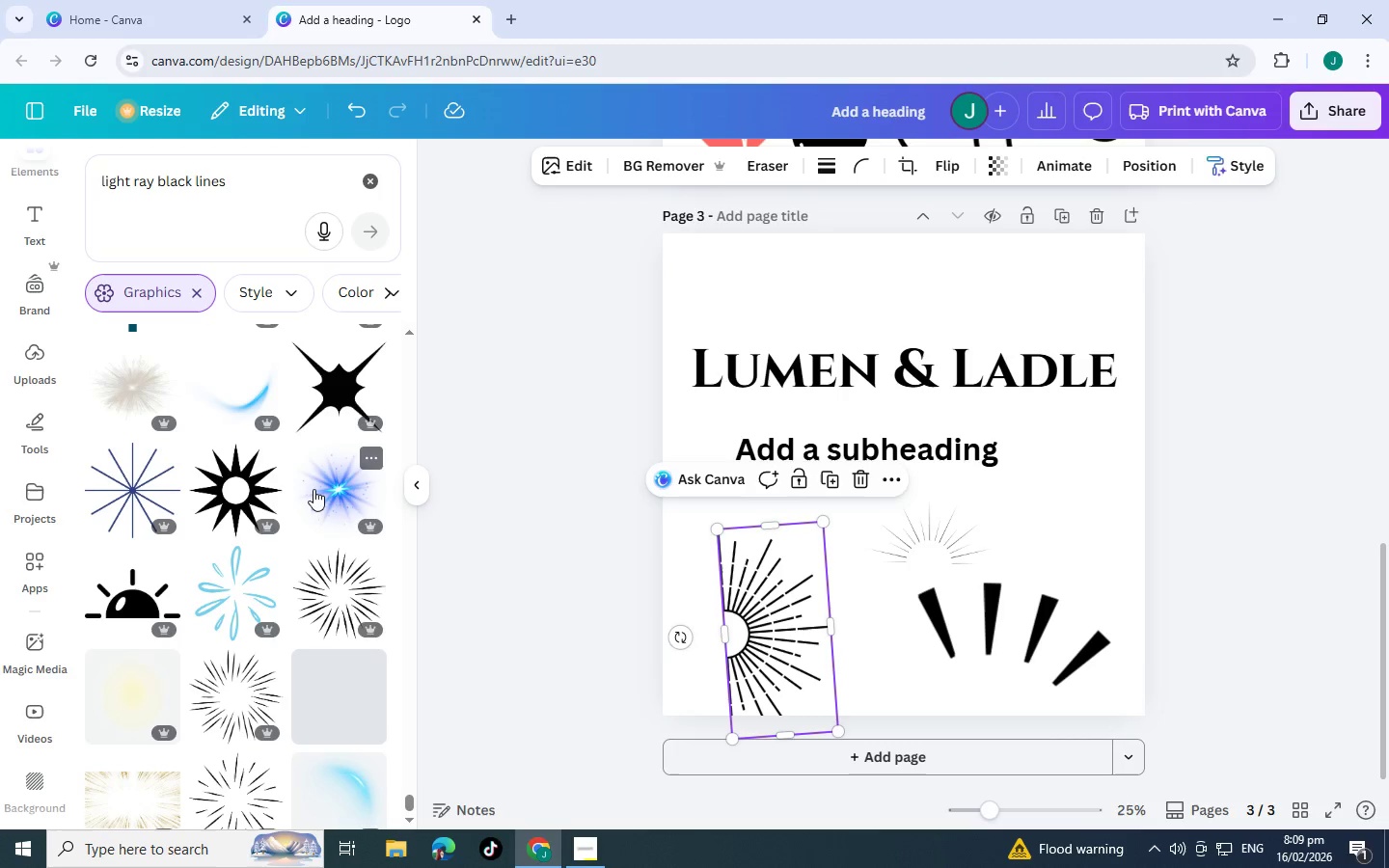 
scroll: coordinate [258, 508], scroll_direction: down, amount: 12.0
 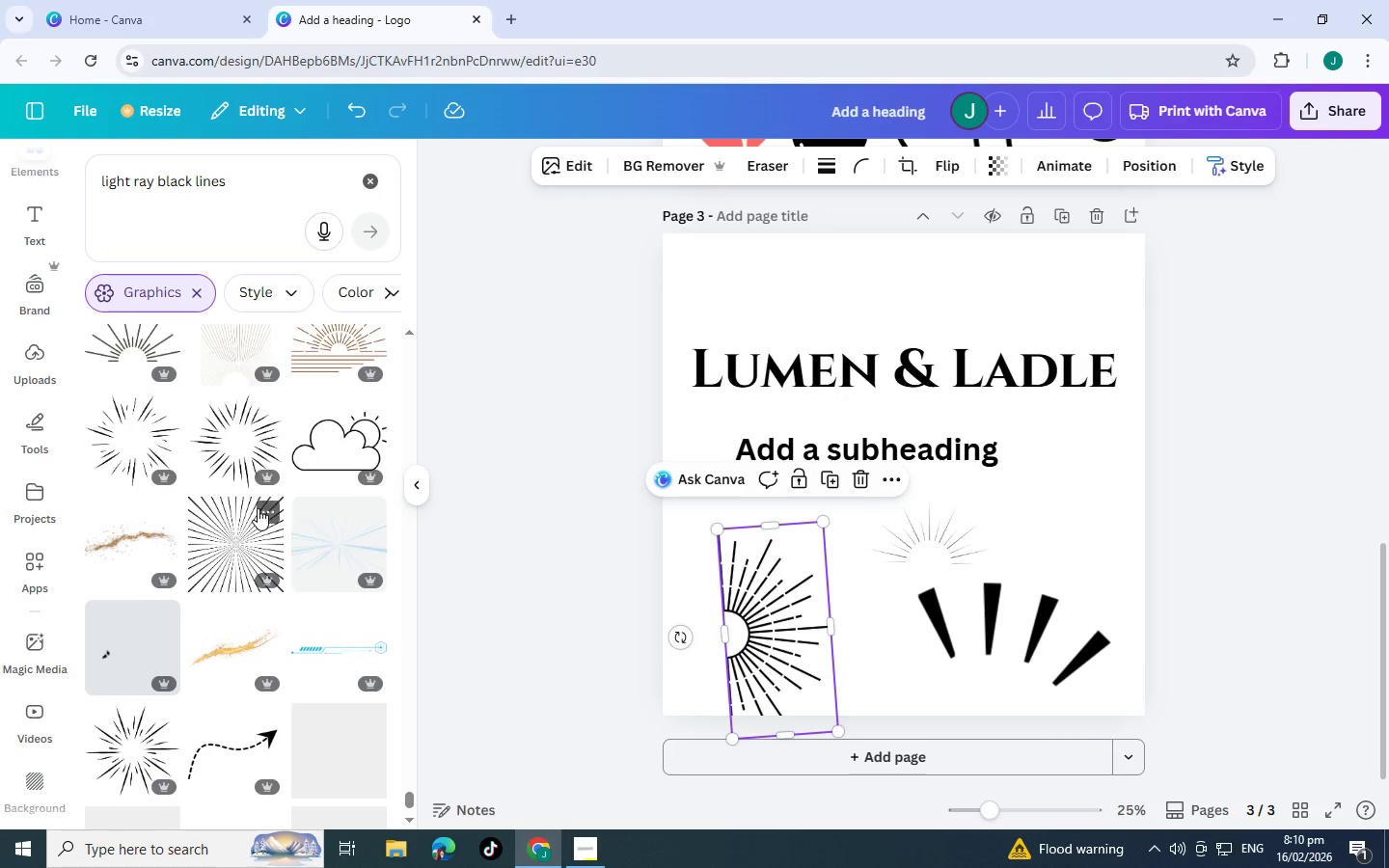 
scroll: coordinate [259, 509], scroll_direction: down, amount: 6.0
 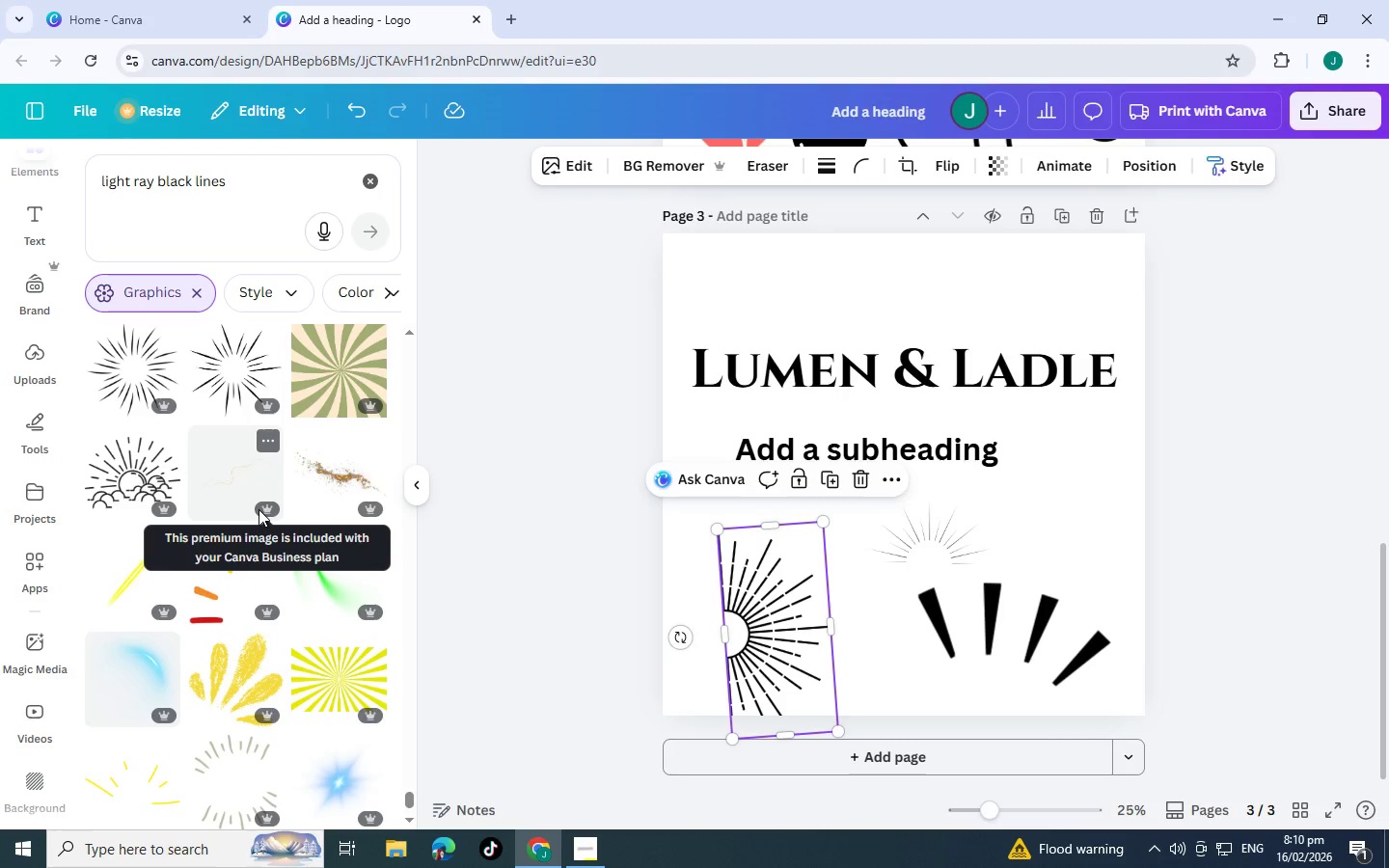 
scroll: coordinate [259, 505], scroll_direction: down, amount: 5.0
 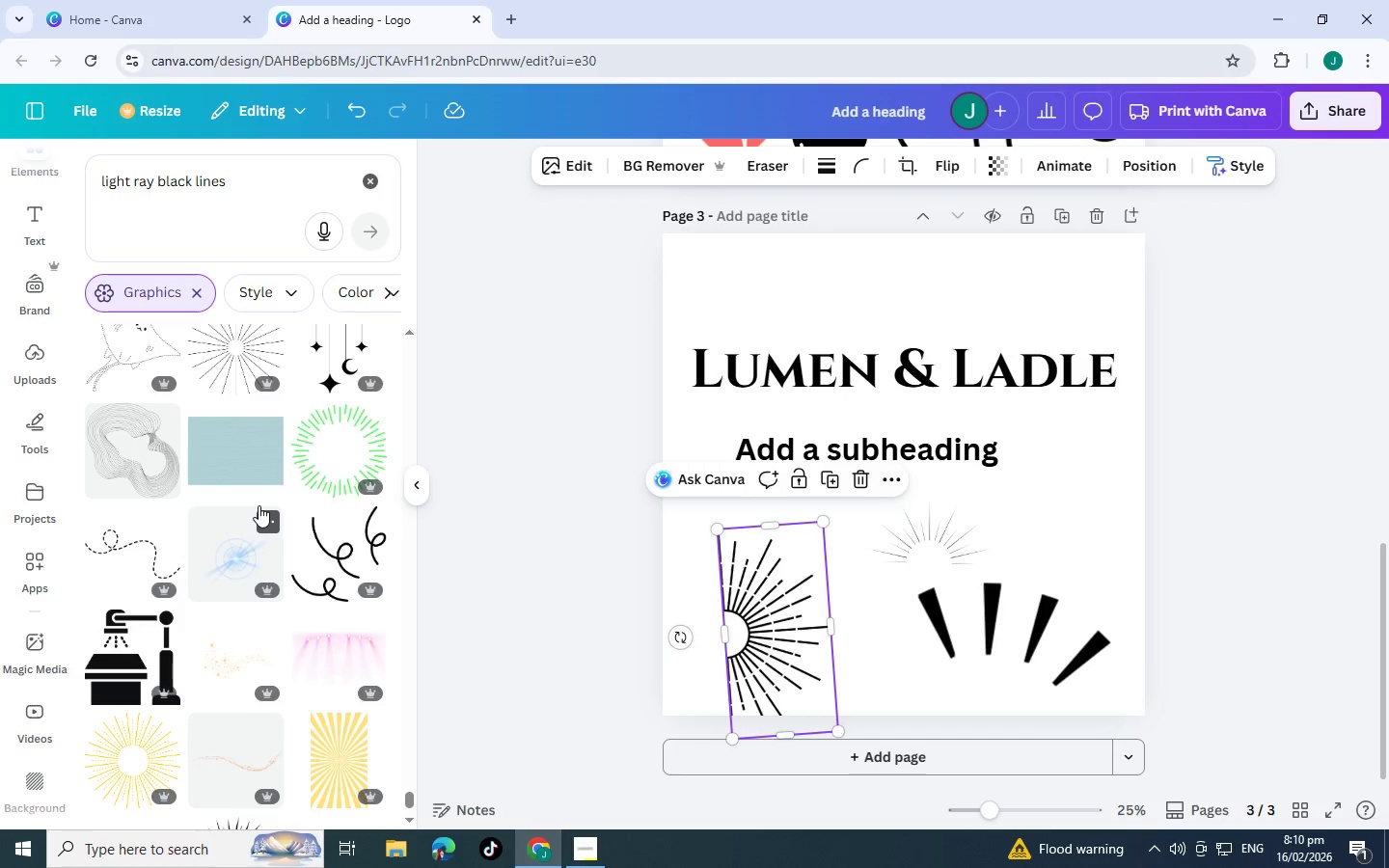 
scroll: coordinate [259, 505], scroll_direction: down, amount: 7.0
 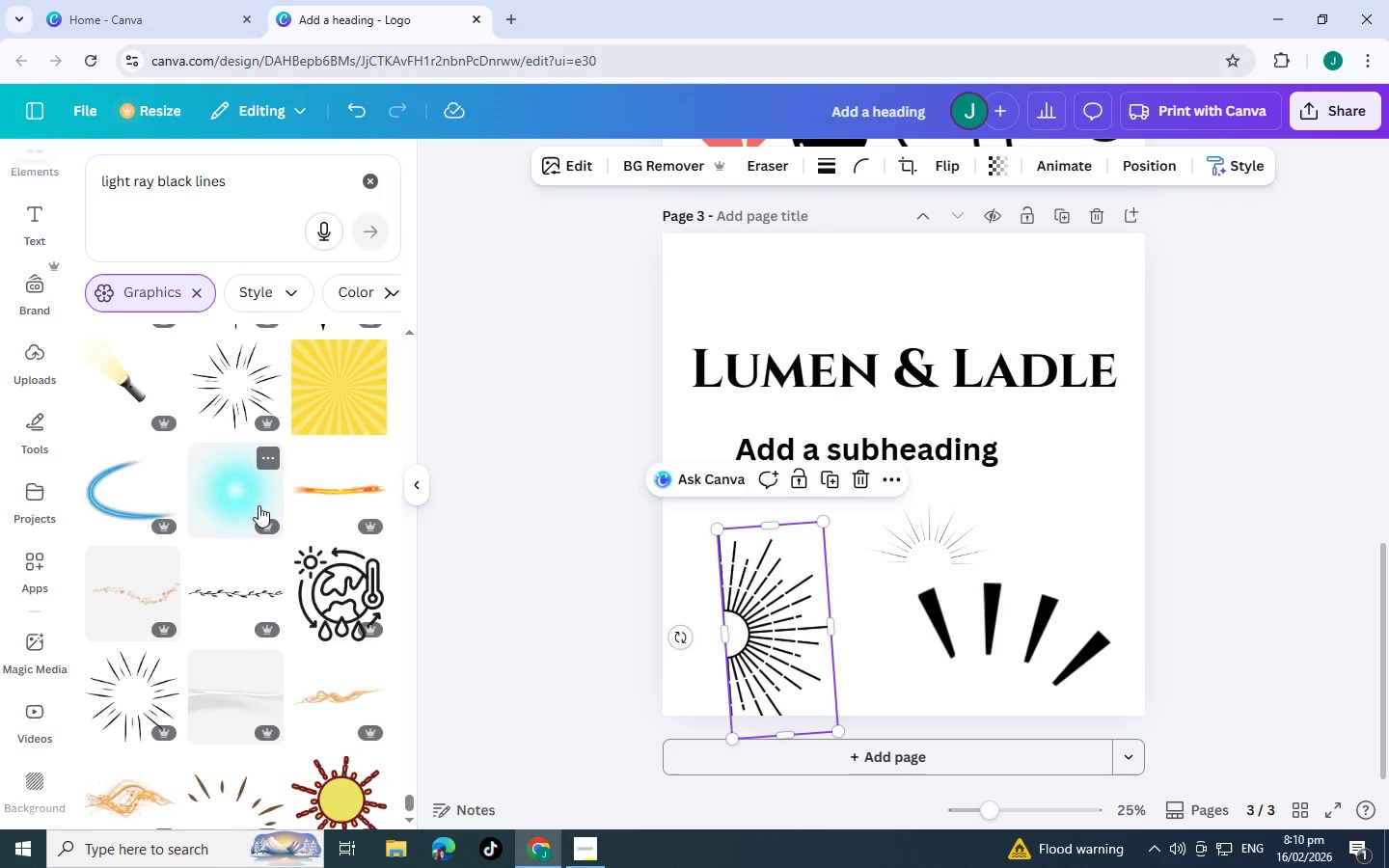 
scroll: coordinate [259, 500], scroll_direction: down, amount: 6.0
 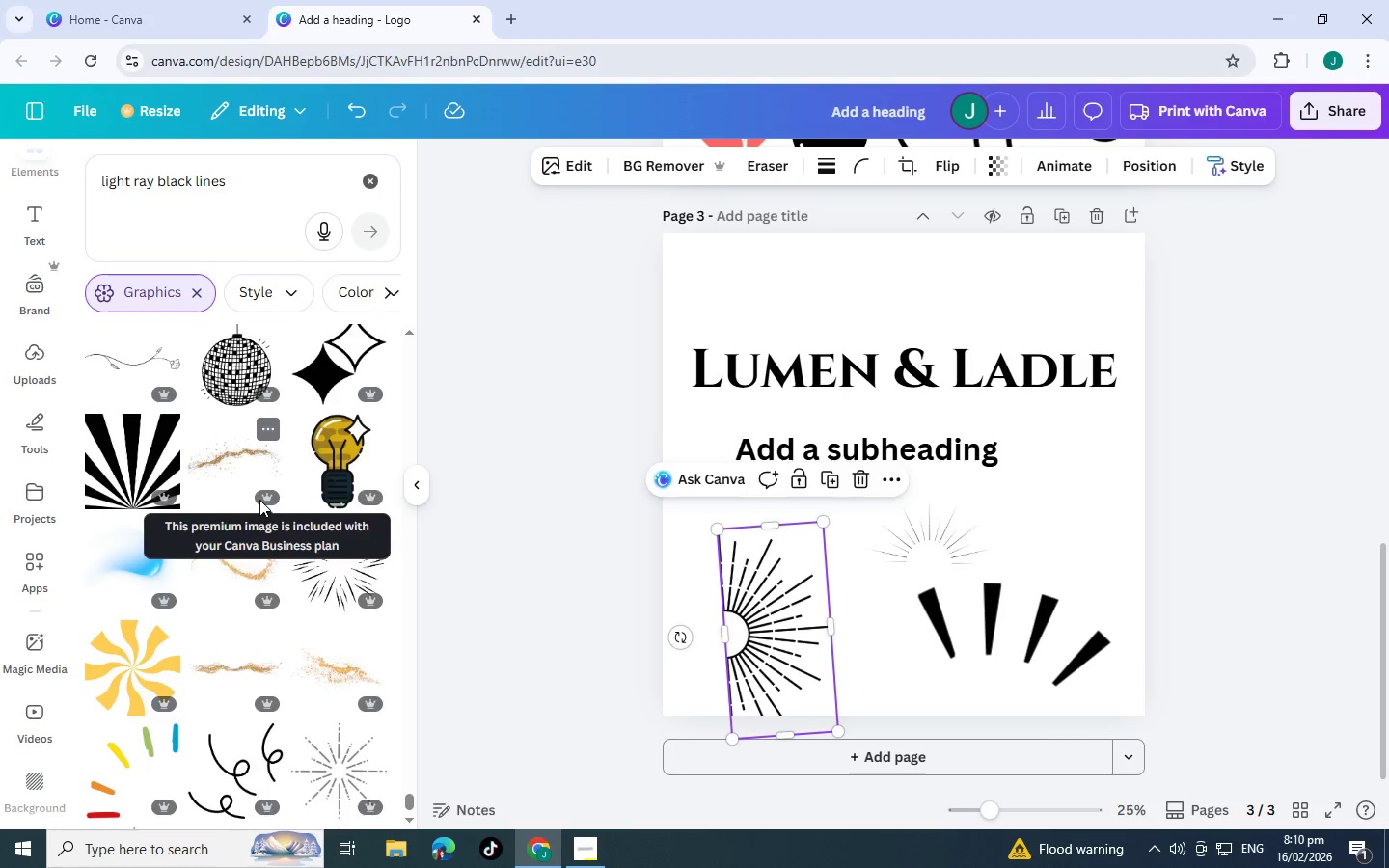 
scroll: coordinate [260, 627], scroll_direction: down, amount: 10.0
 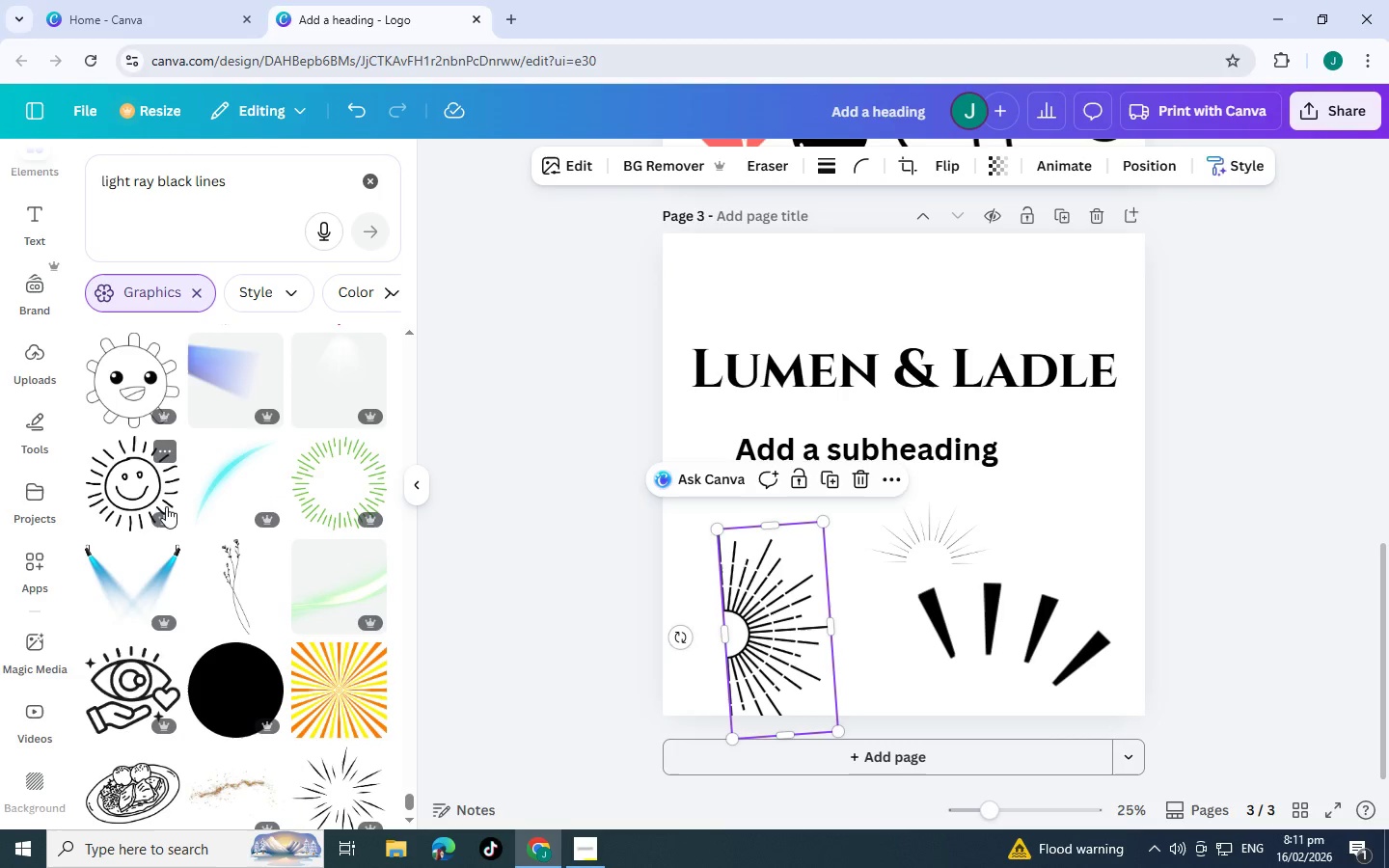 
scroll: coordinate [322, 483], scroll_direction: down, amount: 4.0
 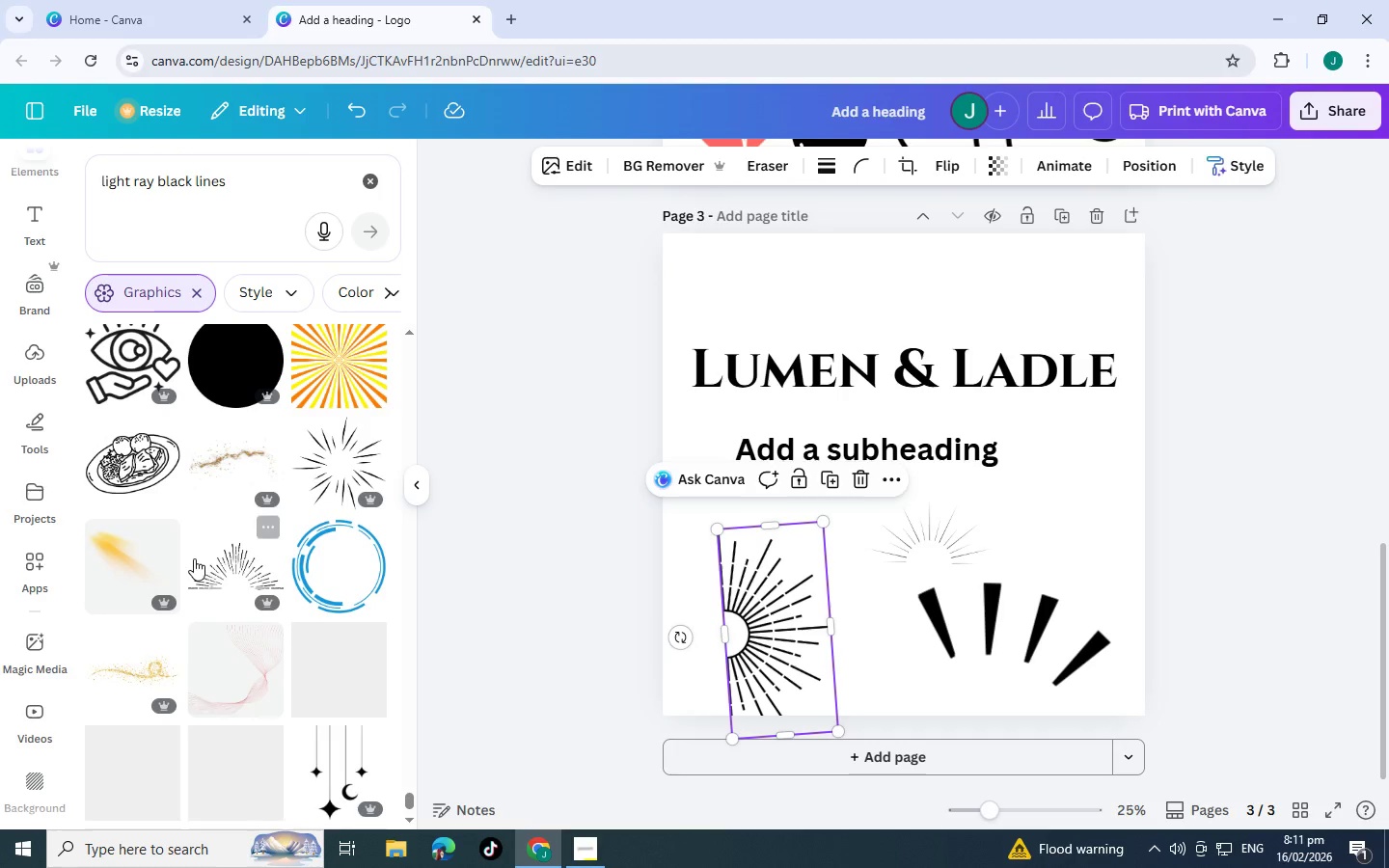 
scroll: coordinate [947, 501], scroll_direction: up, amount: 14.0
 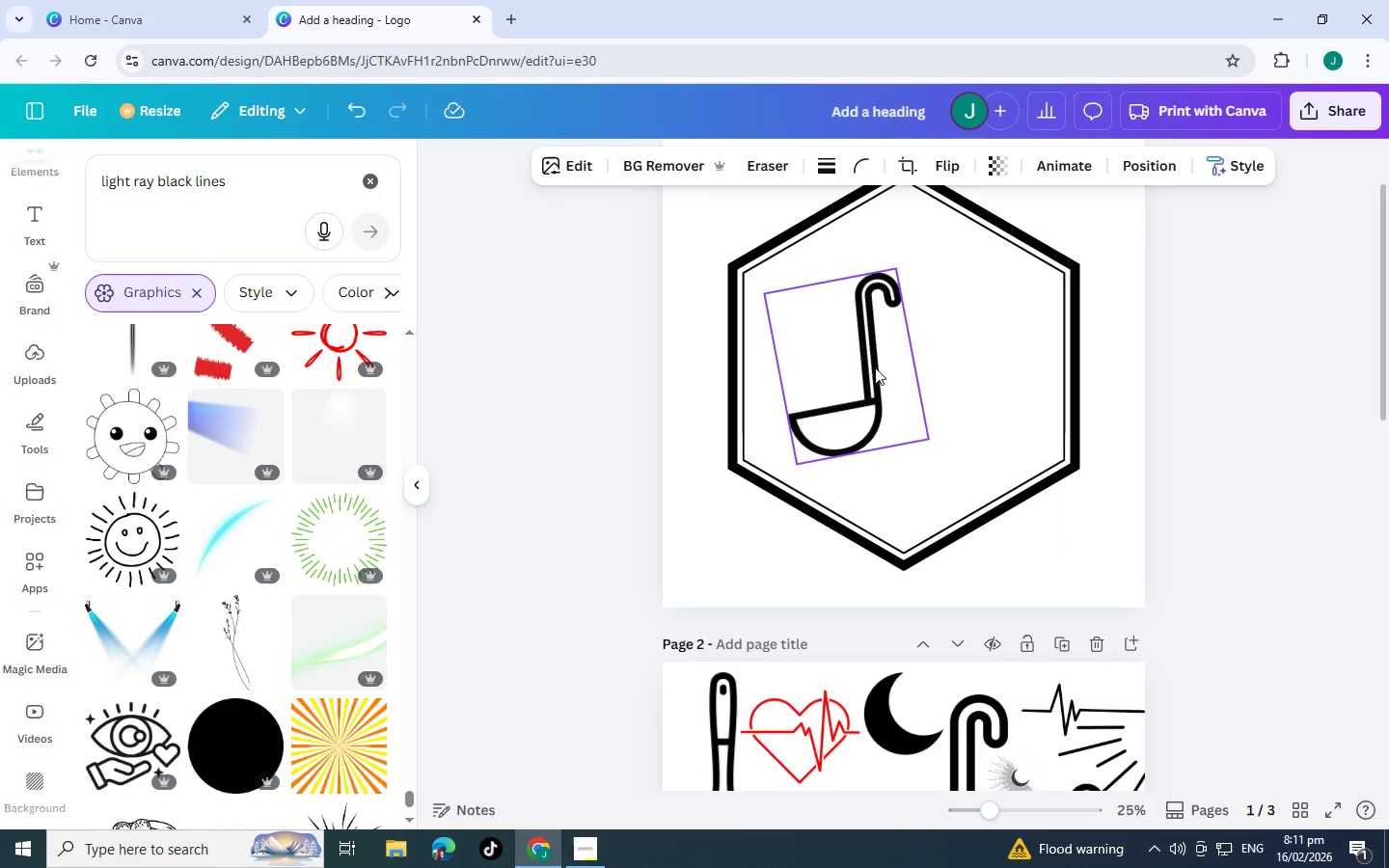 
scroll: coordinate [915, 553], scroll_direction: down, amount: 3.0
 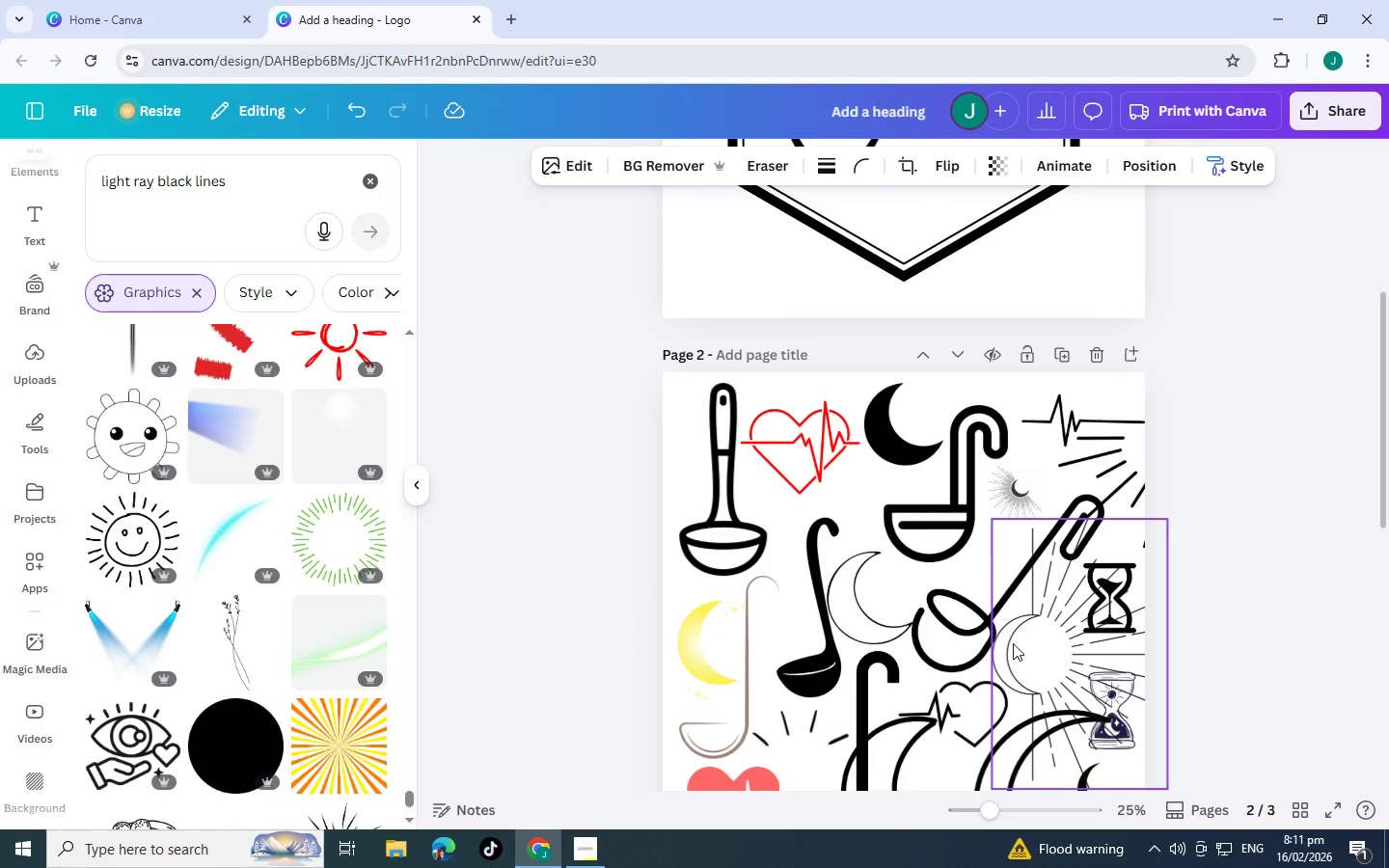 
left_click([1013, 643])
 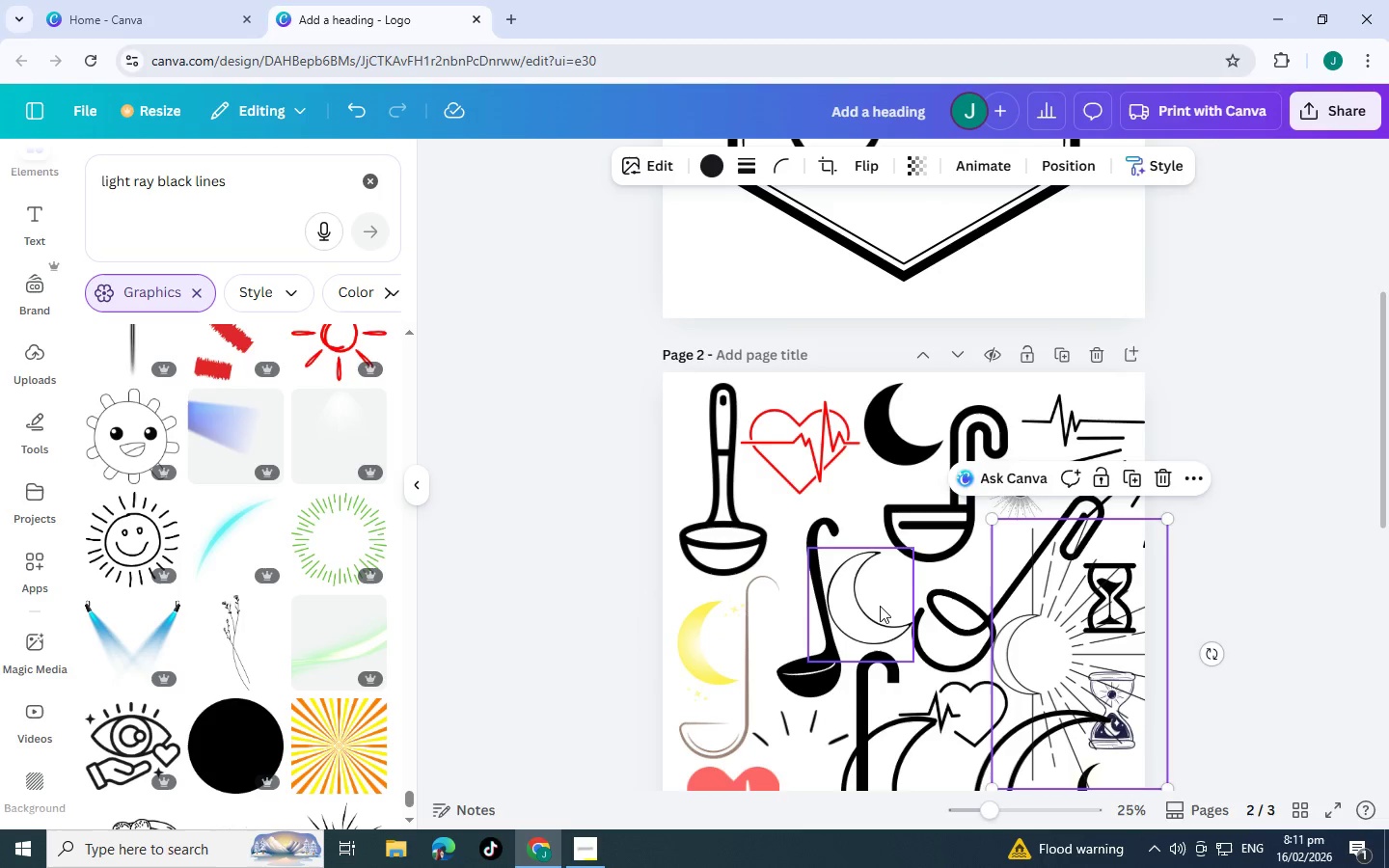 
left_click([880, 606])
 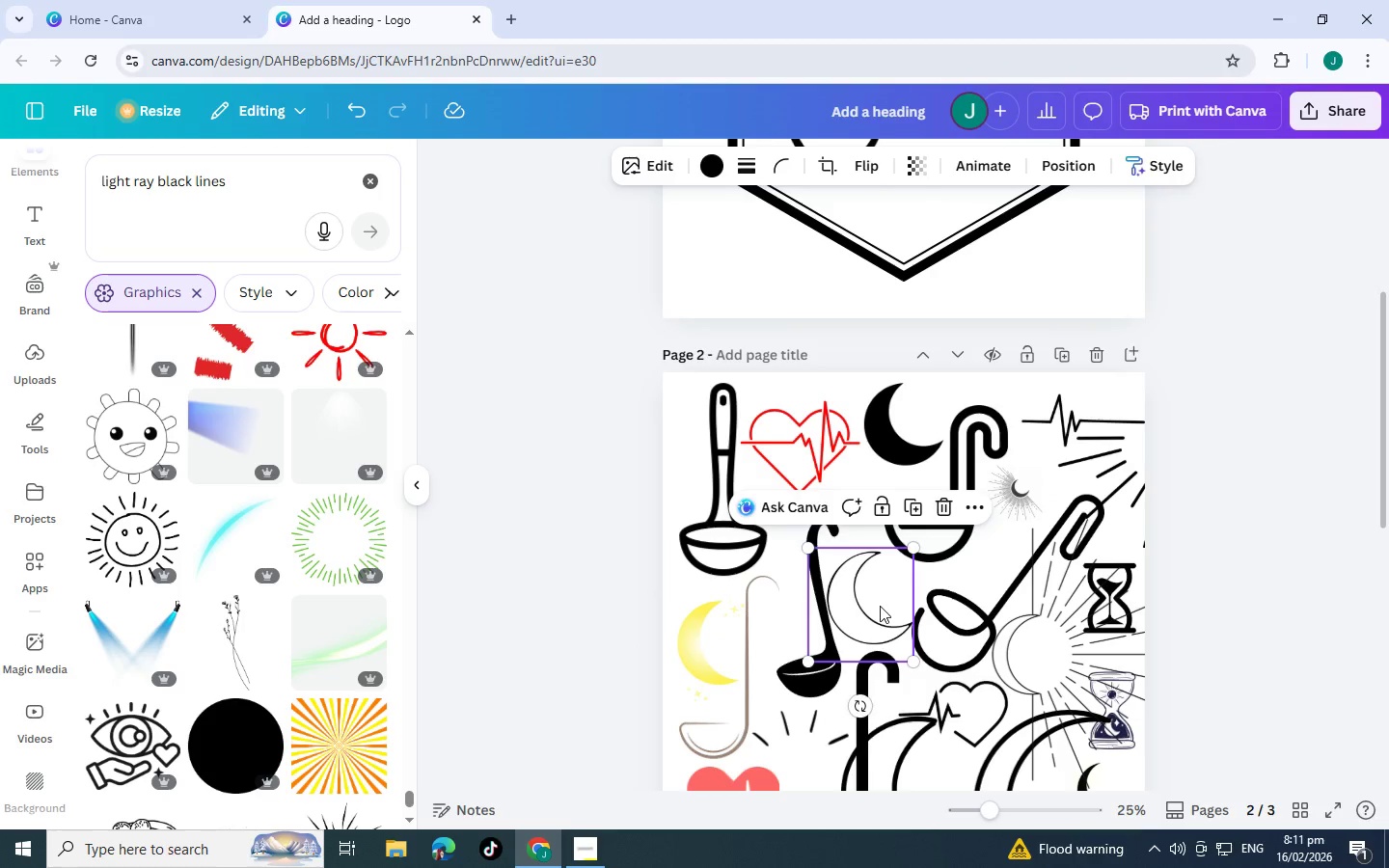 
left_click_drag(start_coordinate=[880, 606], to_coordinate=[867, 700])
 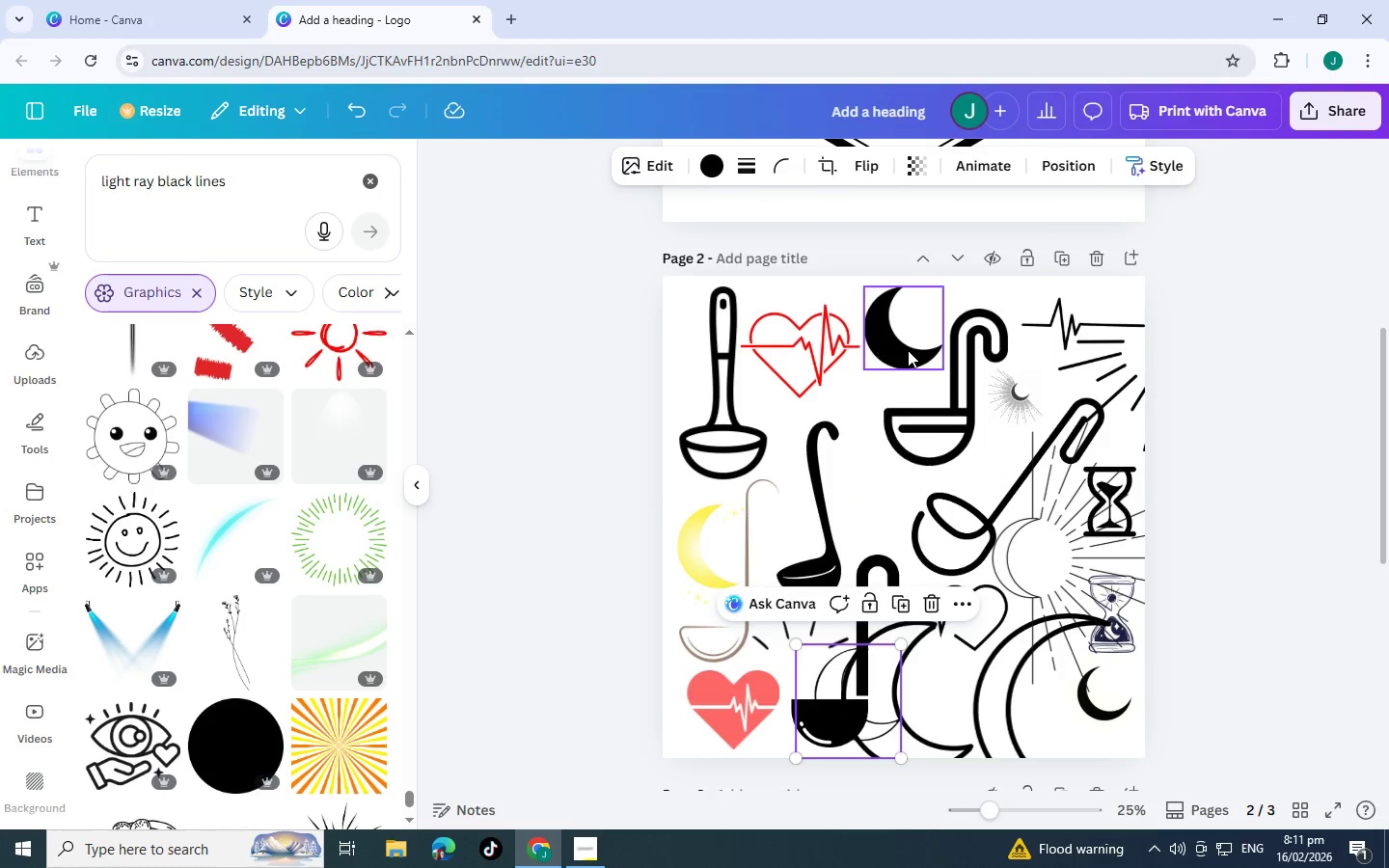 
scroll: coordinate [916, 269], scroll_direction: up, amount: 2.0
 